 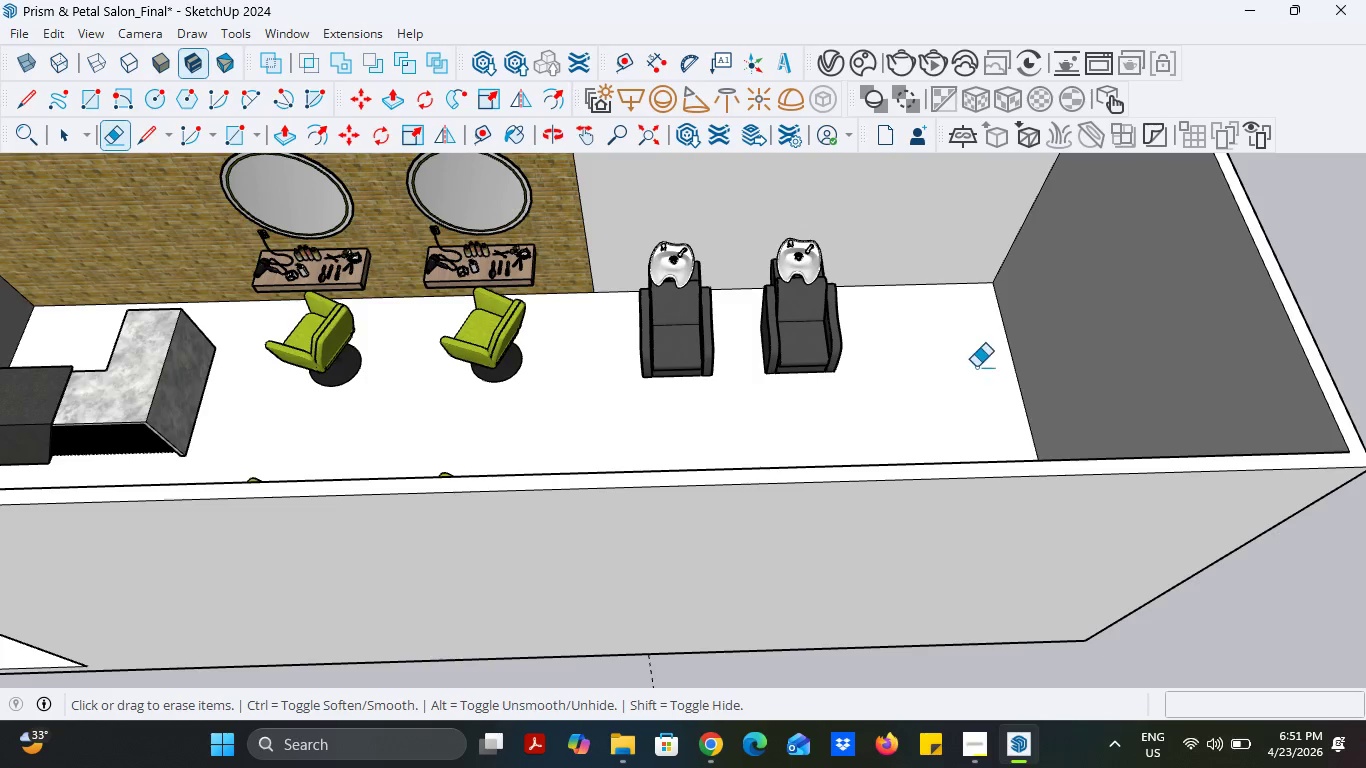 
left_click([478, 136])
 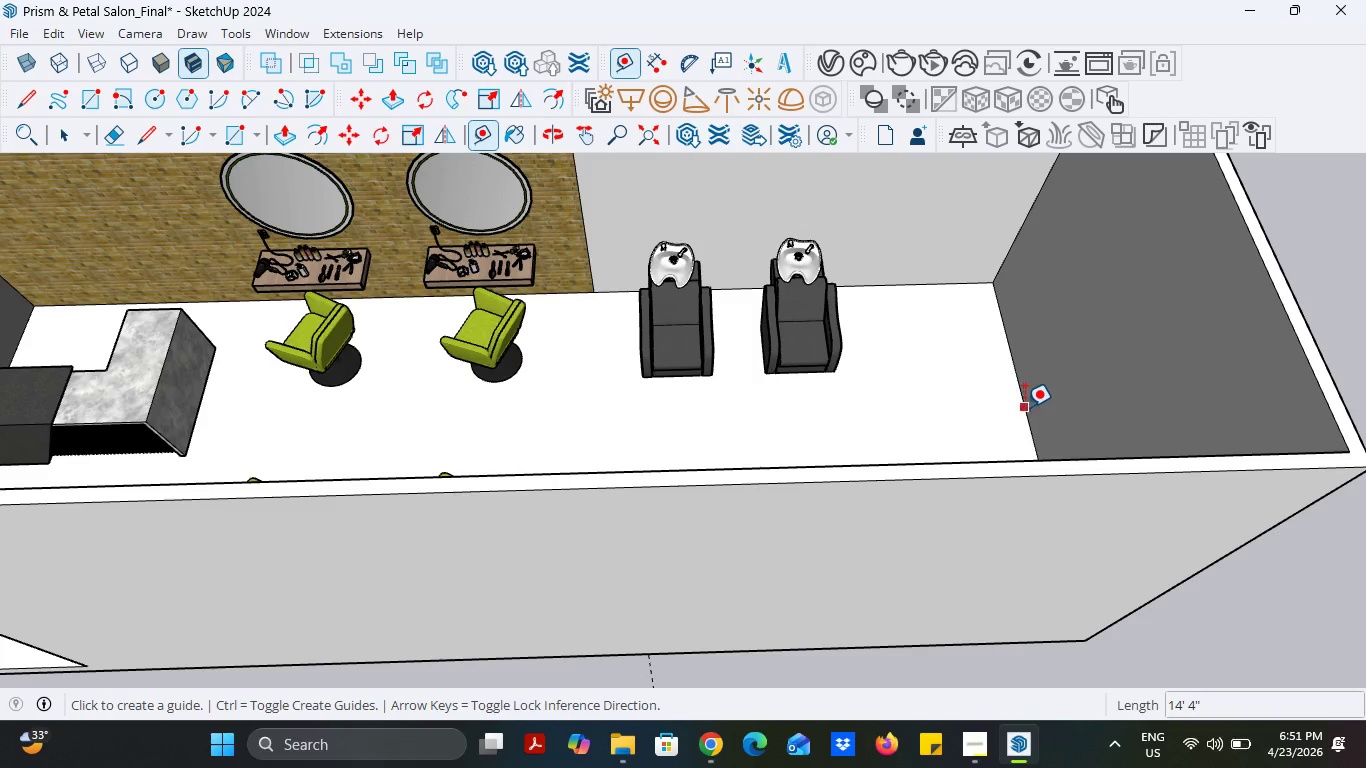 
left_click([1025, 407])
 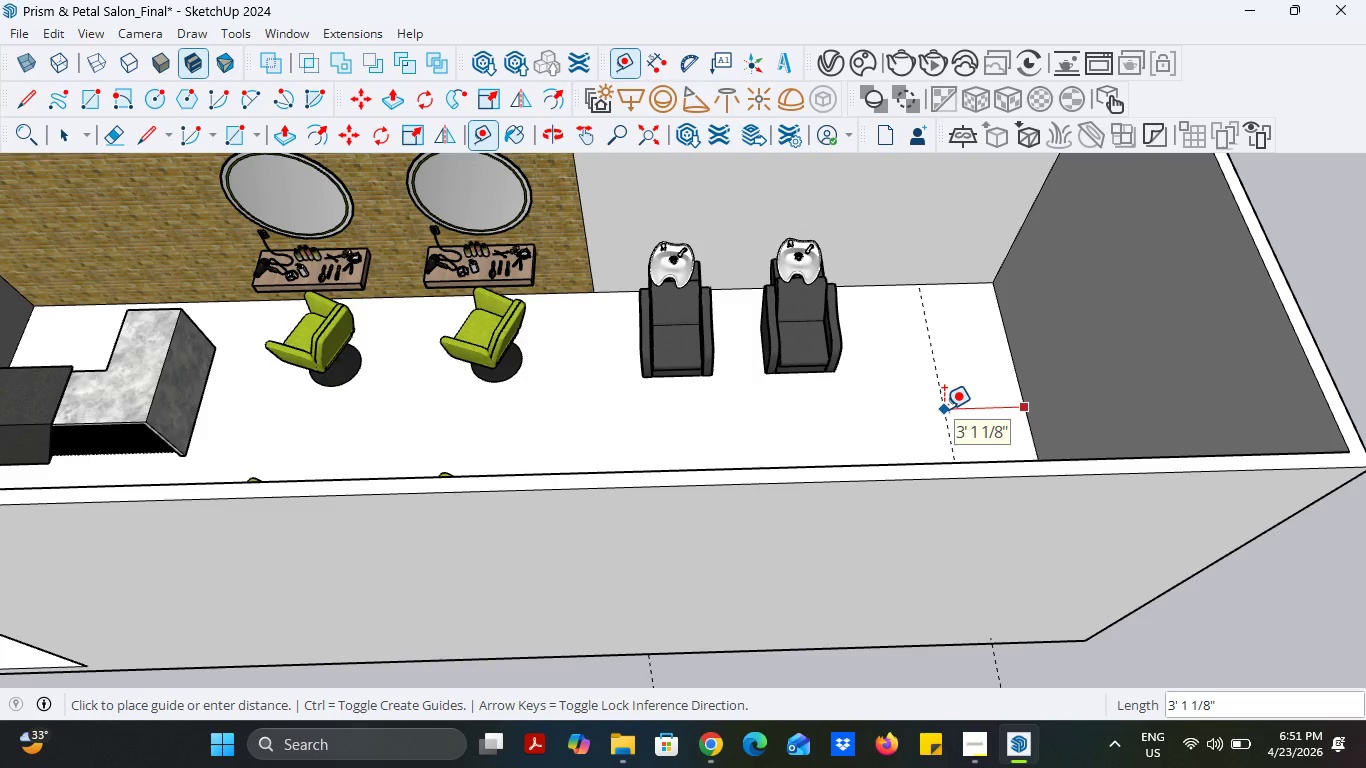 
type(78)
 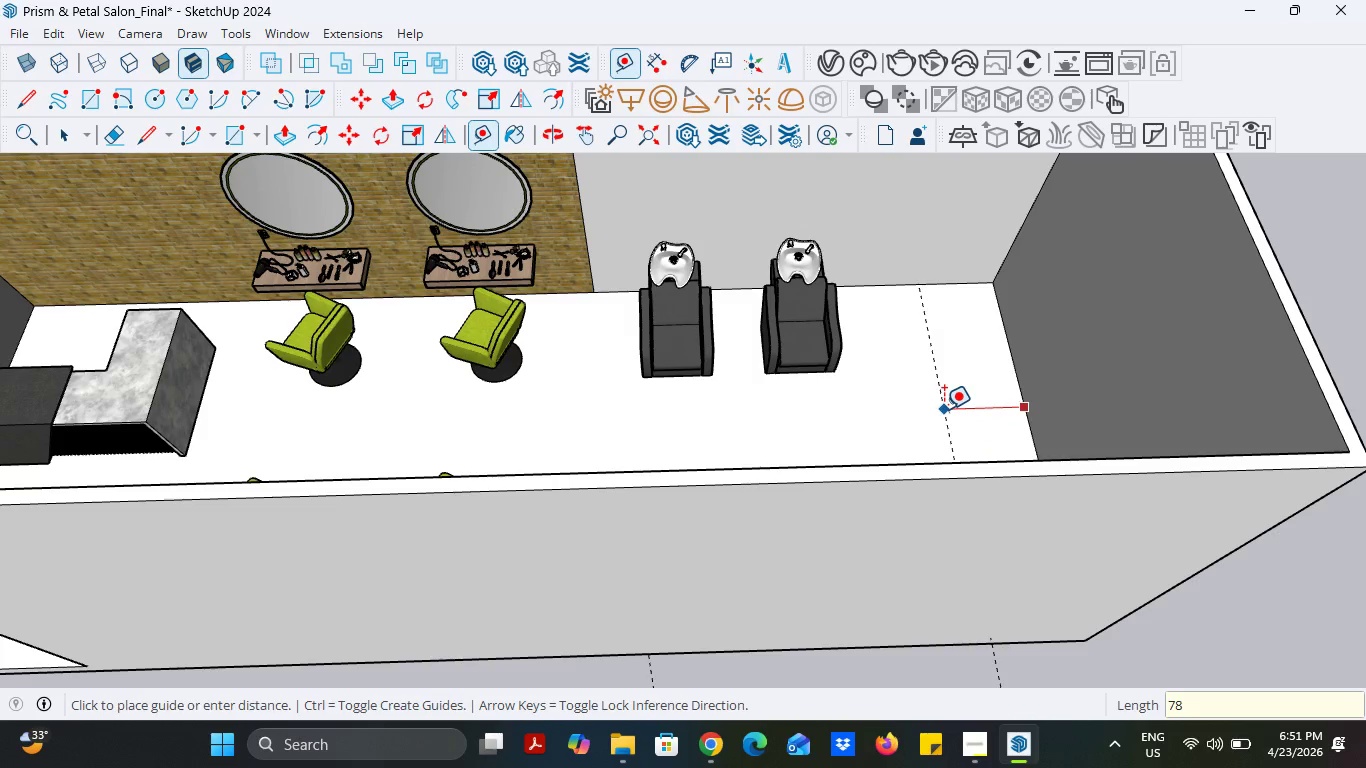 
key(Enter)
 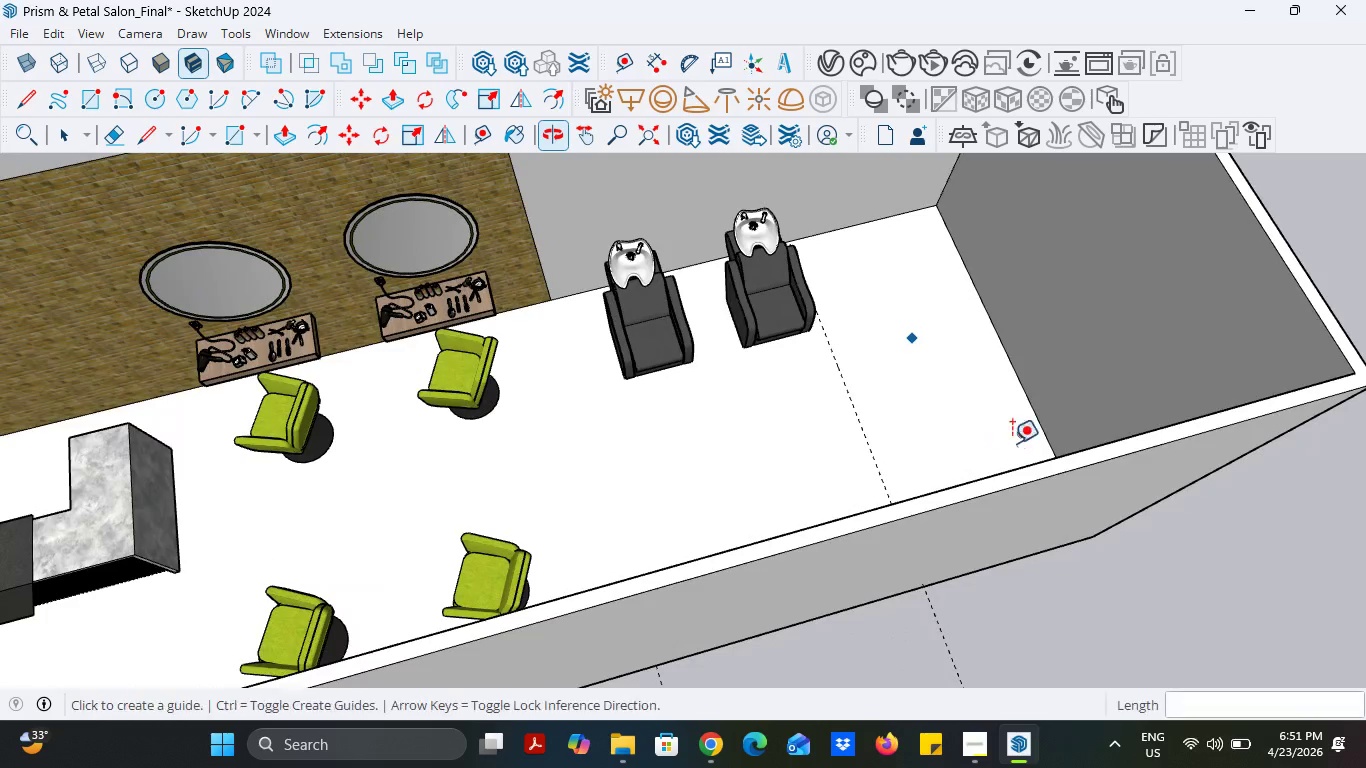 
scroll: coordinate [780, 421], scroll_direction: up, amount: 3.0
 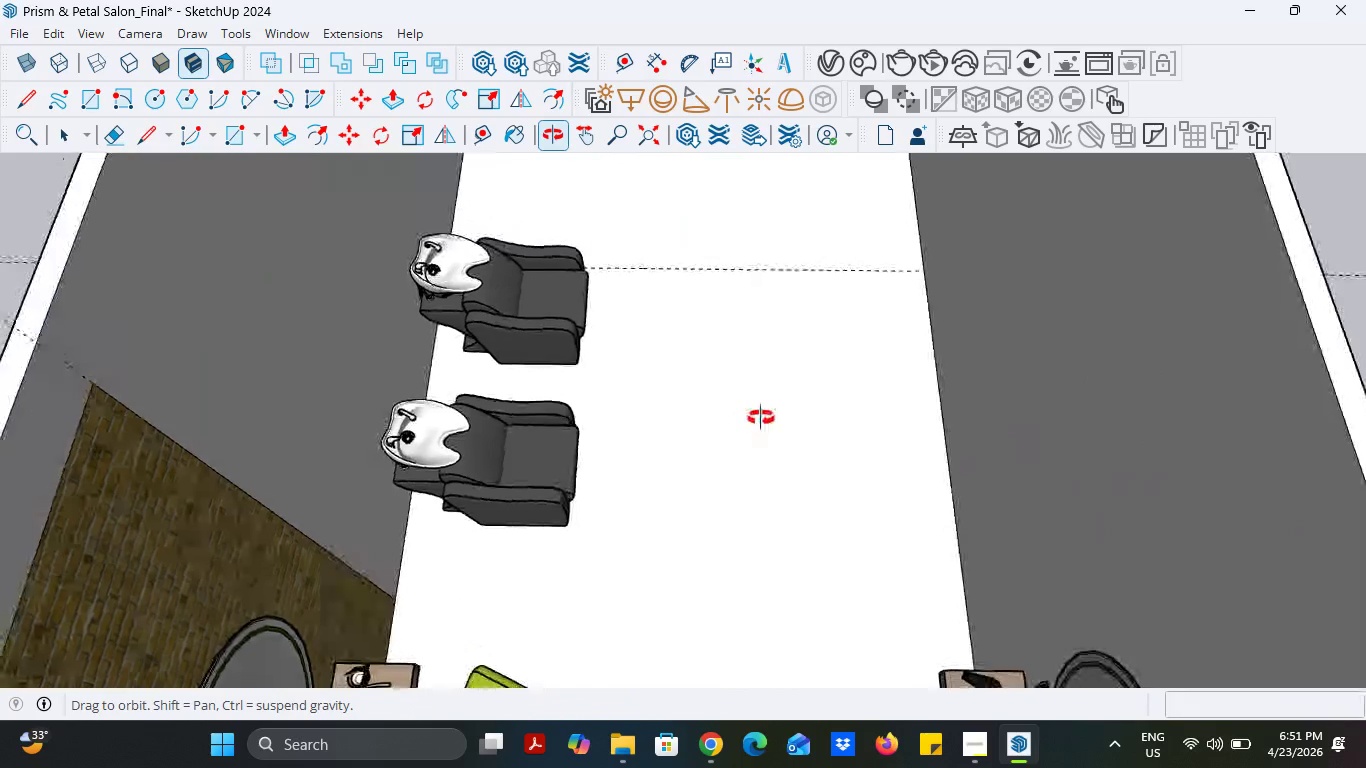 
scroll: coordinate [730, 478], scroll_direction: down, amount: 4.0
 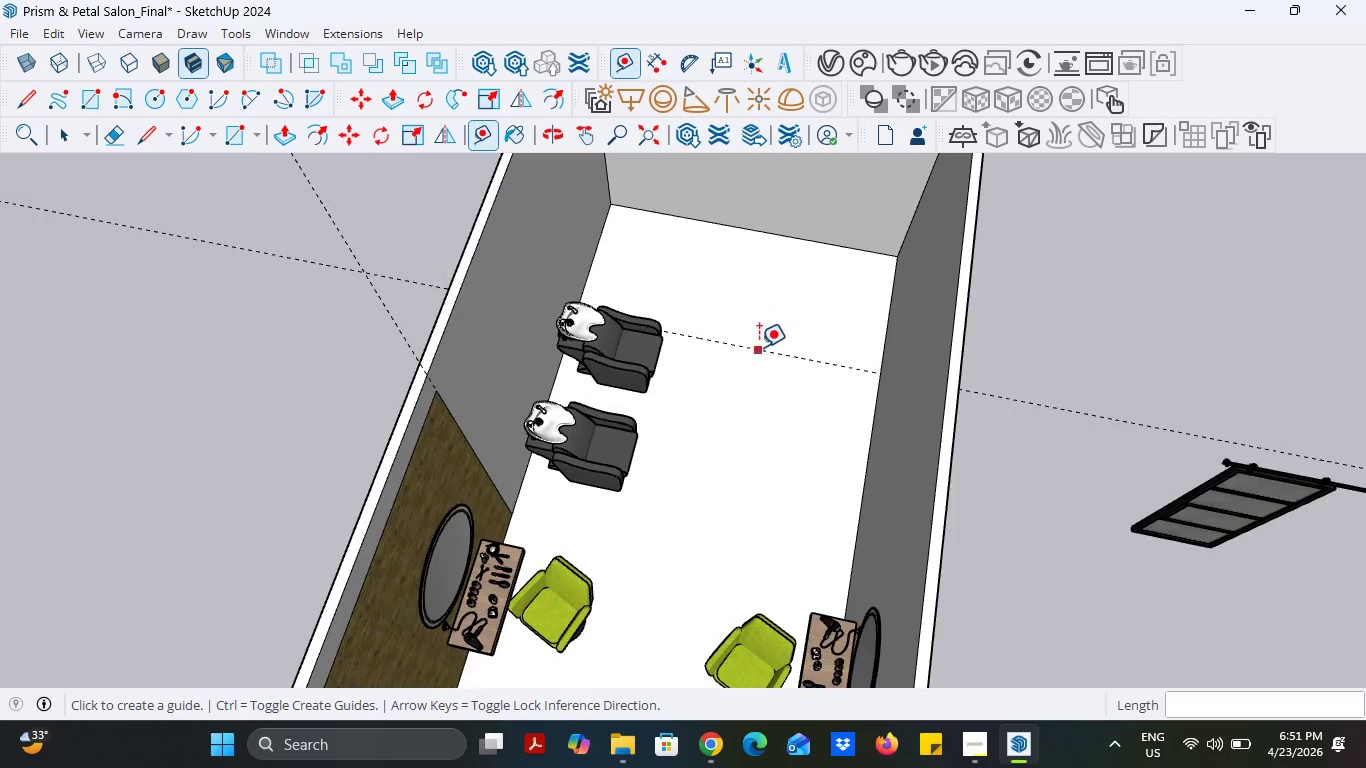 
left_click([759, 349])
 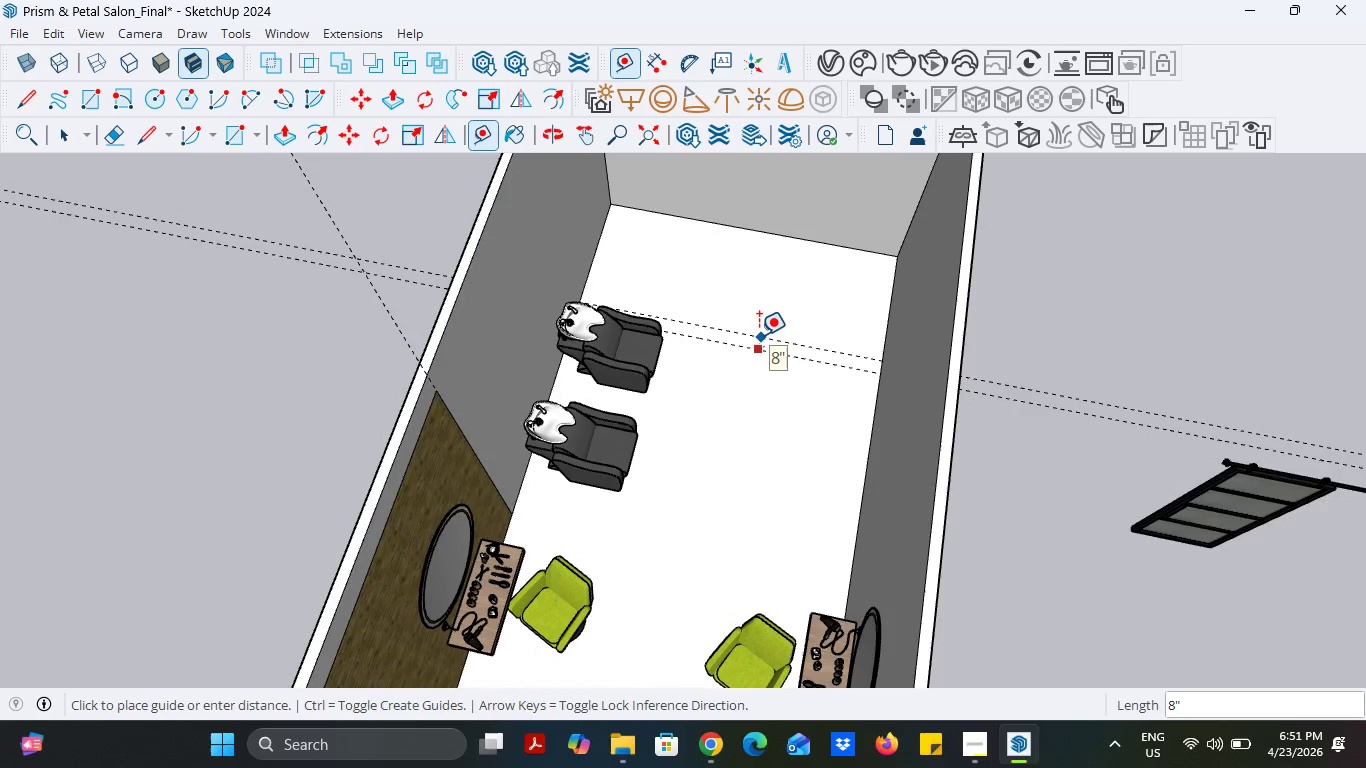 
key(4)
 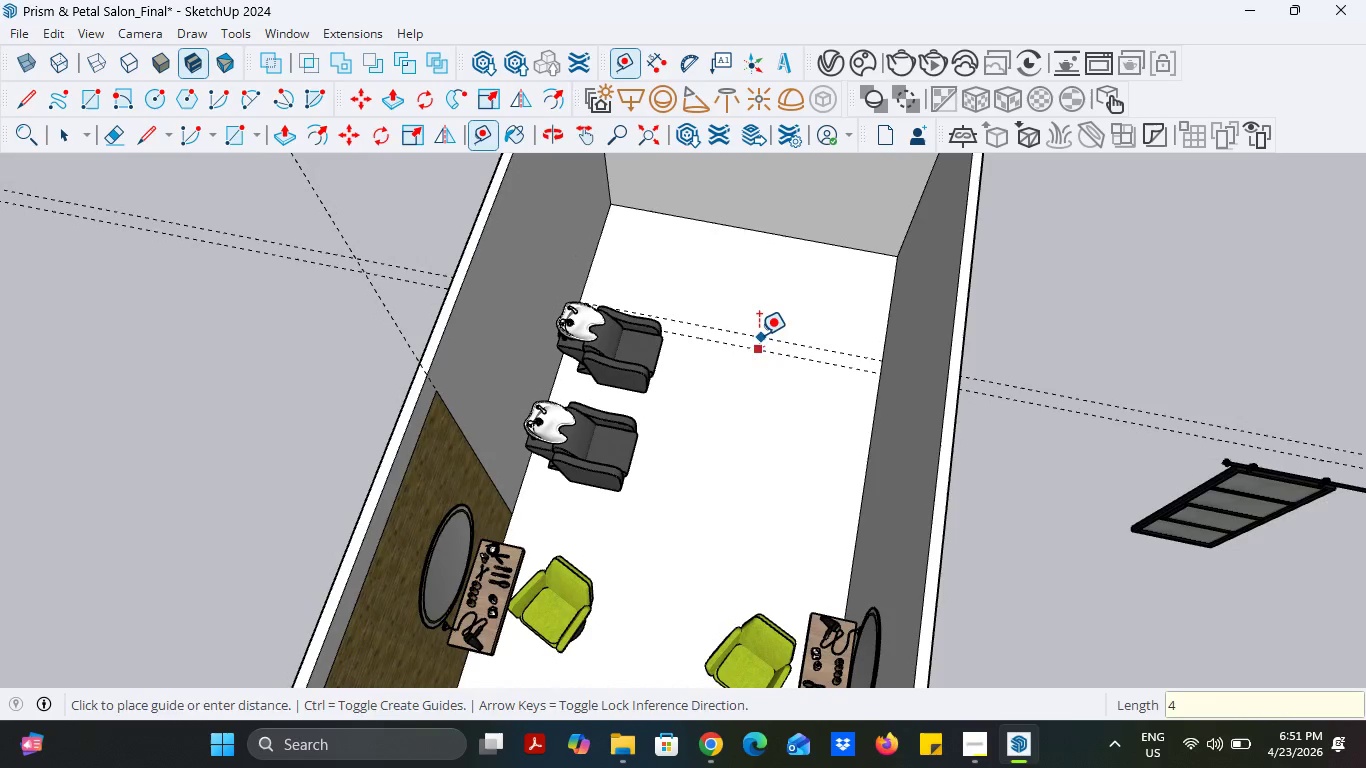 
key(Enter)
 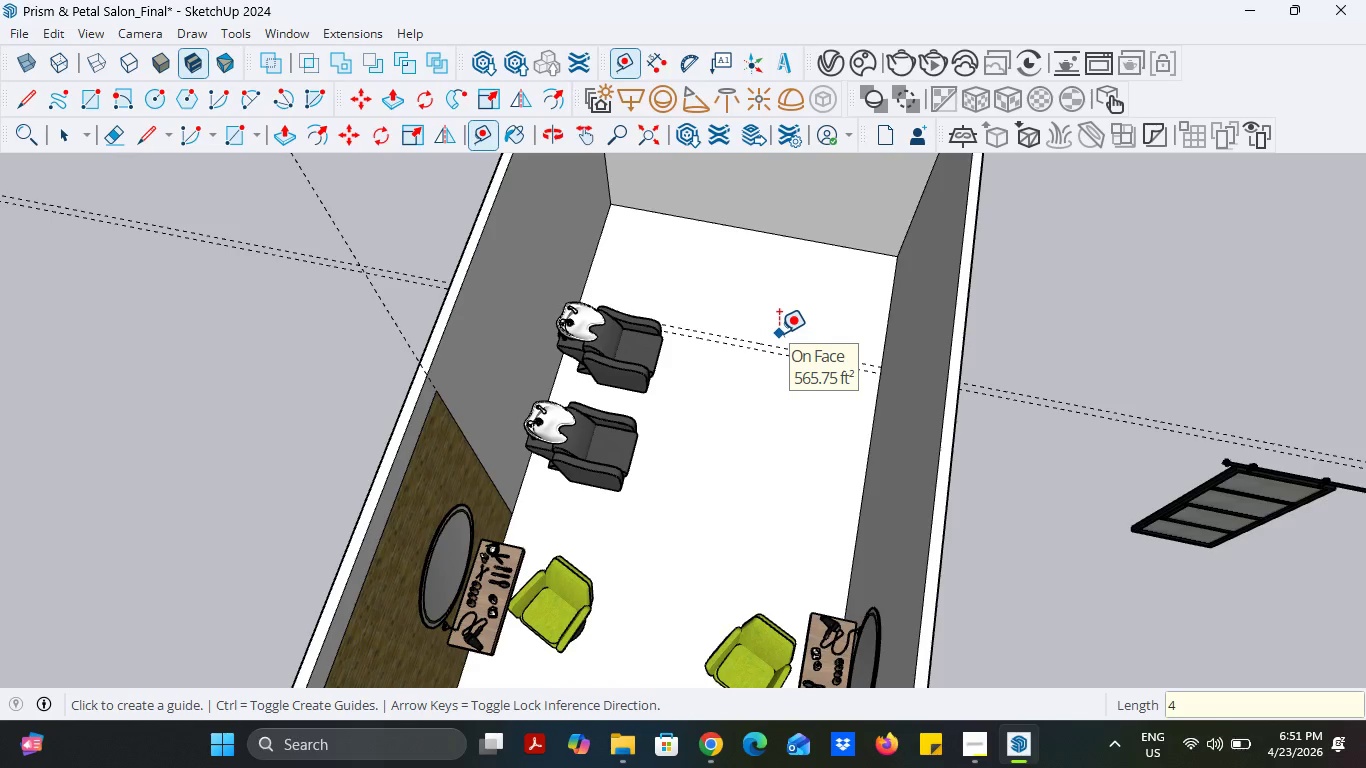 
scroll: coordinate [779, 333], scroll_direction: up, amount: 3.0
 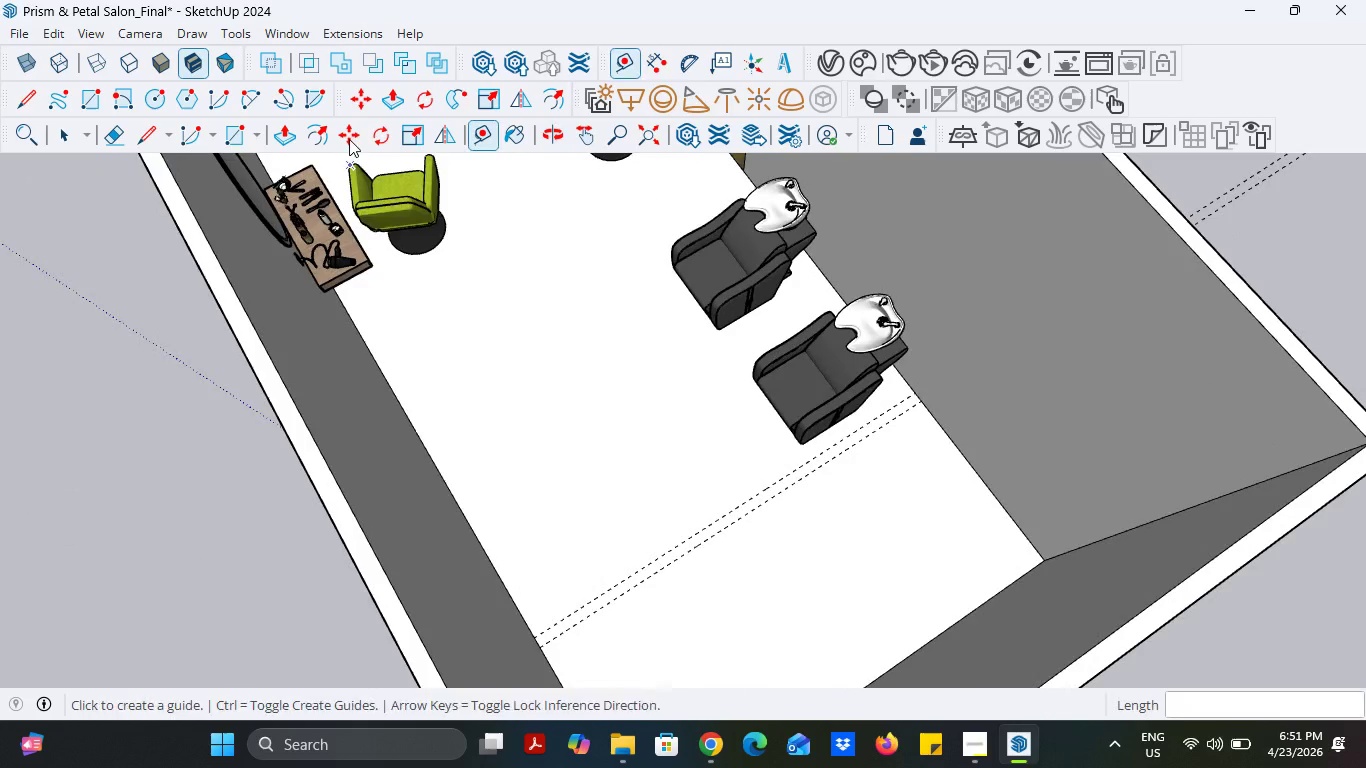 
left_click([231, 143])
 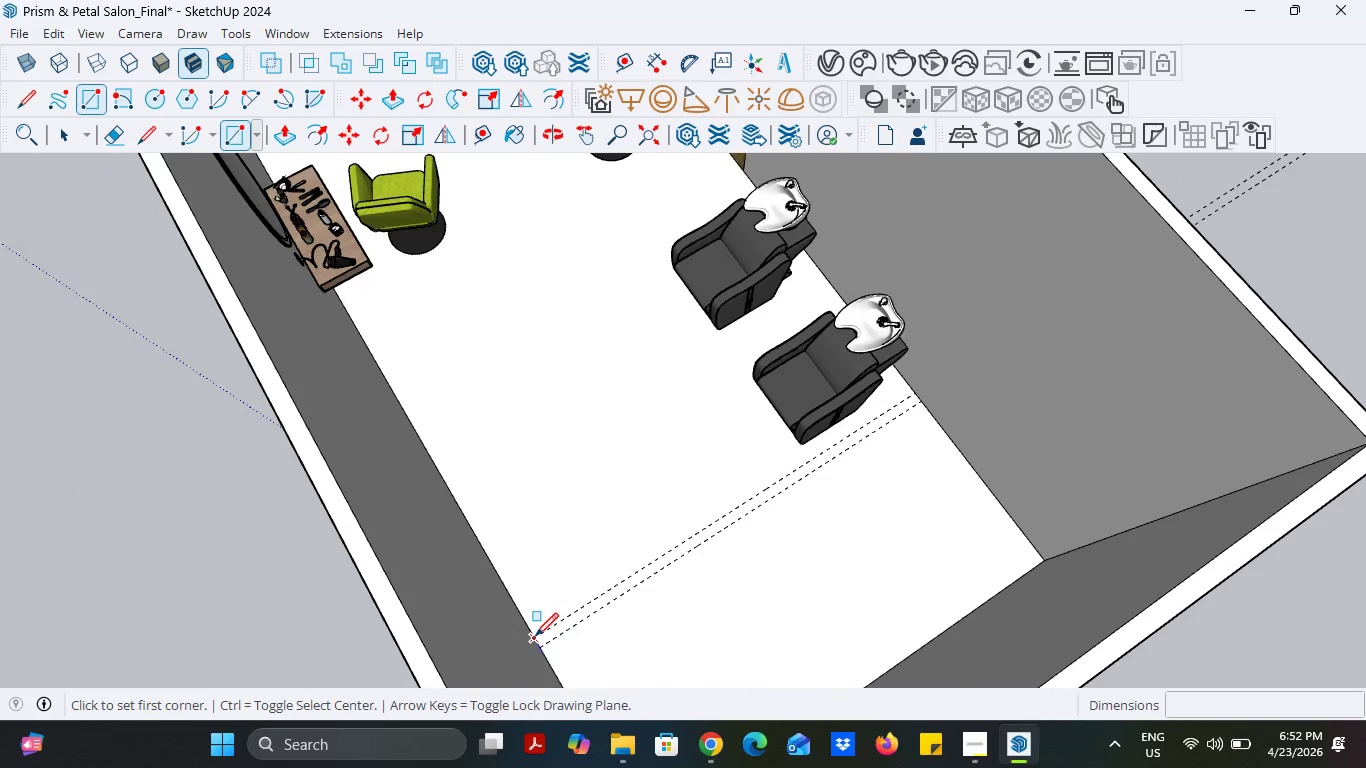 
left_click([535, 636])
 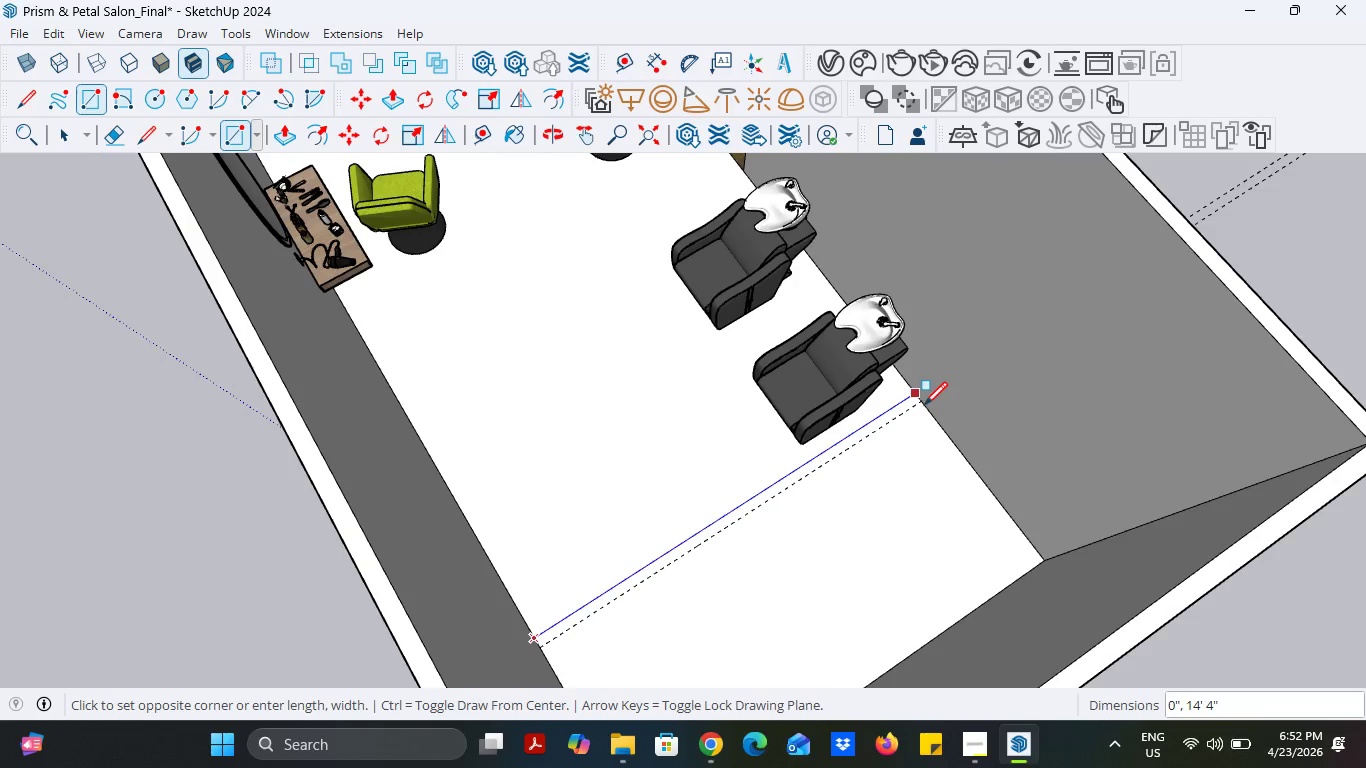 
scroll: coordinate [923, 404], scroll_direction: up, amount: 3.0
 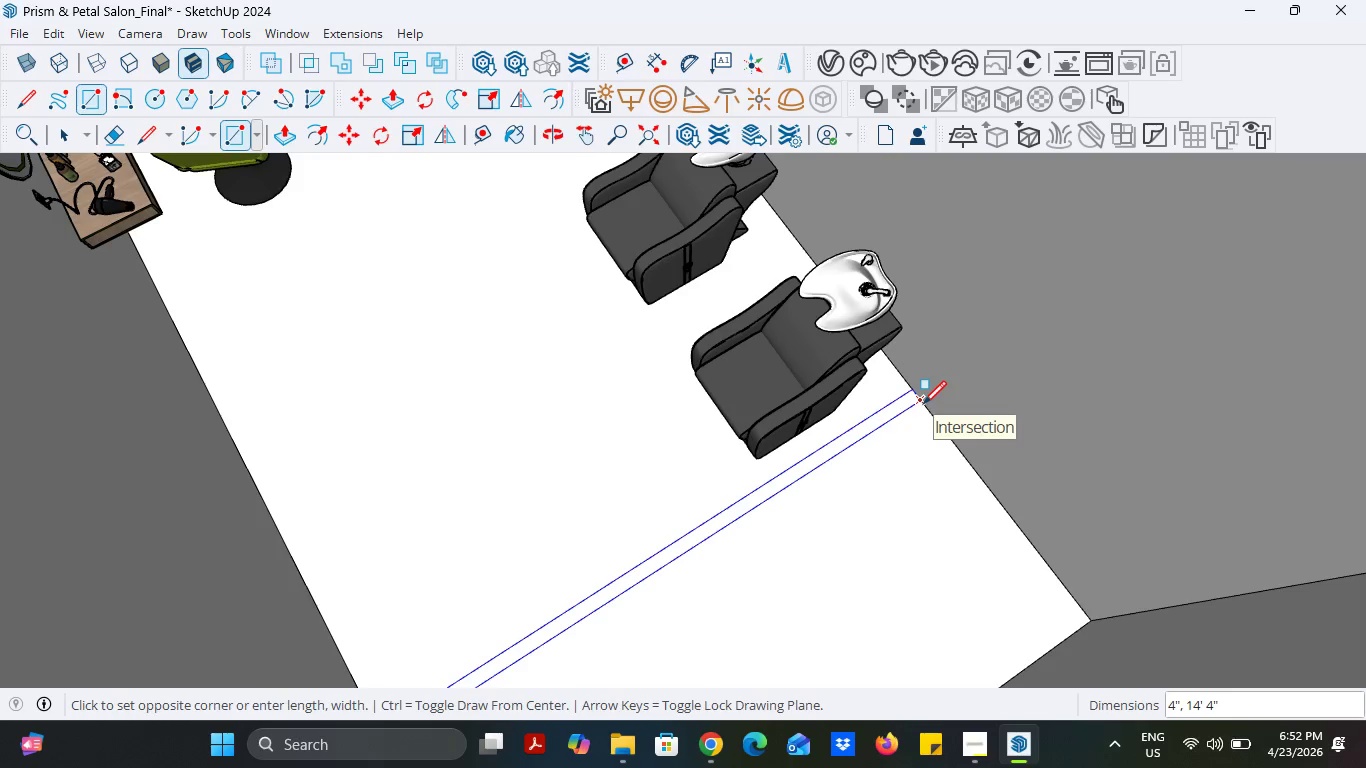 
left_click([923, 404])
 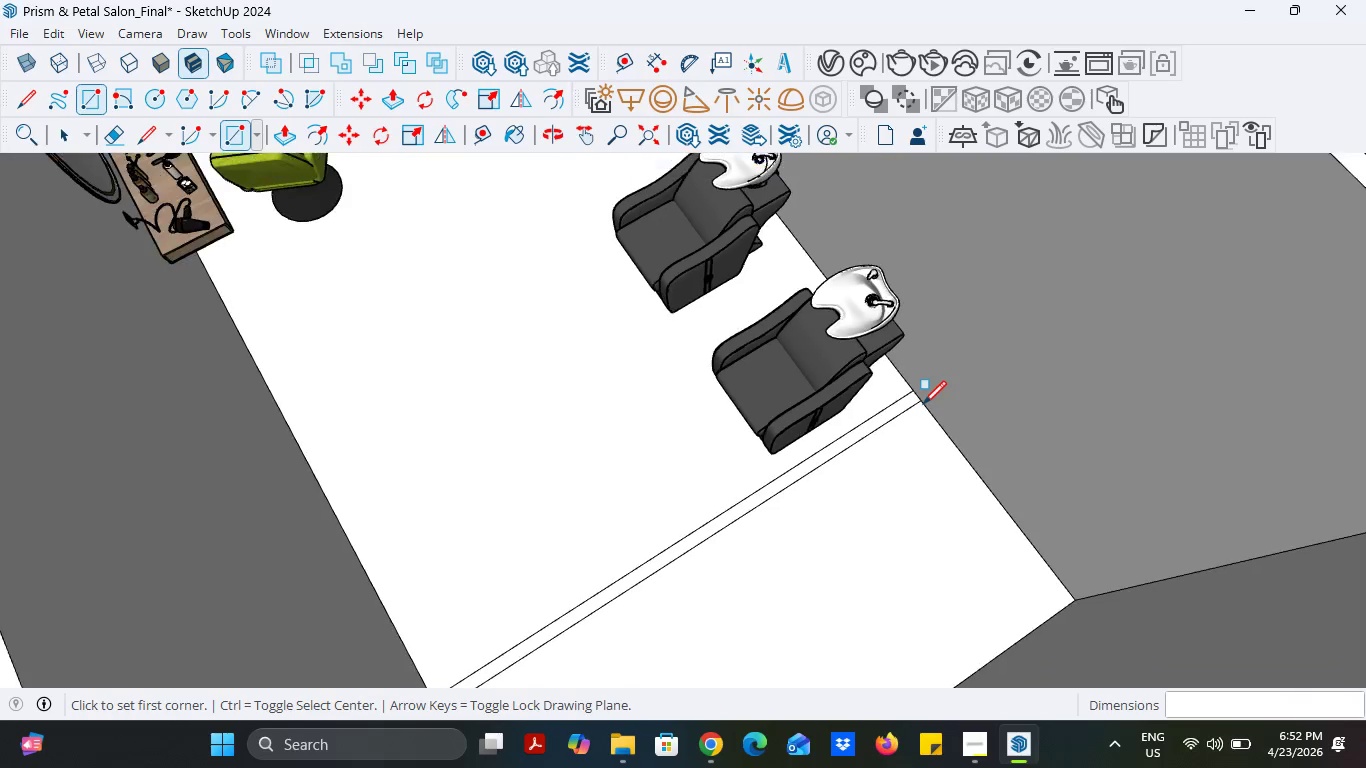 
scroll: coordinate [923, 404], scroll_direction: down, amount: 4.0
 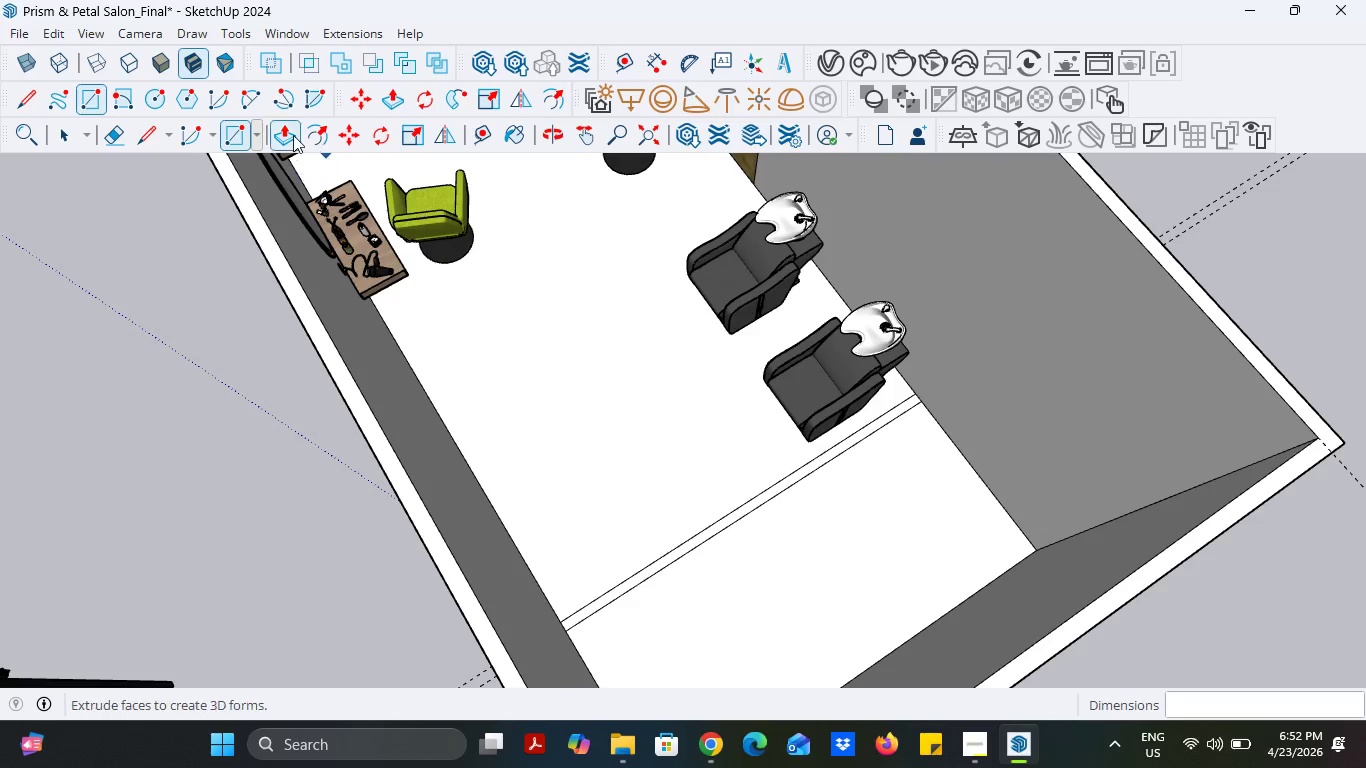 
left_click([293, 135])
 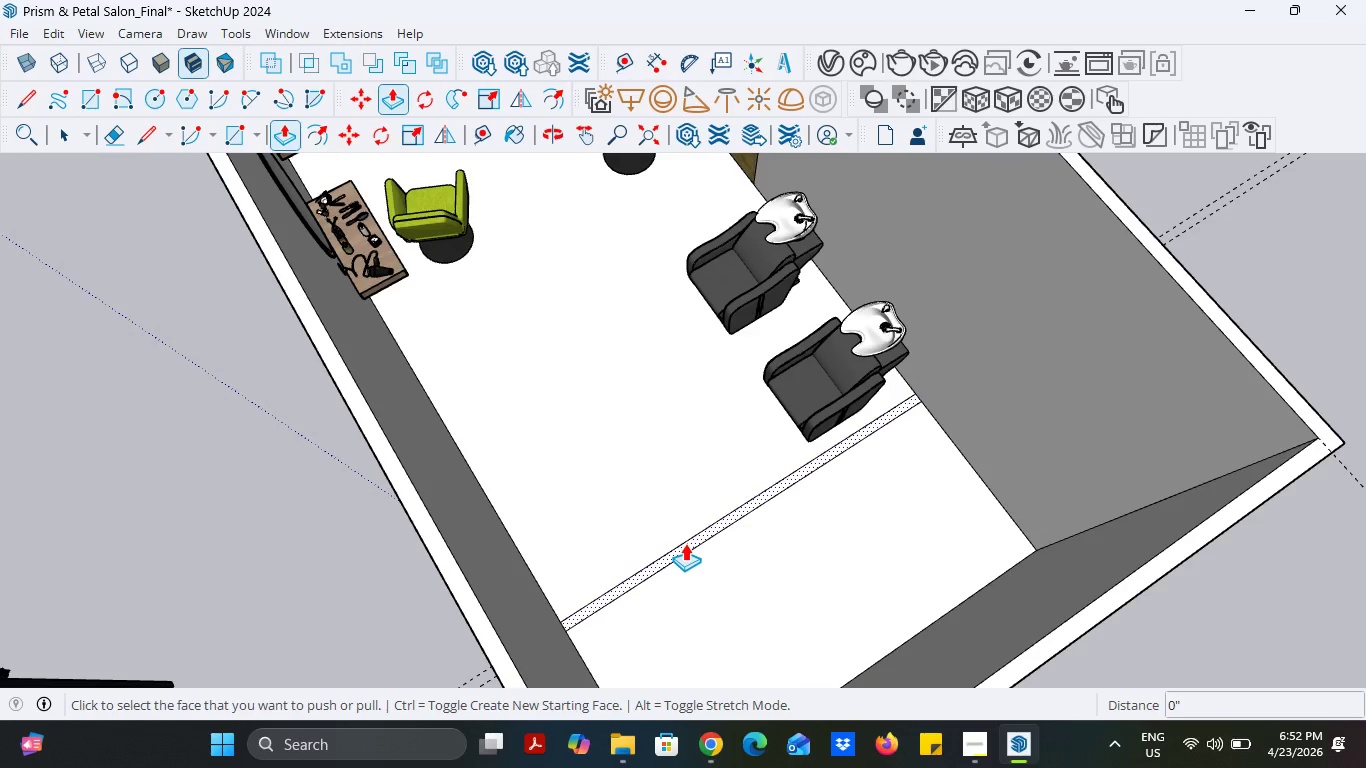 
left_click([685, 543])
 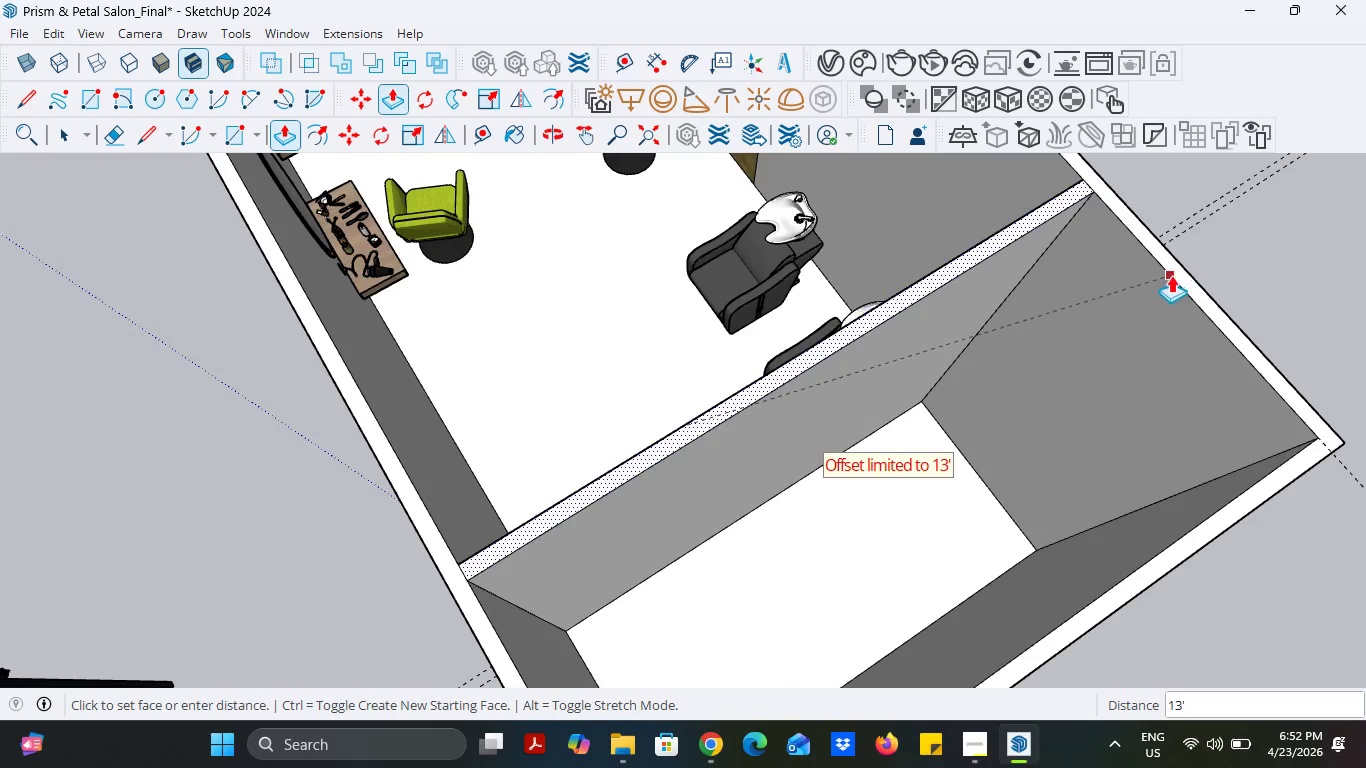 
left_click([1171, 275])
 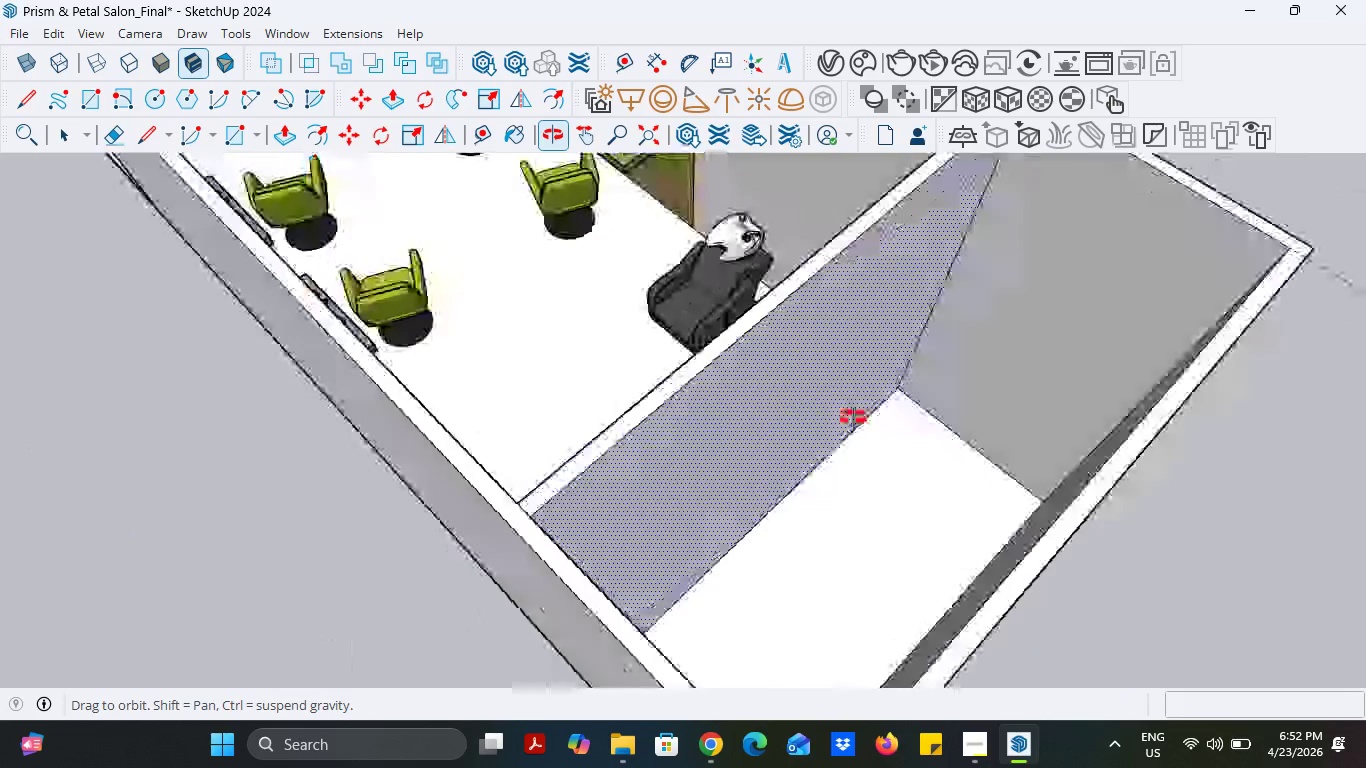 
scroll: coordinate [732, 424], scroll_direction: down, amount: 11.0
 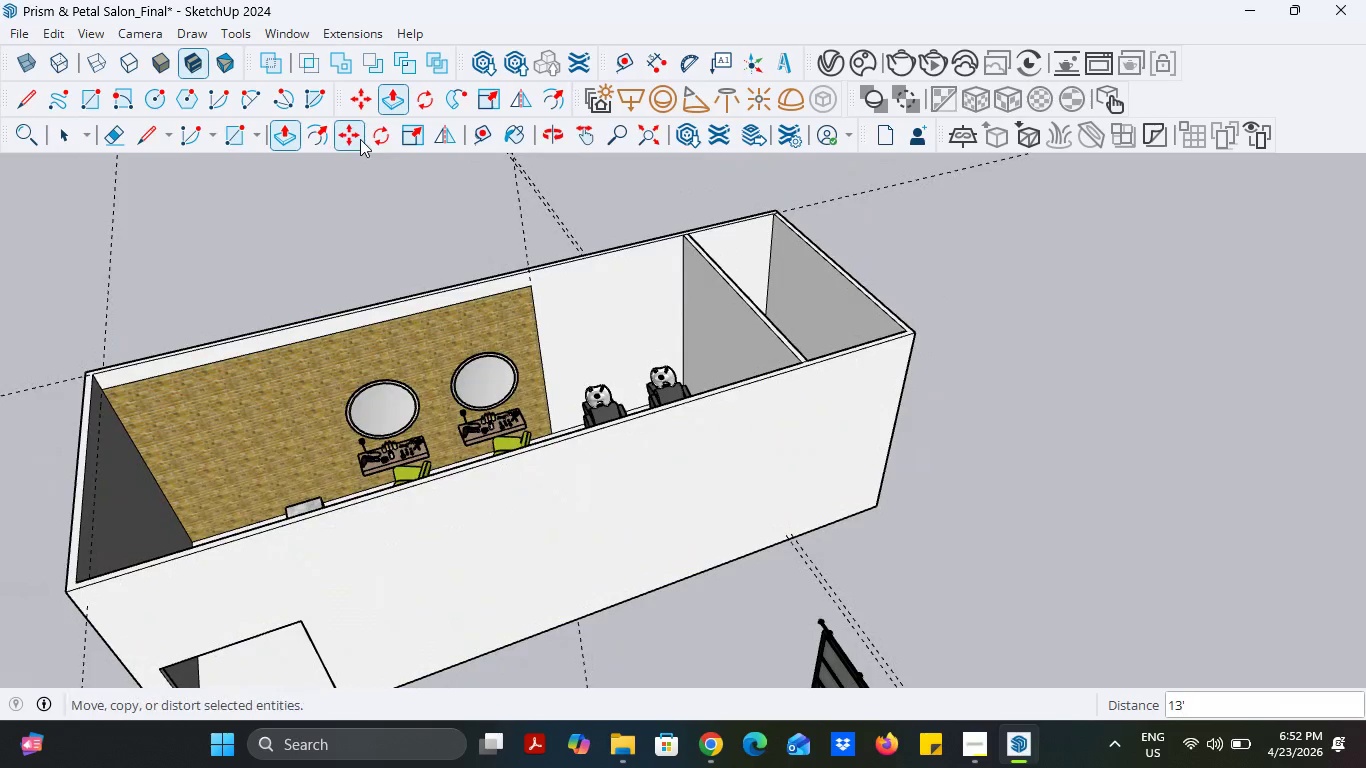 
left_click([70, 140])
 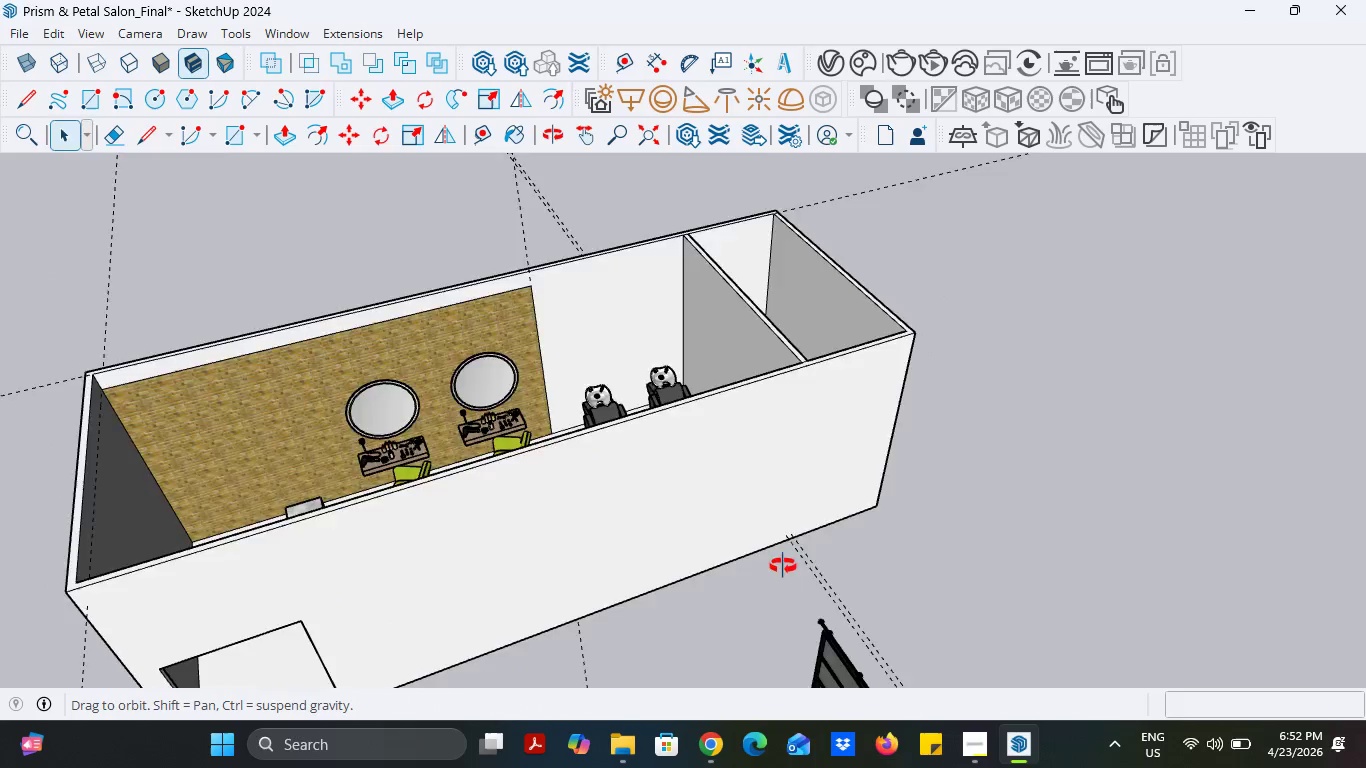 
left_click([981, 445])
 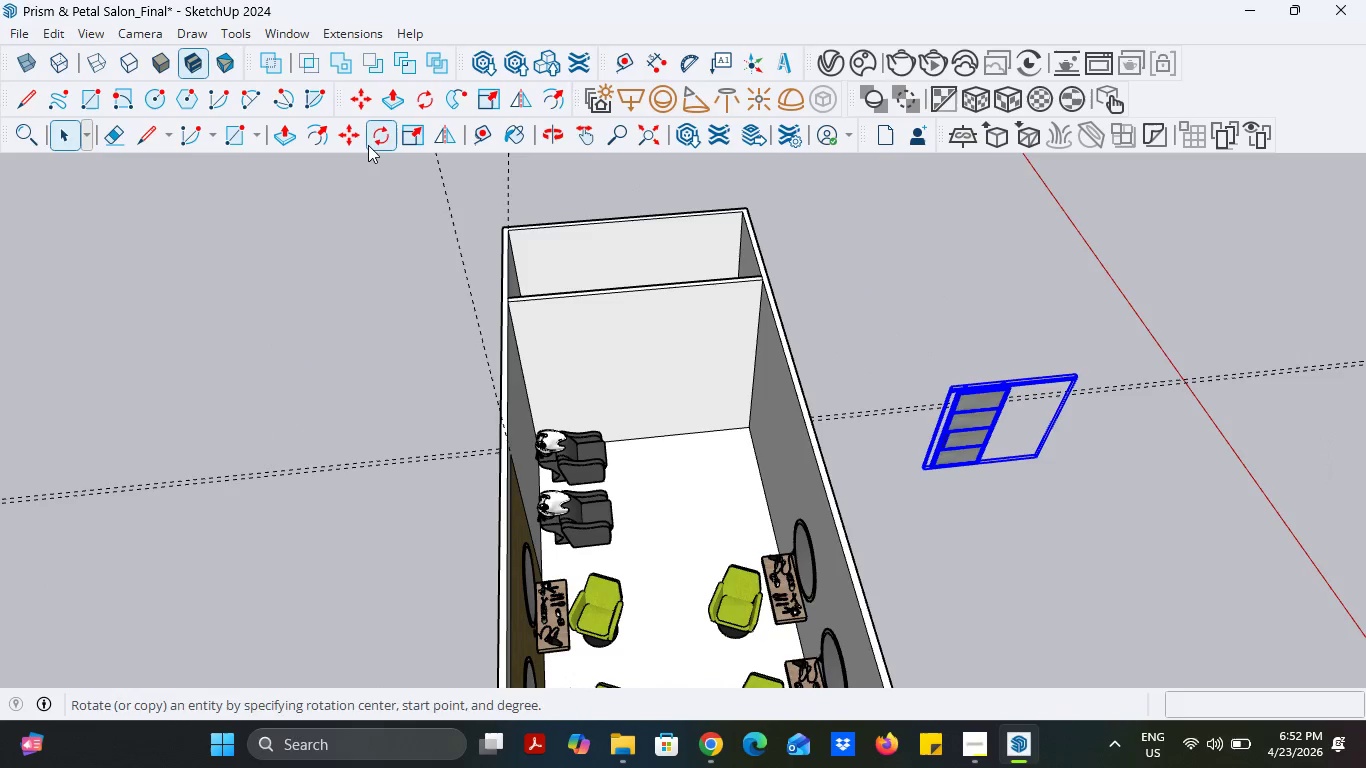 
left_click([355, 145])
 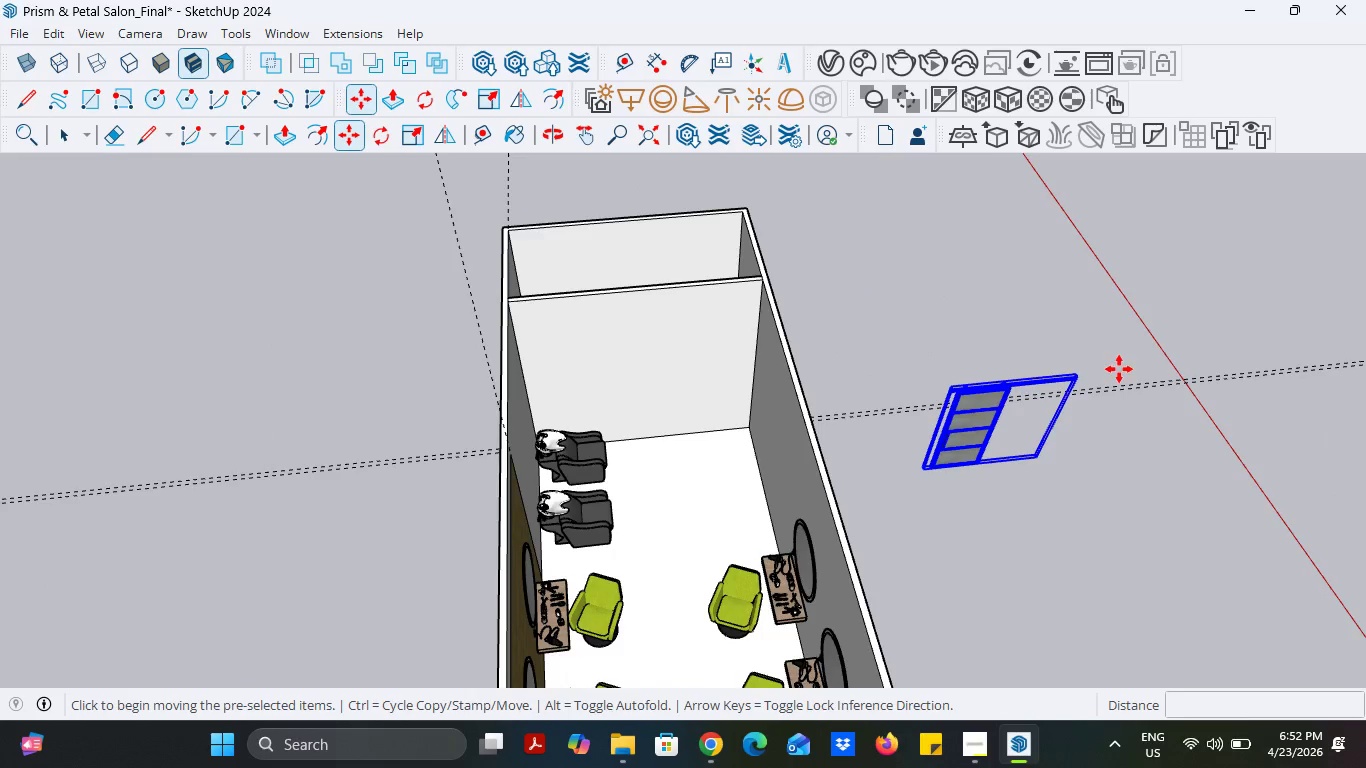 
scroll: coordinate [969, 387], scroll_direction: up, amount: 24.0
 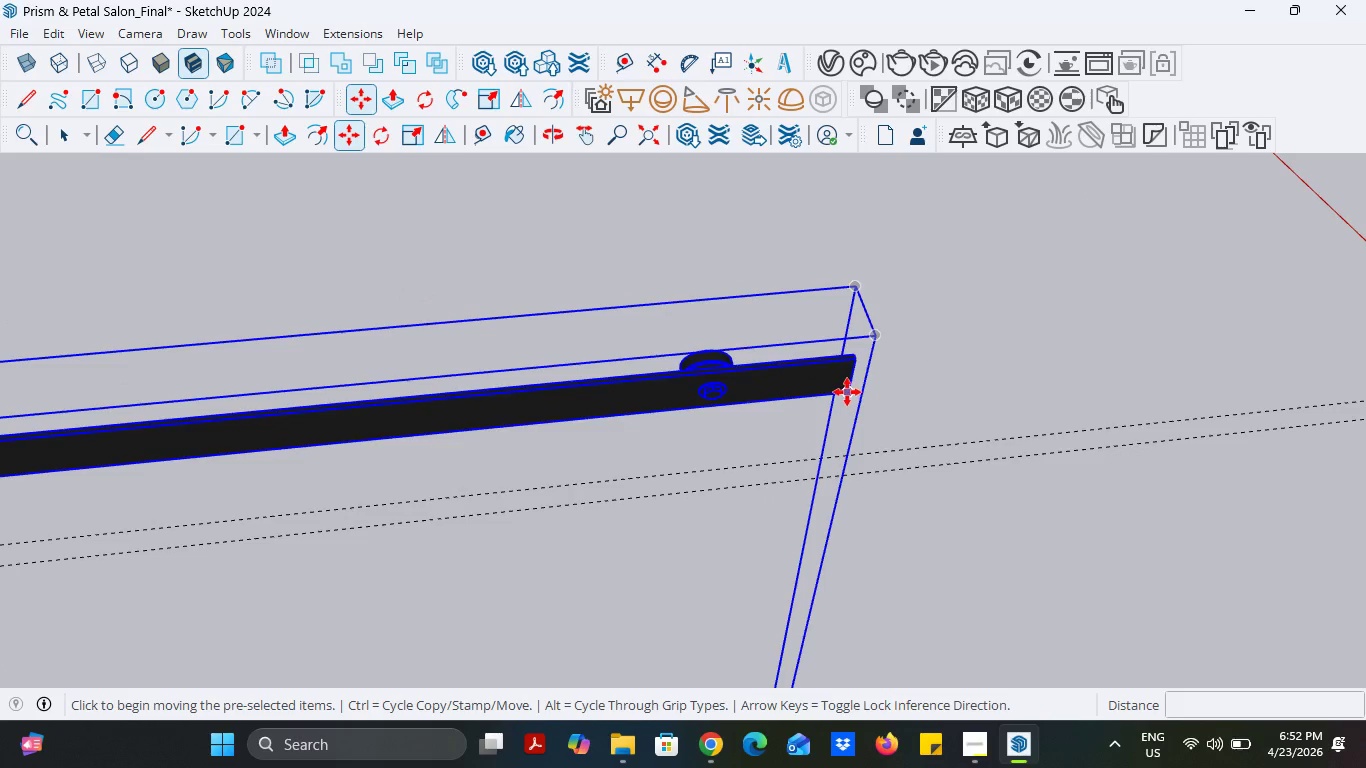 
left_click([847, 392])
 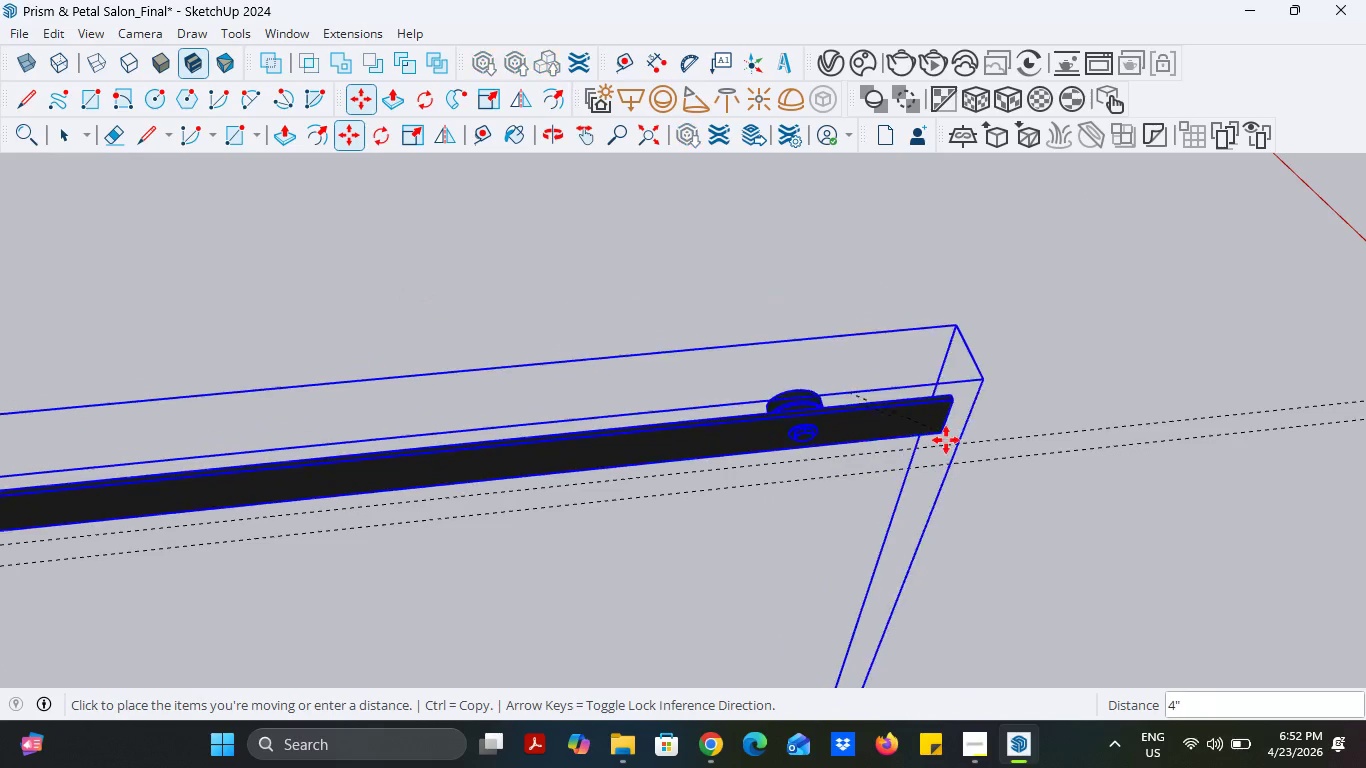 
scroll: coordinate [993, 449], scroll_direction: down, amount: 30.0
 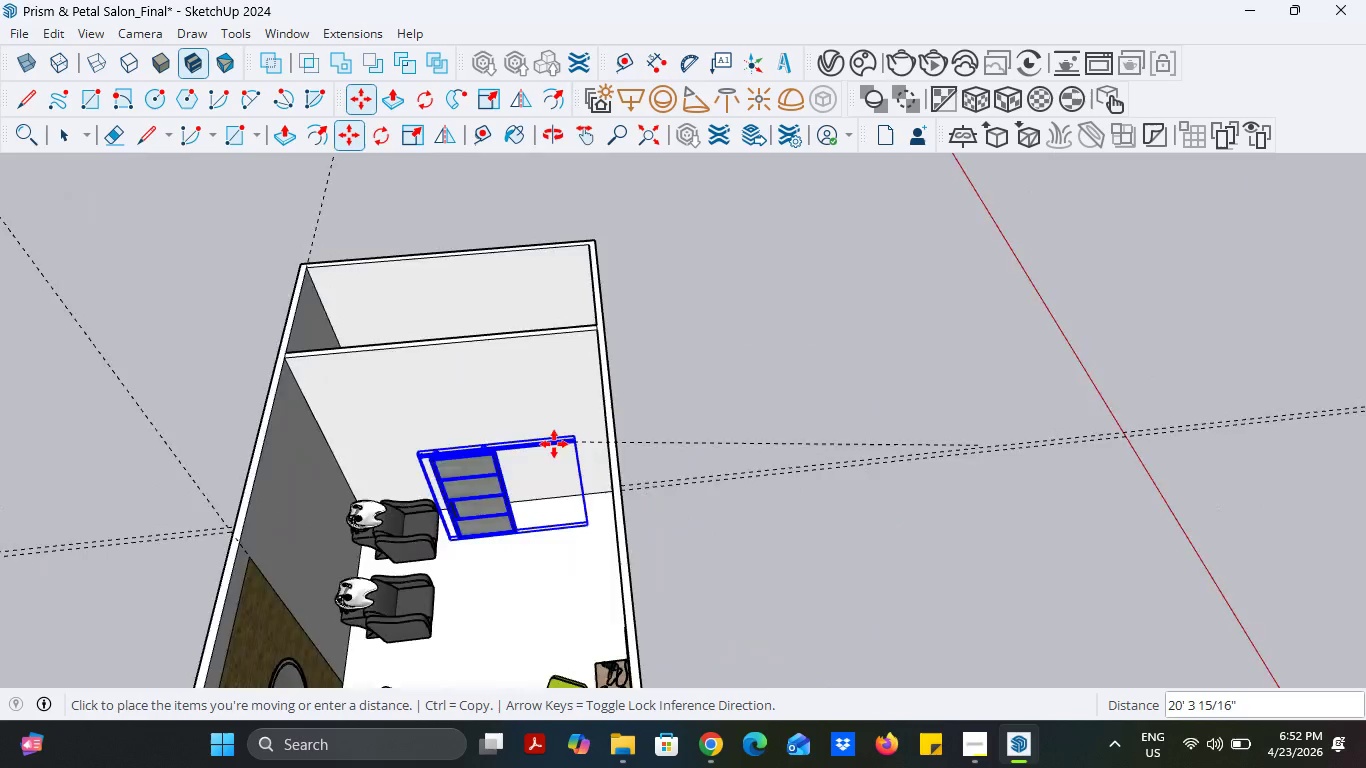 
scroll: coordinate [592, 471], scroll_direction: up, amount: 11.0
 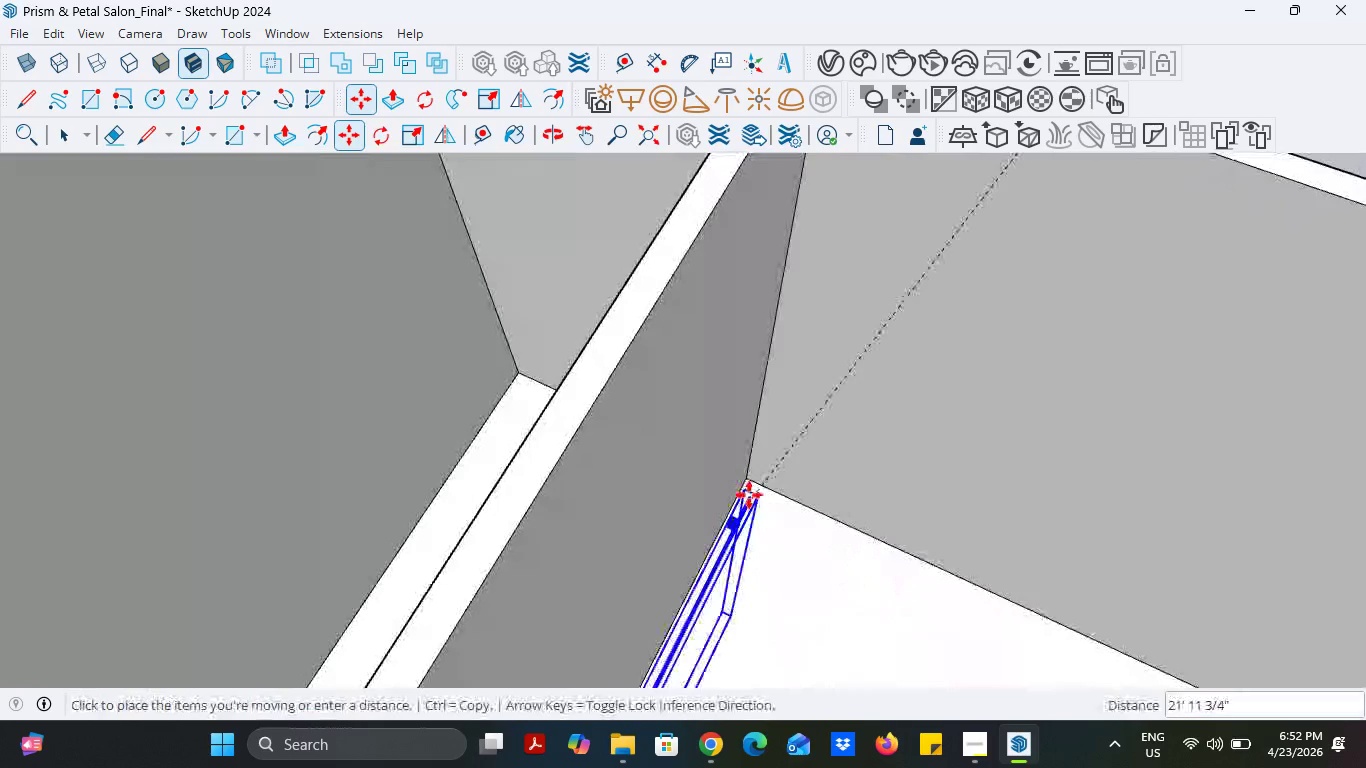 
scroll: coordinate [743, 481], scroll_direction: down, amount: 6.0
 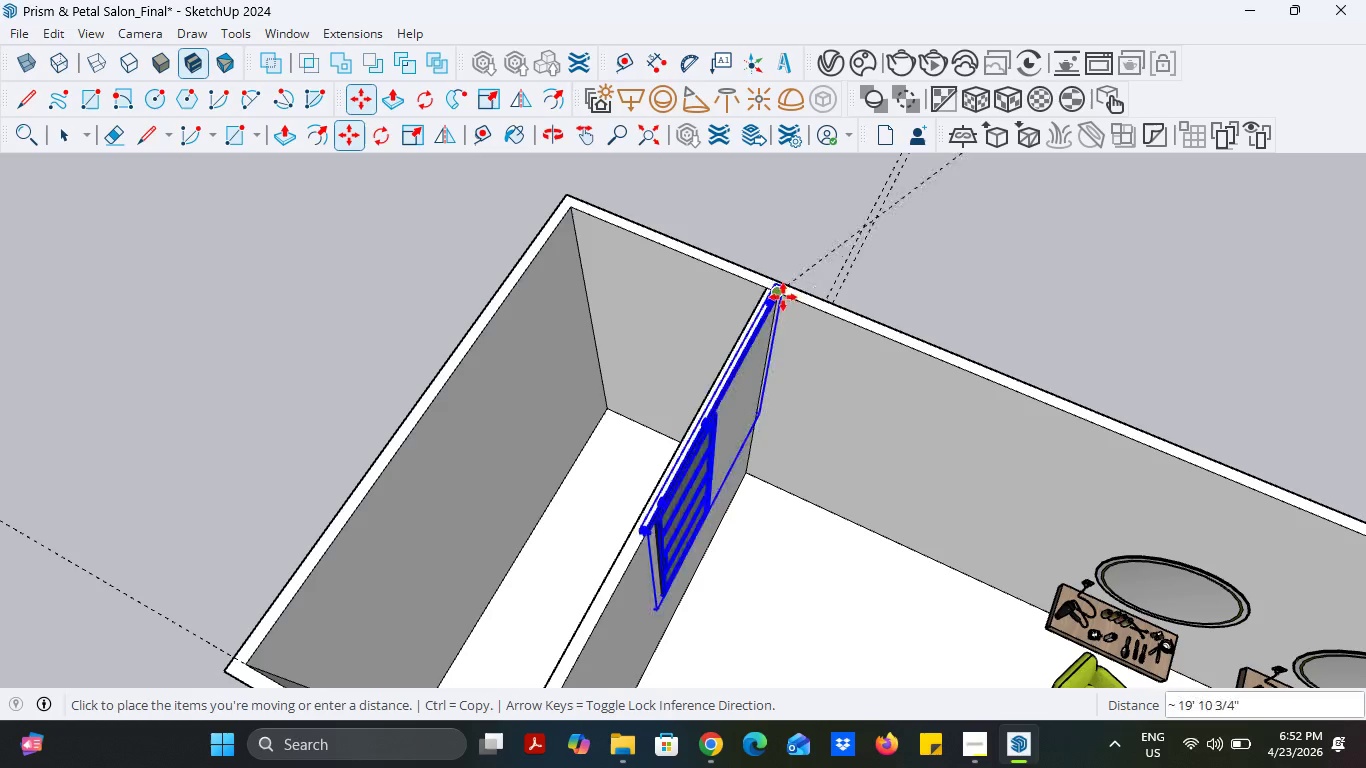 
left_click([783, 297])
 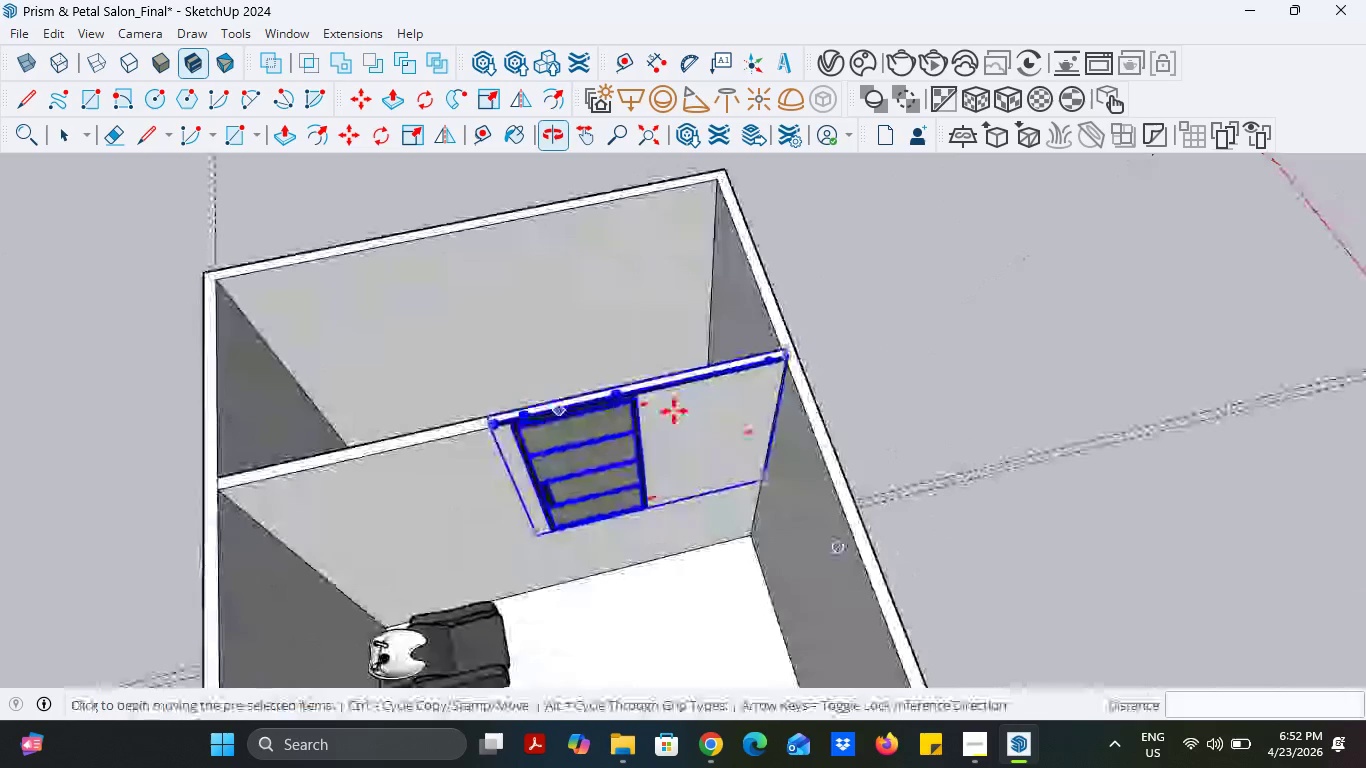 
scroll: coordinate [815, 334], scroll_direction: up, amount: 9.0
 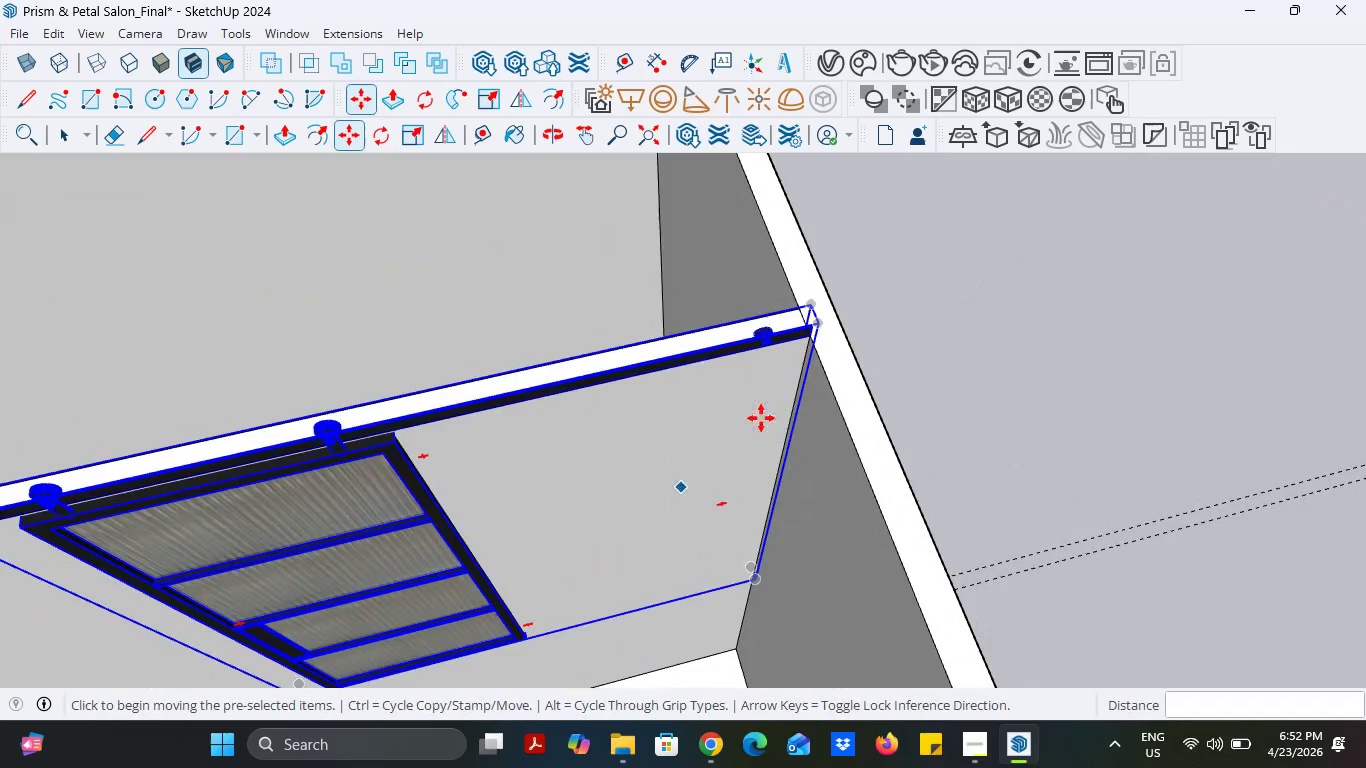 
scroll: coordinate [764, 413], scroll_direction: down, amount: 7.0
 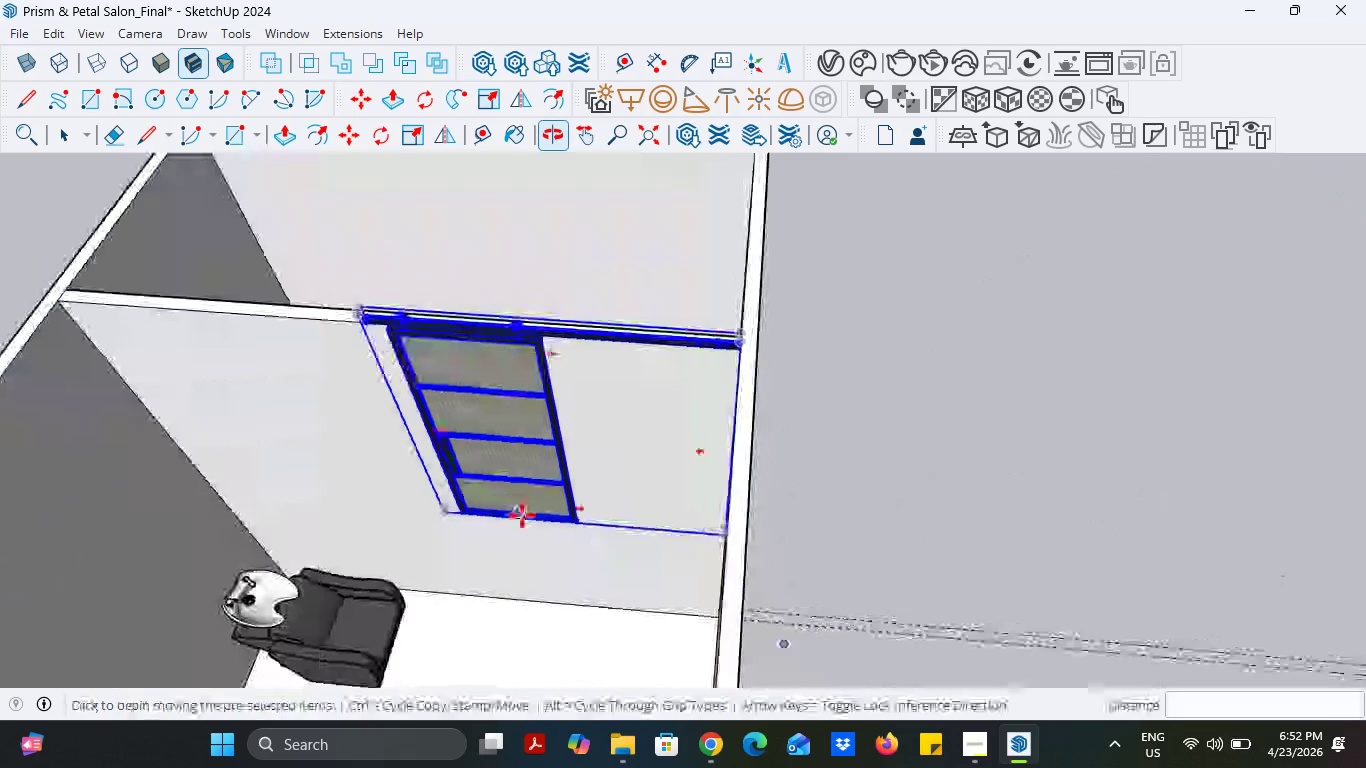 
scroll: coordinate [589, 560], scroll_direction: up, amount: 12.0
 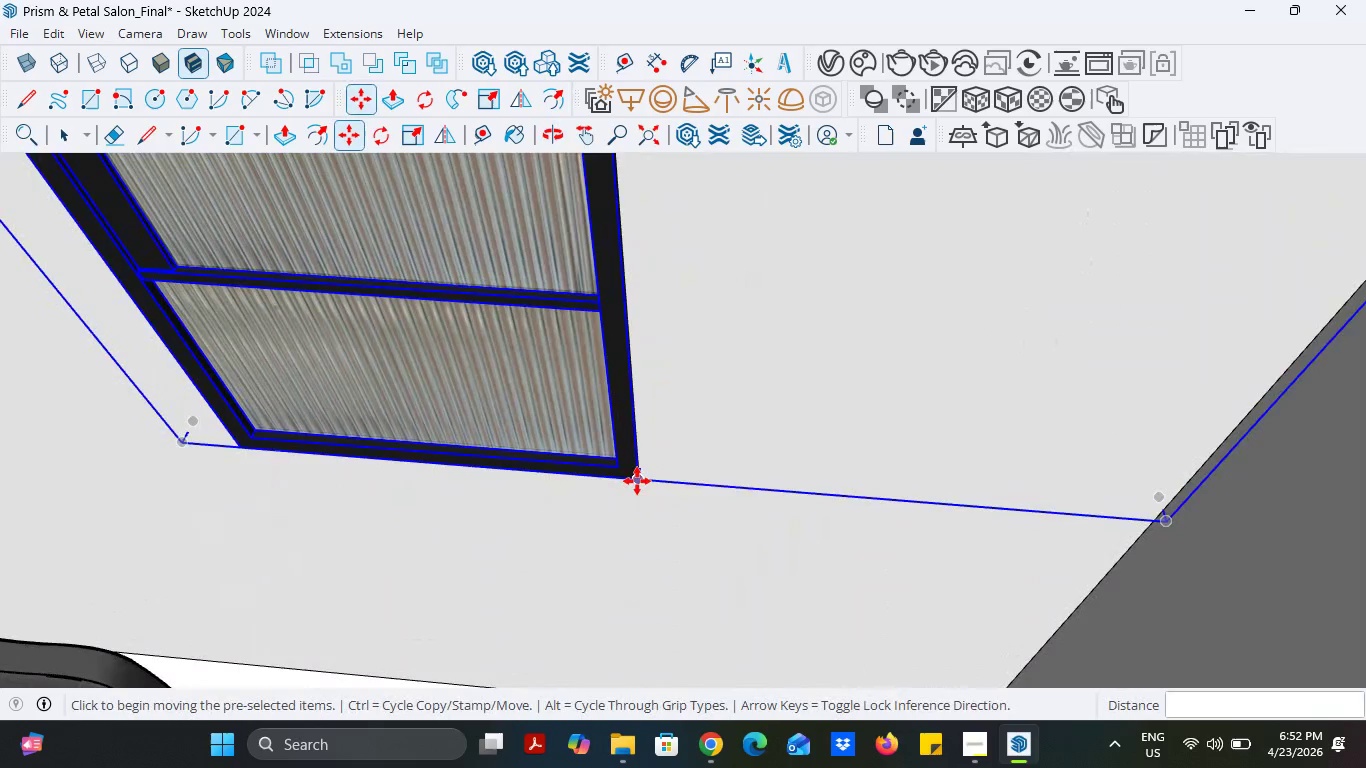 
left_click([637, 481])
 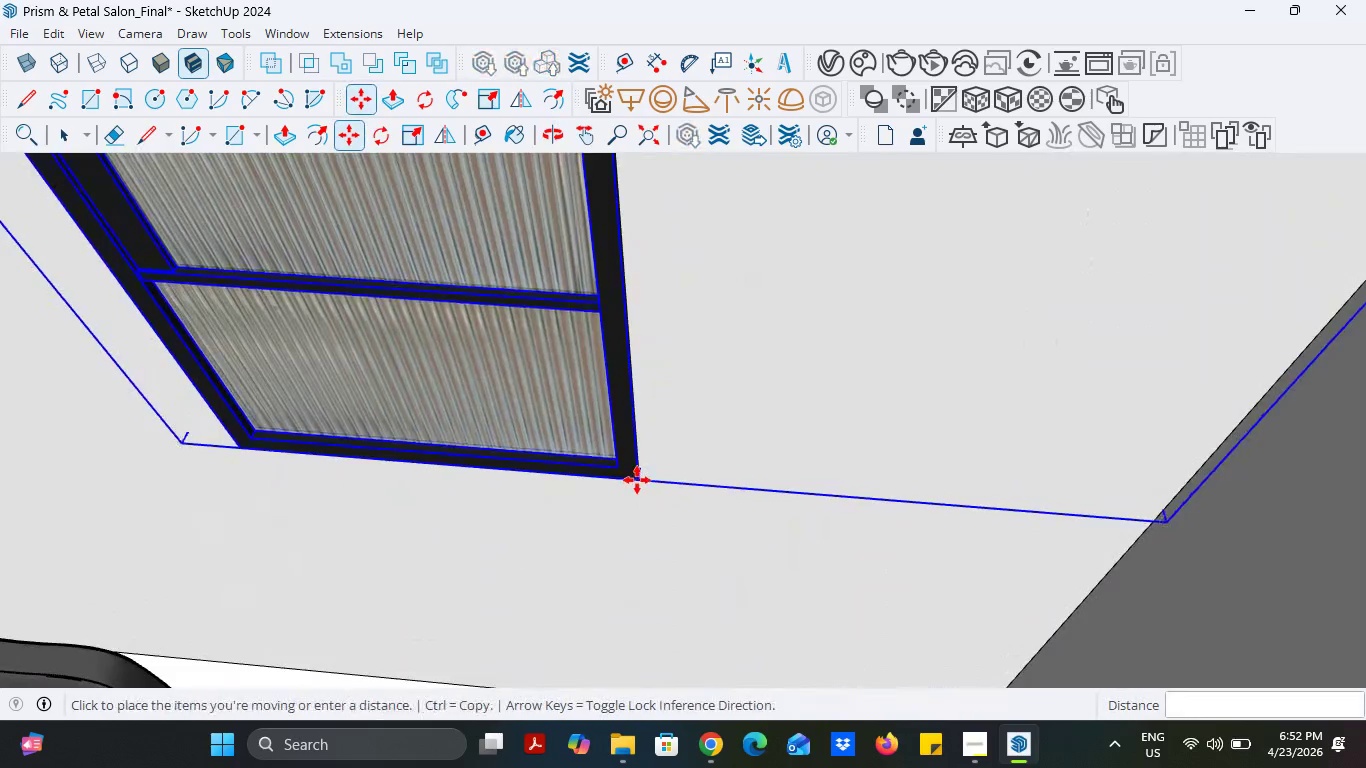 
scroll: coordinate [637, 480], scroll_direction: down, amount: 9.0
 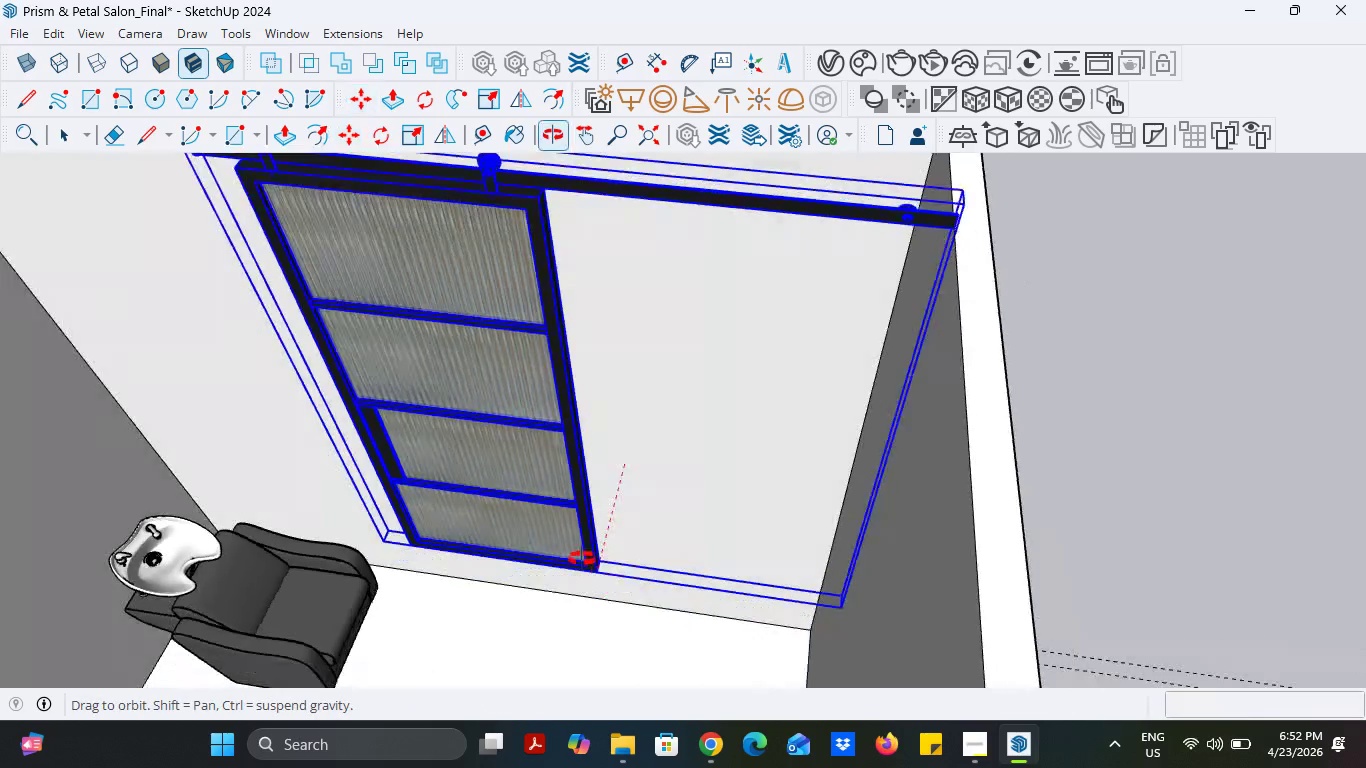 
scroll: coordinate [590, 574], scroll_direction: up, amount: 7.0
 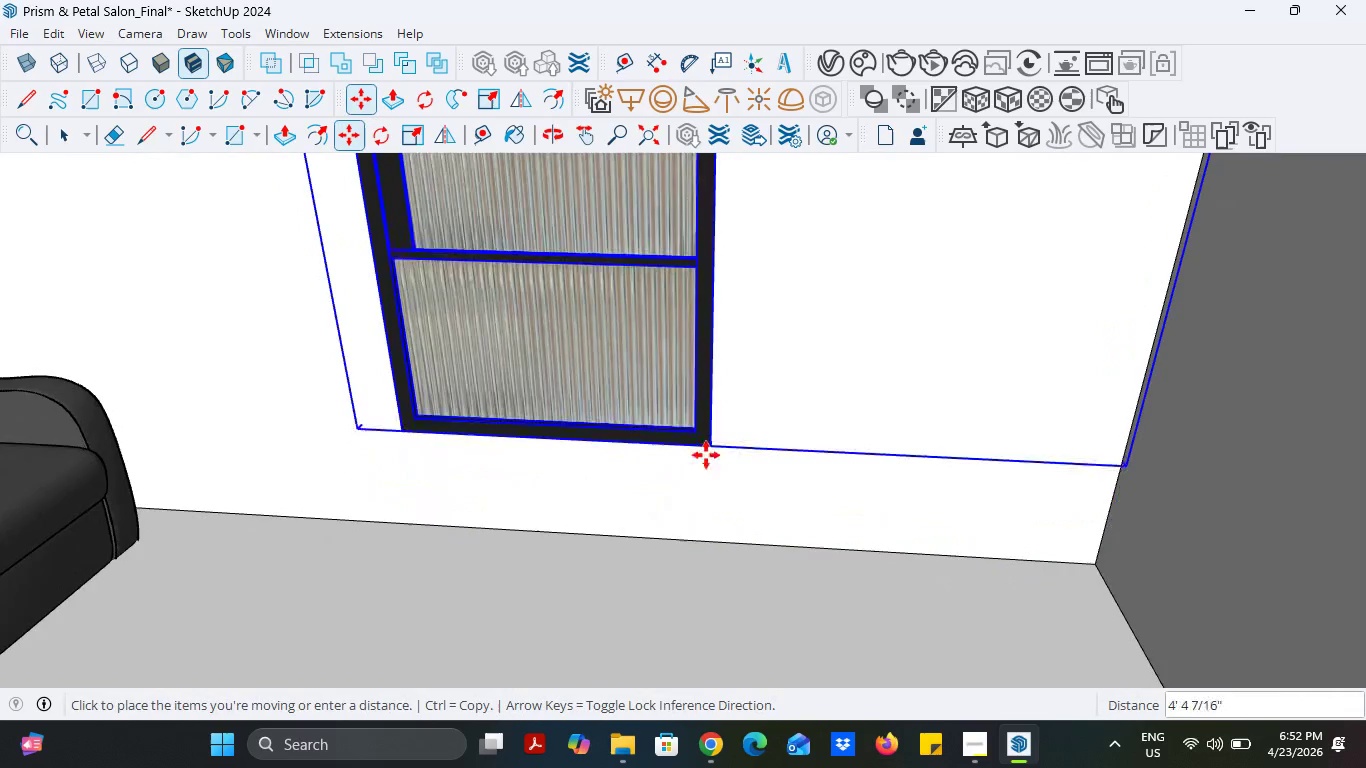 
wait(6.33)
 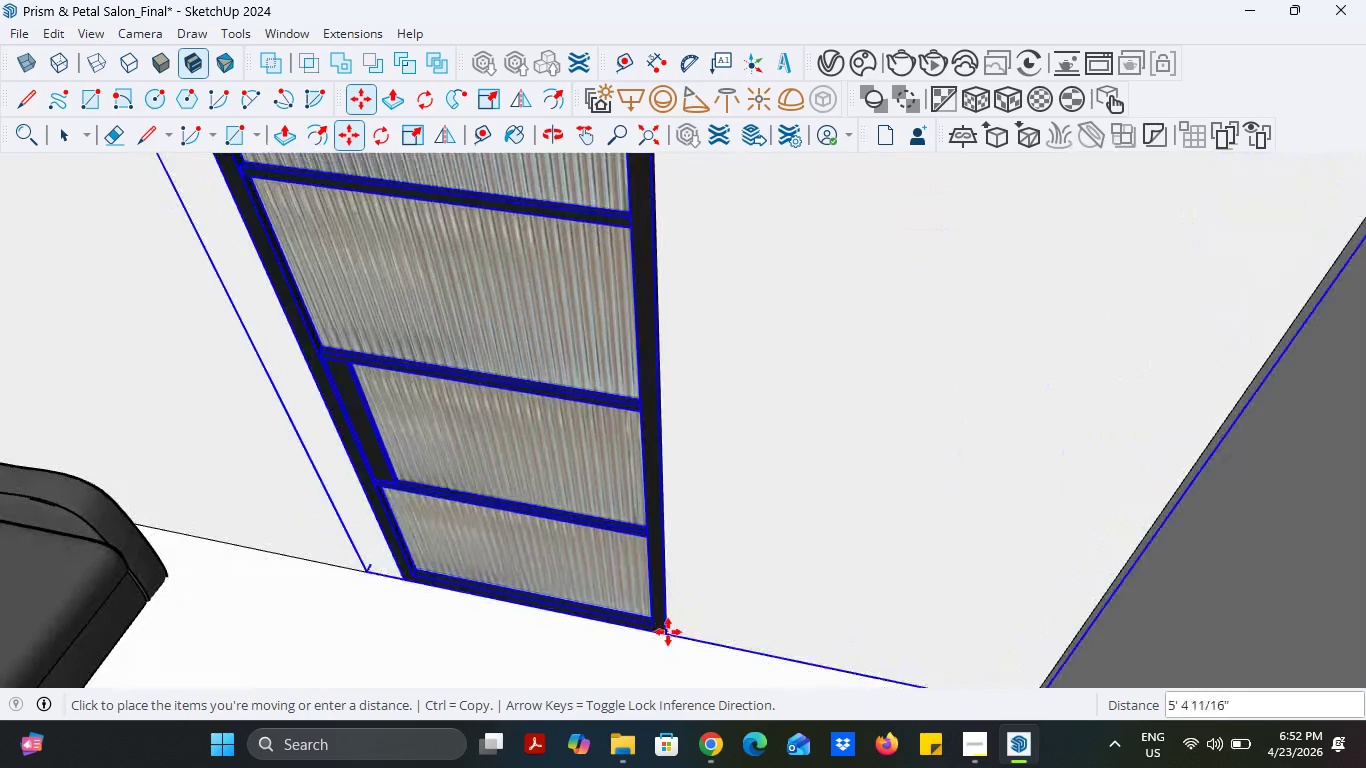 
left_click([702, 549])
 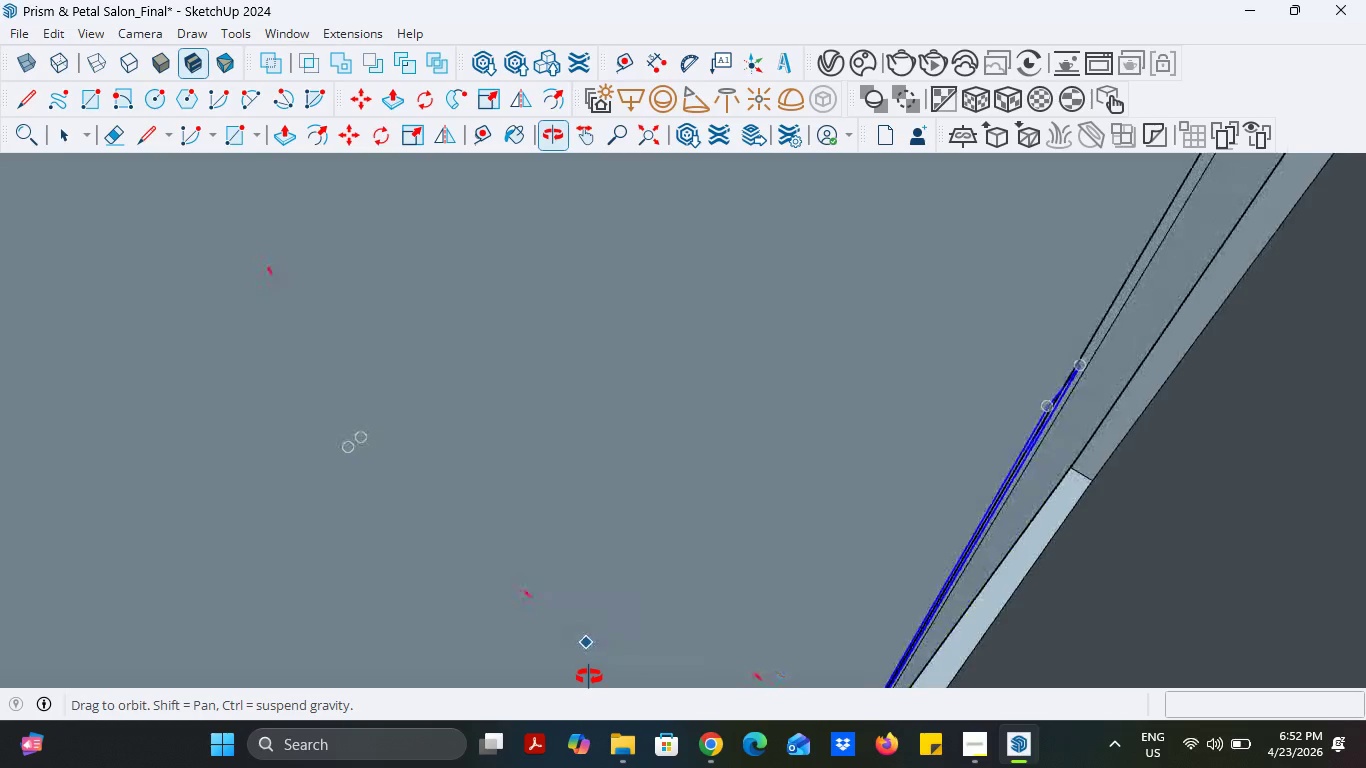 
wait(7.14)
 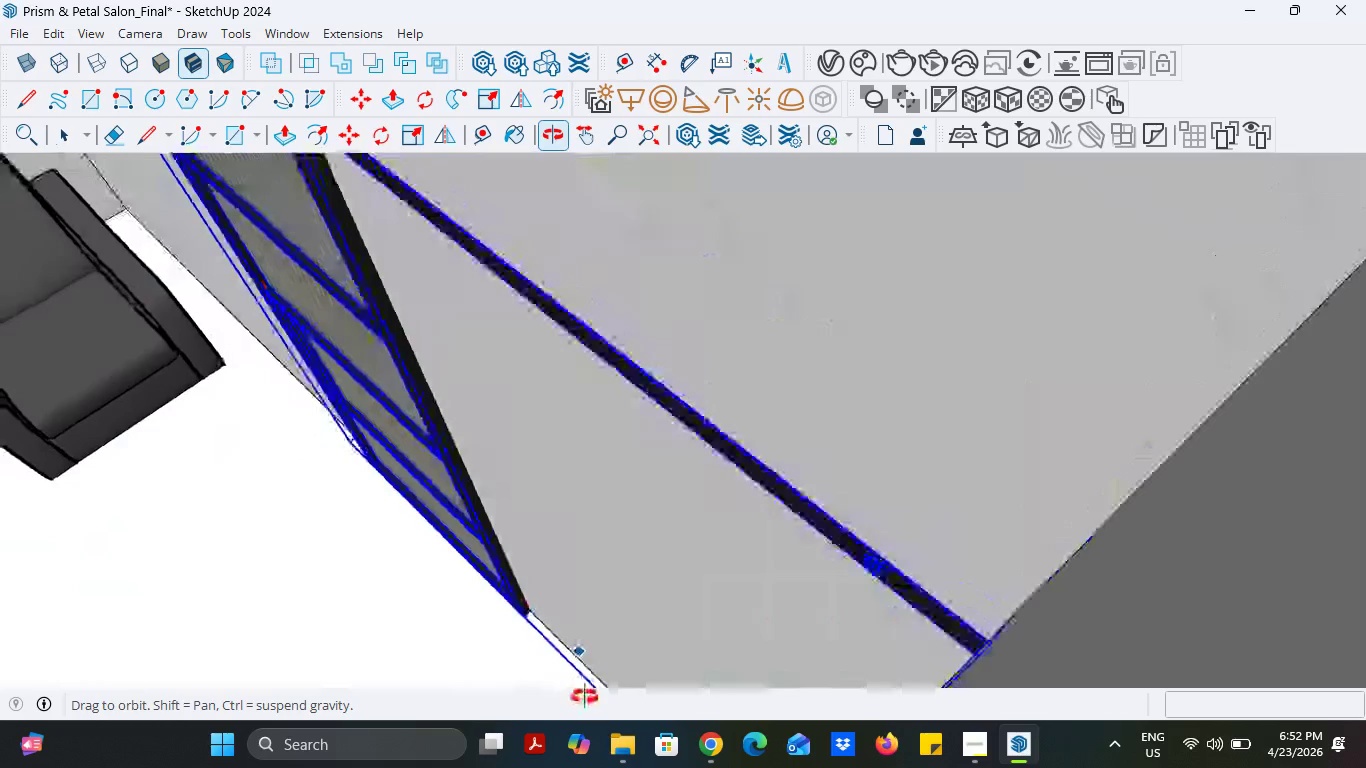 
scroll: coordinate [905, 456], scroll_direction: down, amount: 1.0
 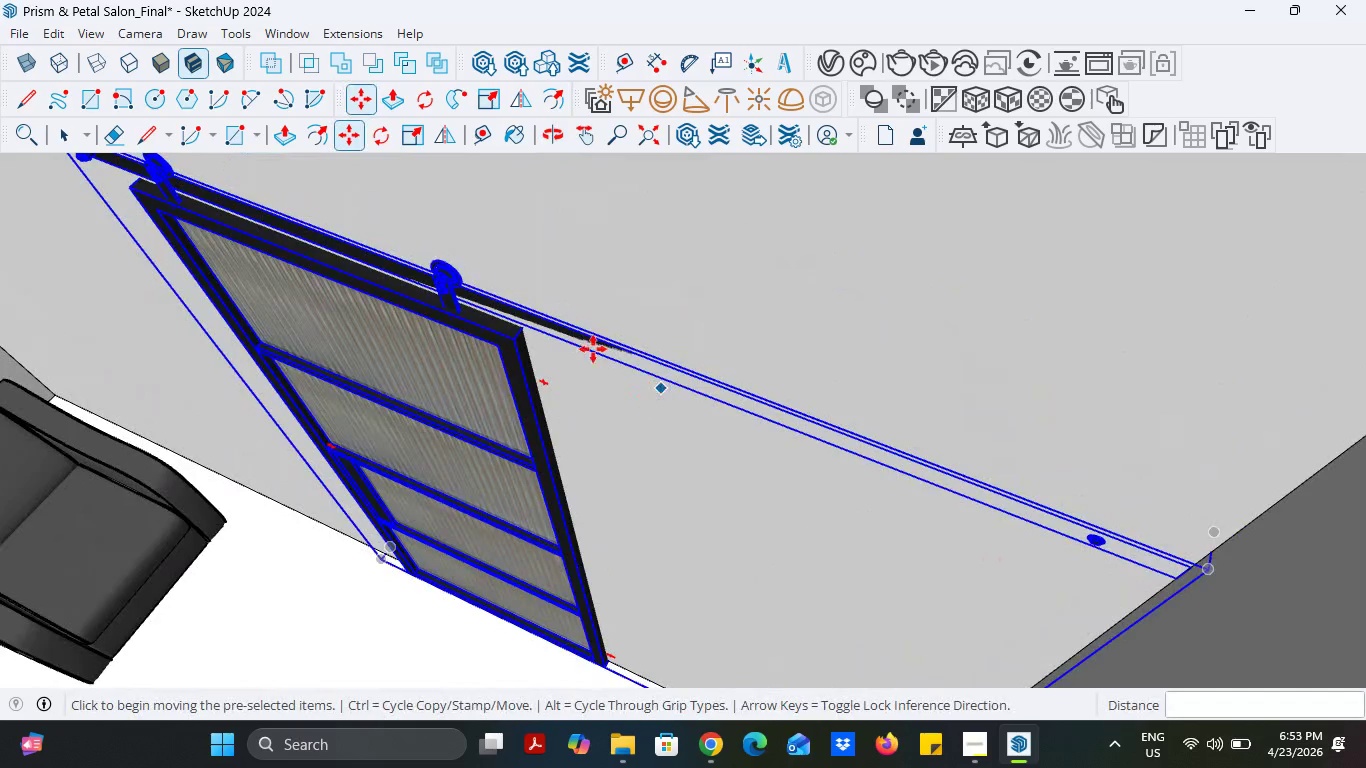 
left_click([581, 330])
 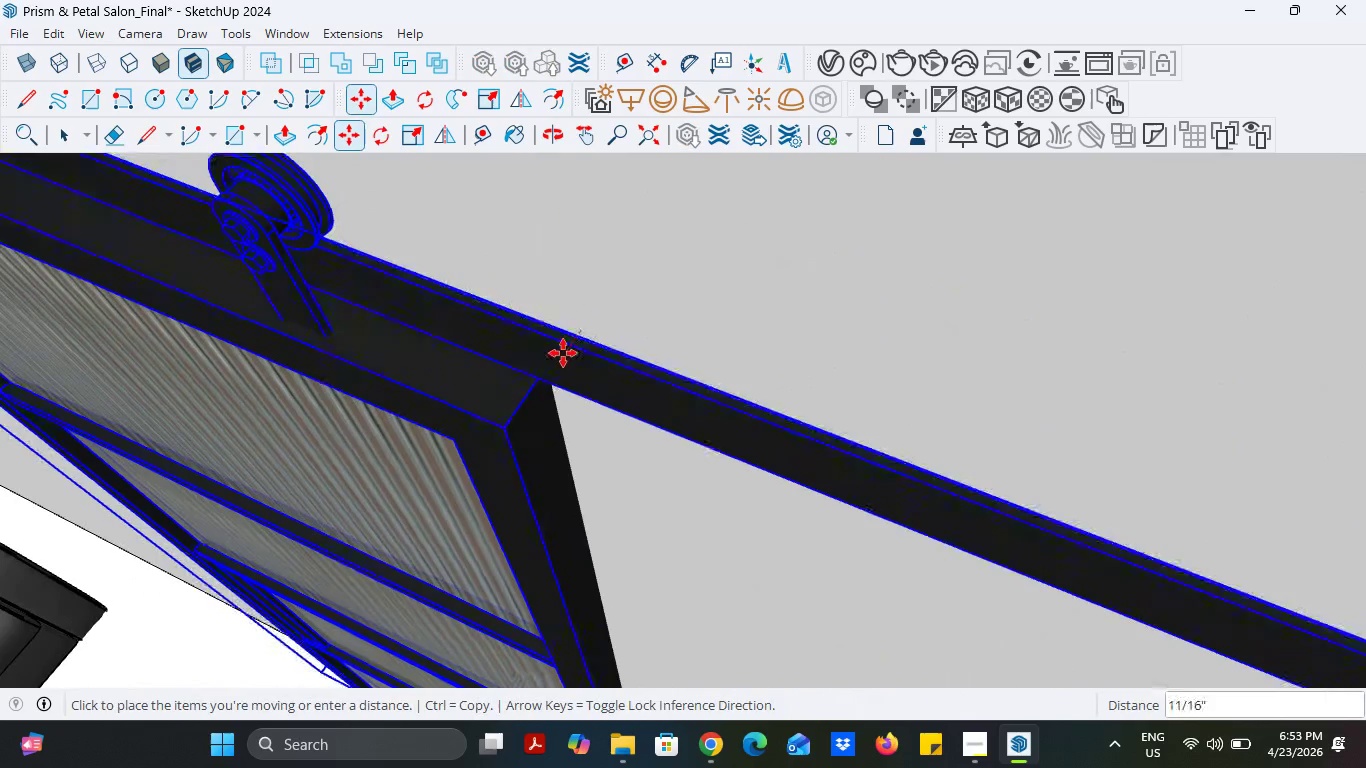 
scroll: coordinate [583, 322], scroll_direction: up, amount: 12.0
 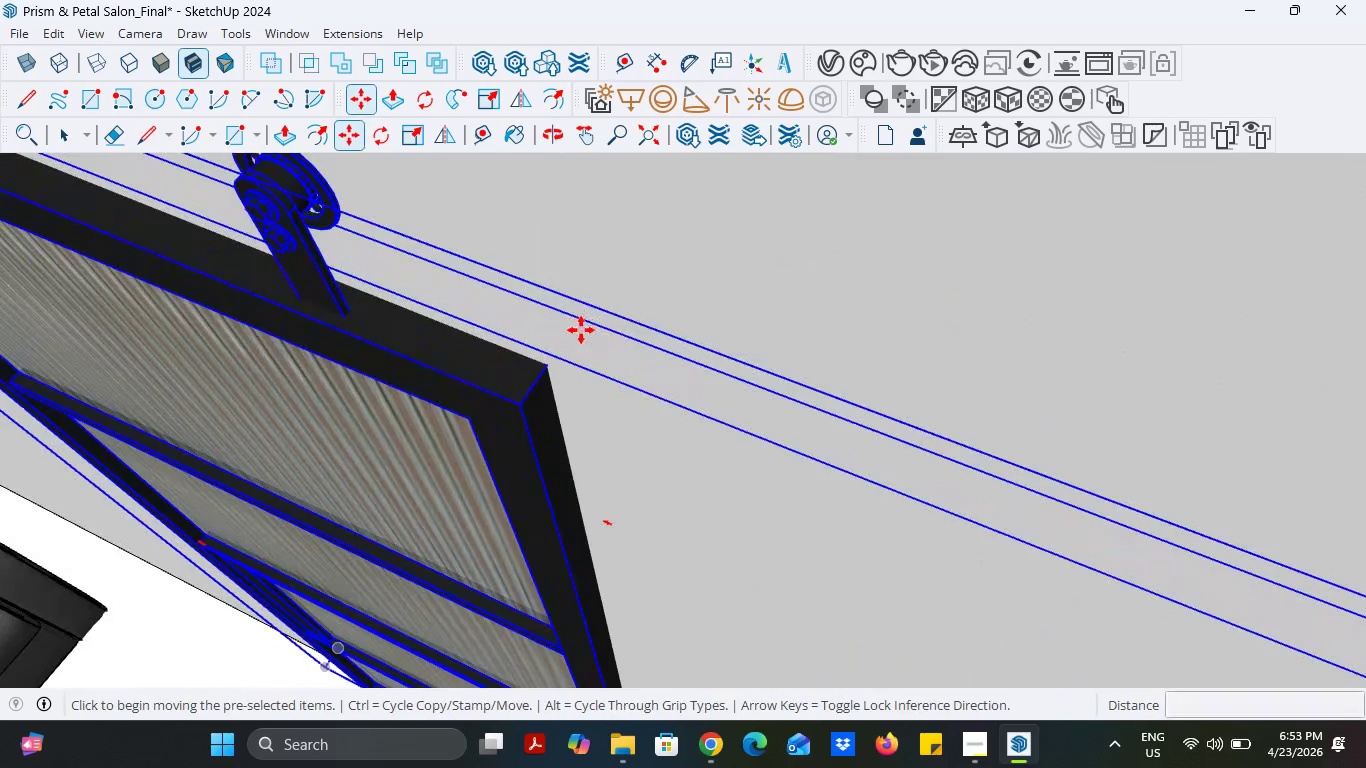 
left_click([563, 353])
 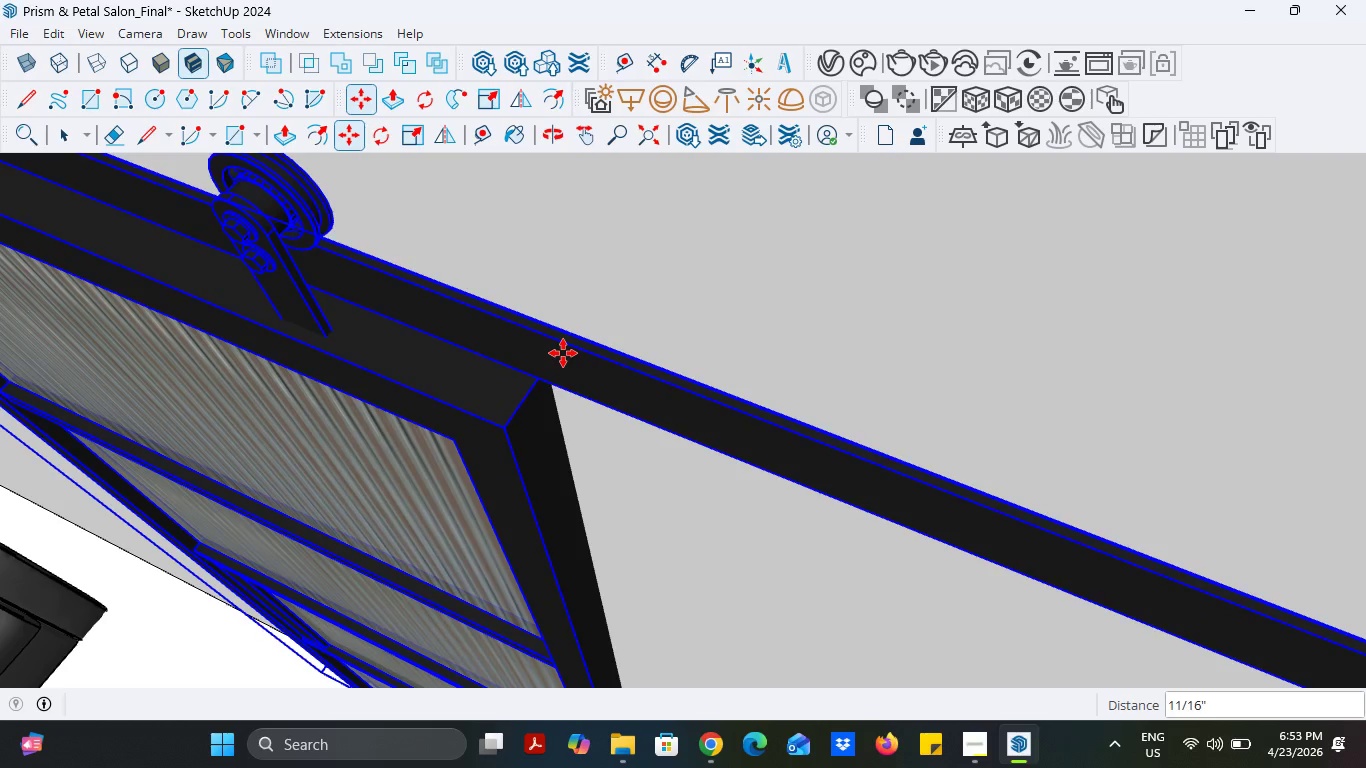 
left_click([581, 374])
 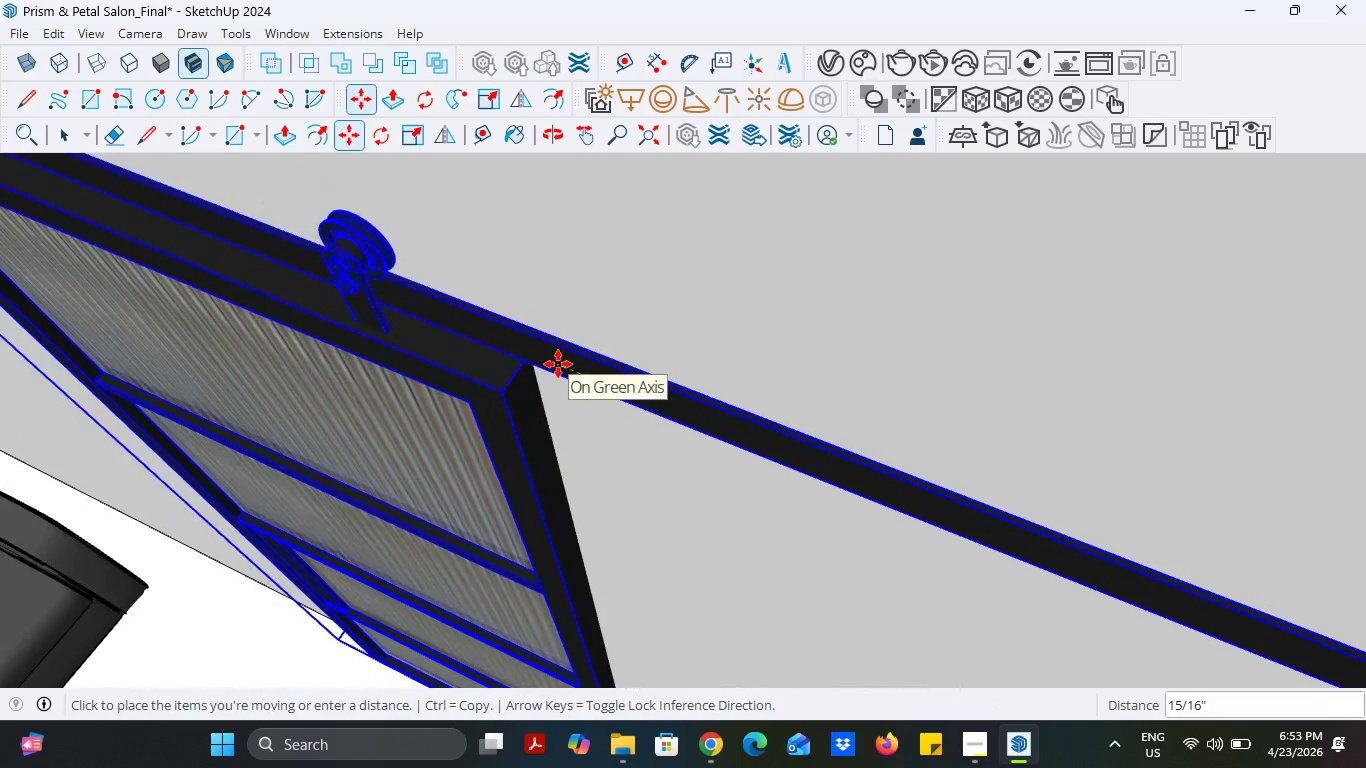 
scroll: coordinate [562, 357], scroll_direction: down, amount: 5.0
 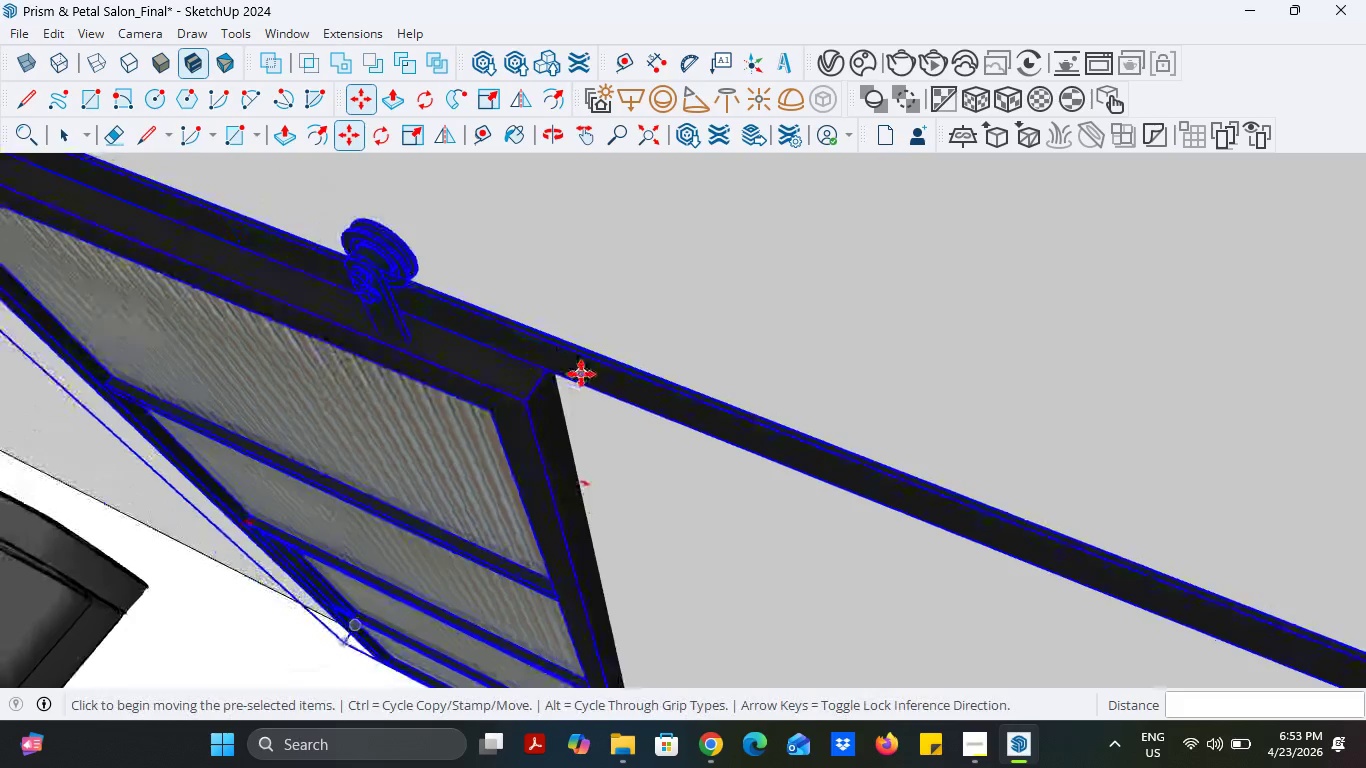 
key(2)
 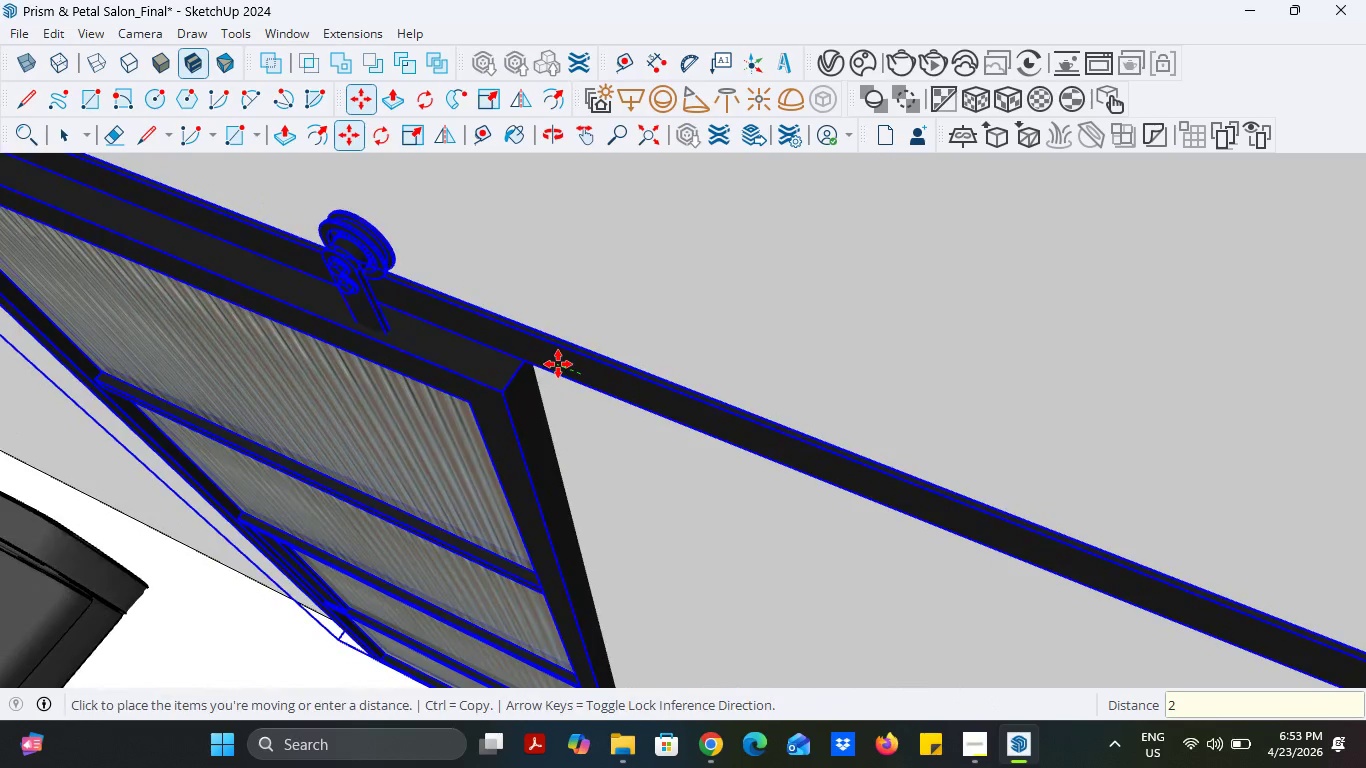 
key(Enter)
 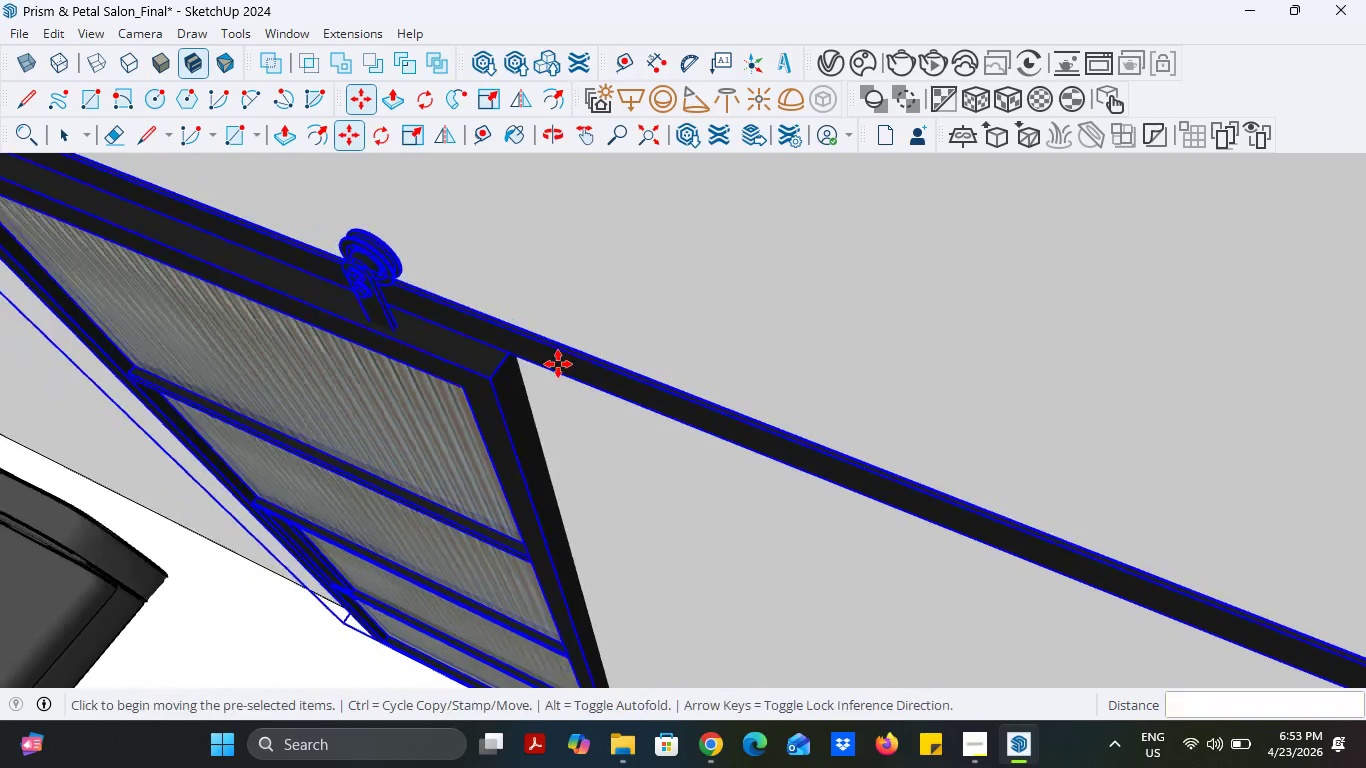 
scroll: coordinate [640, 316], scroll_direction: down, amount: 24.0
 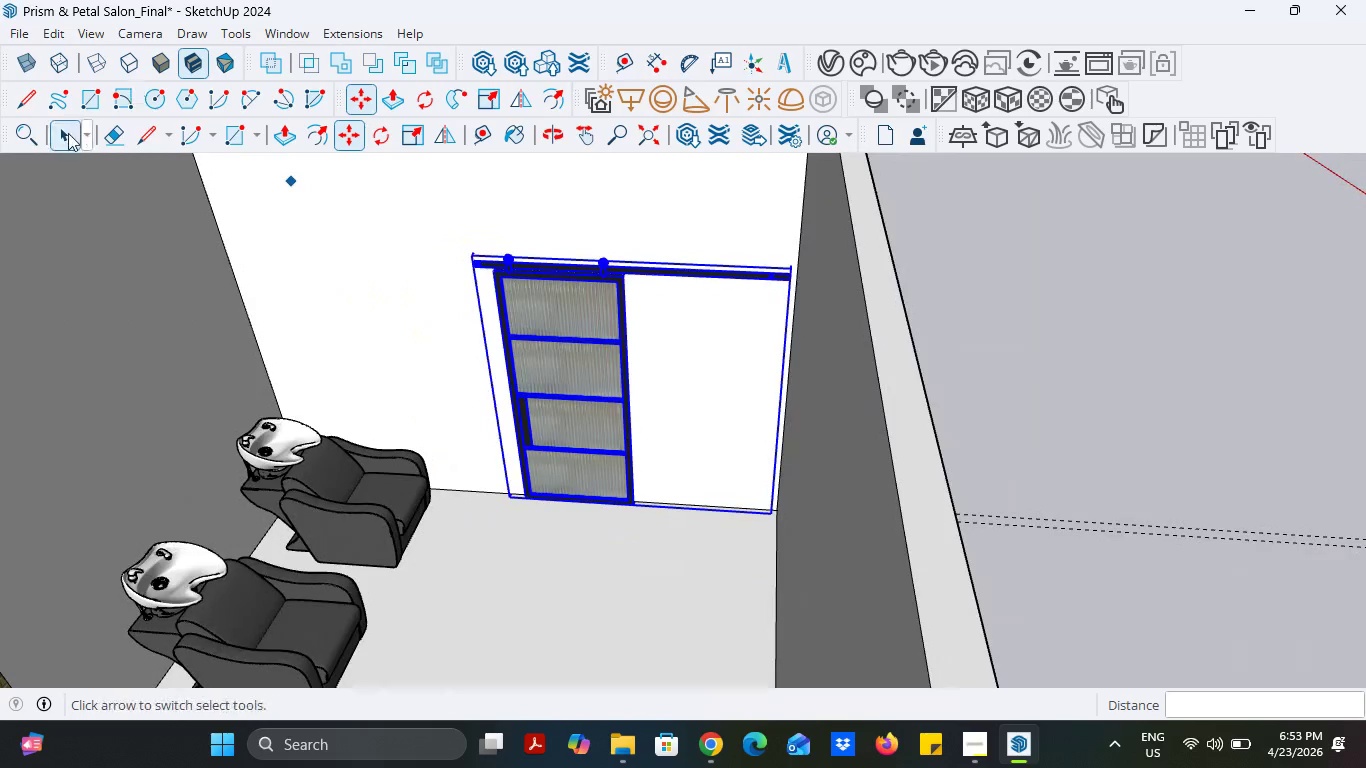 
left_click([68, 133])
 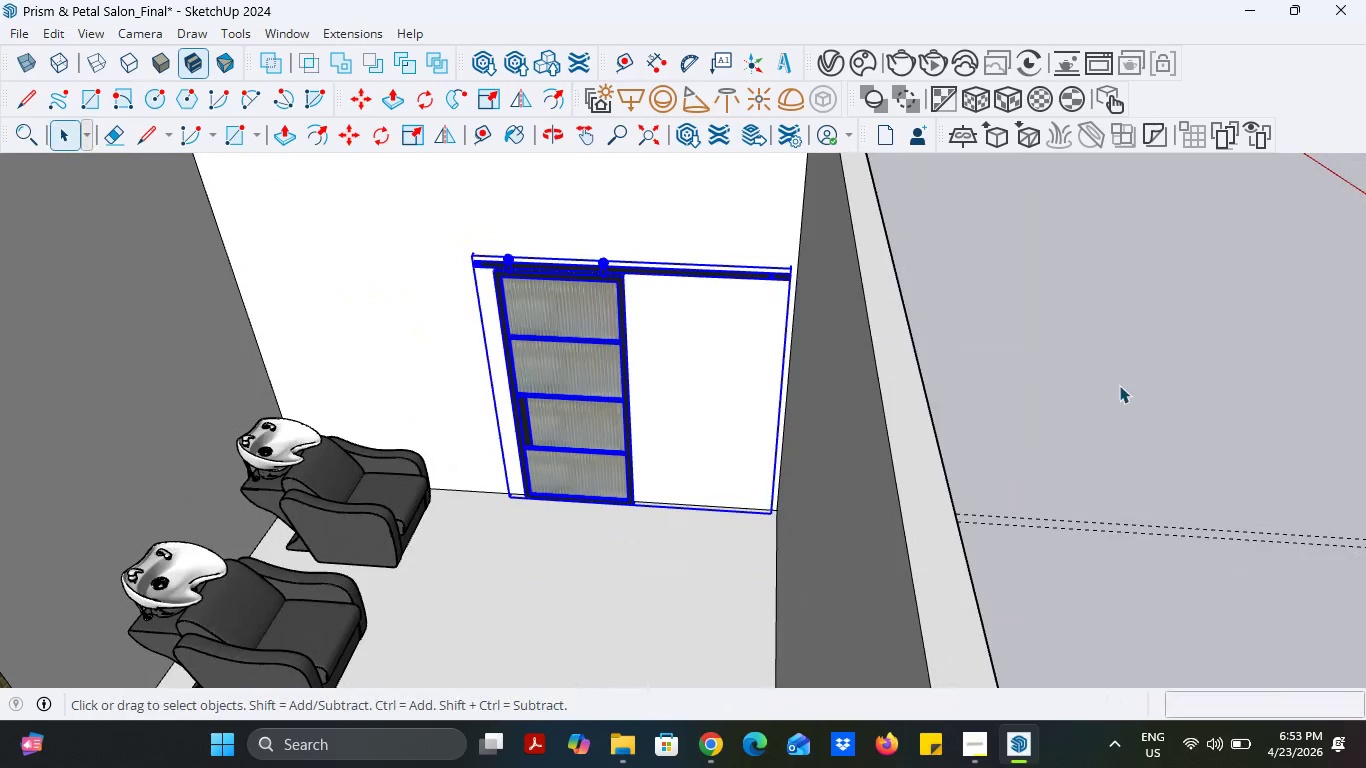 
left_click([1119, 385])
 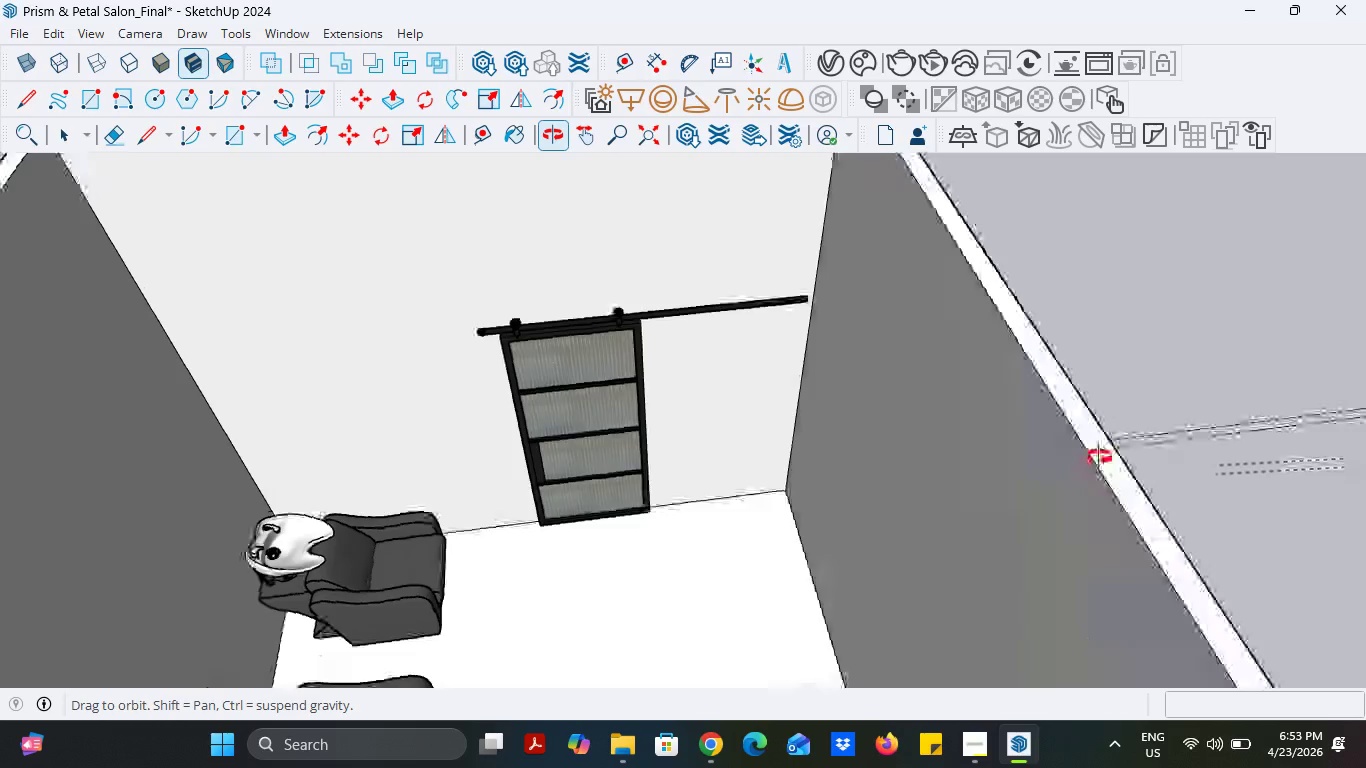 
scroll: coordinate [994, 361], scroll_direction: down, amount: 5.0
 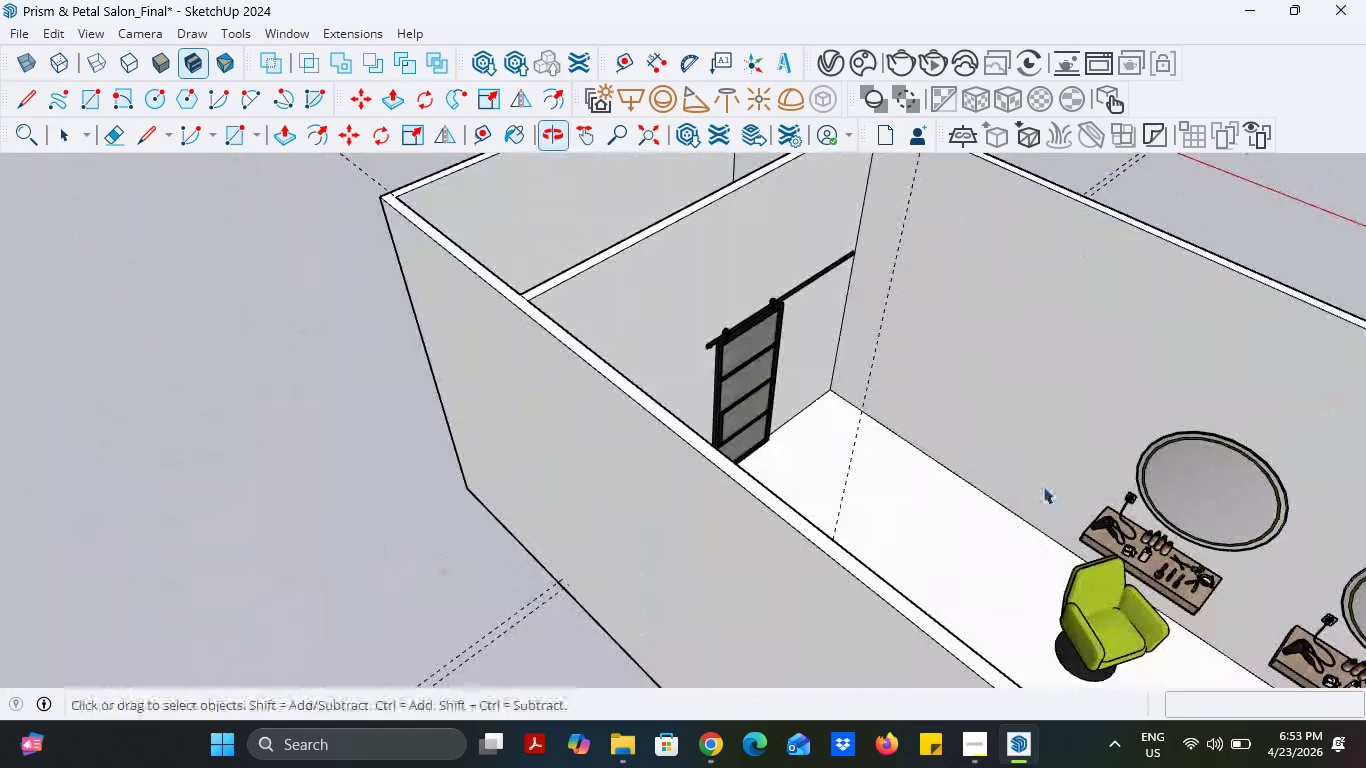 
wait(7.21)
 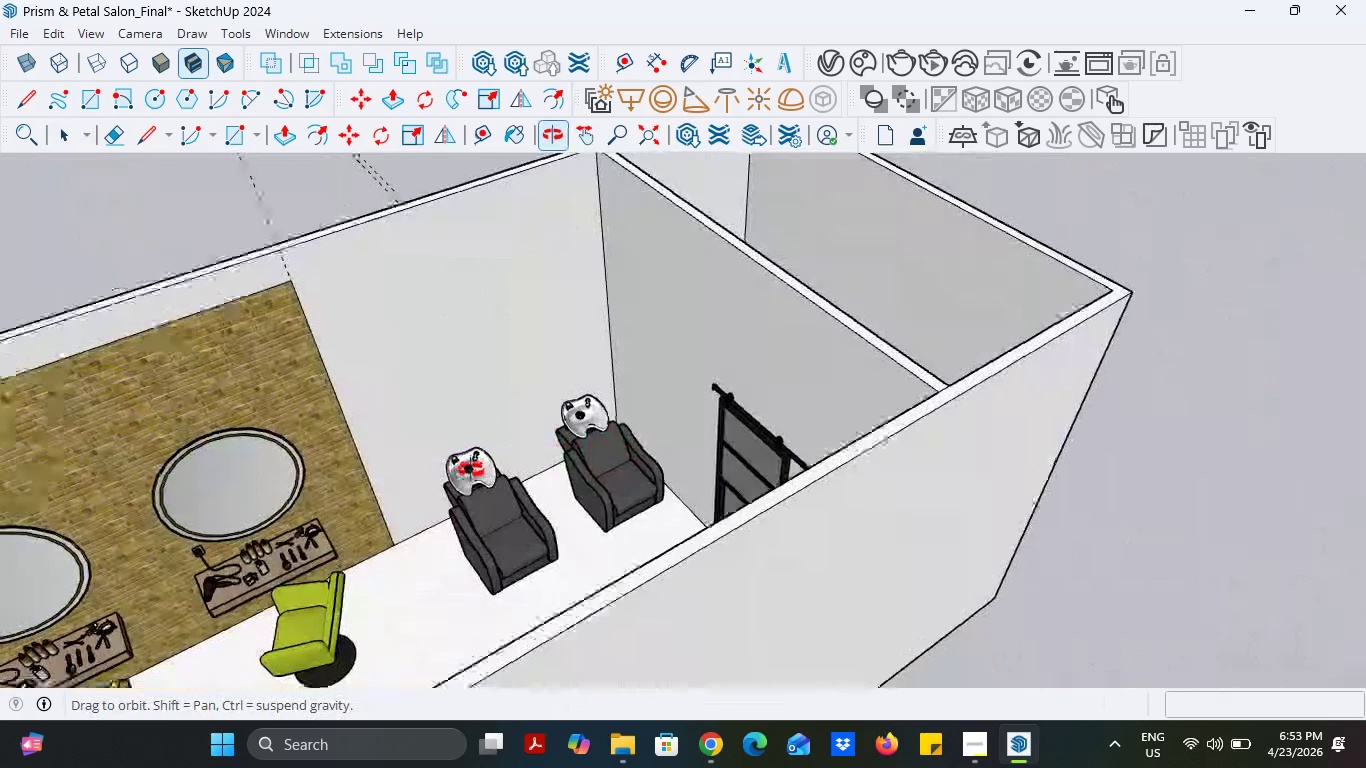 
left_click([474, 135])
 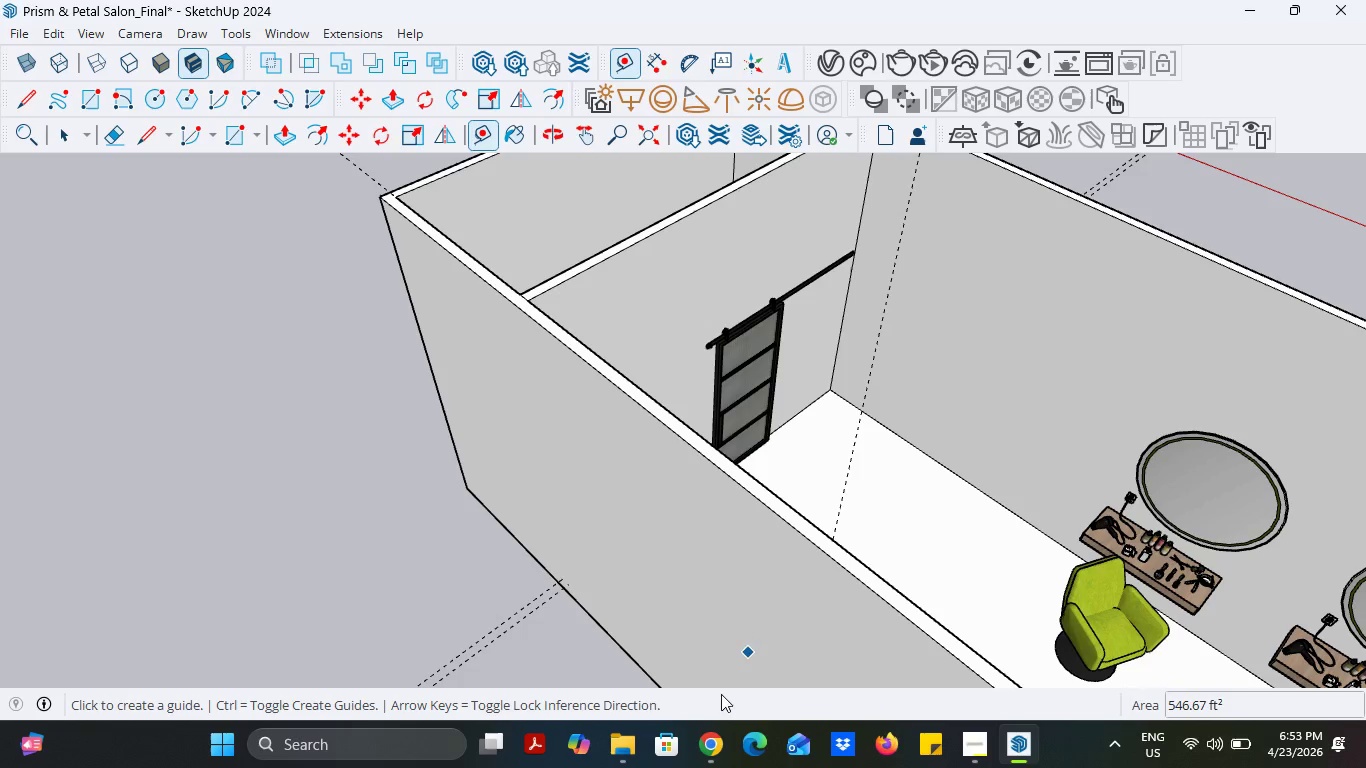 
left_click([709, 749])
 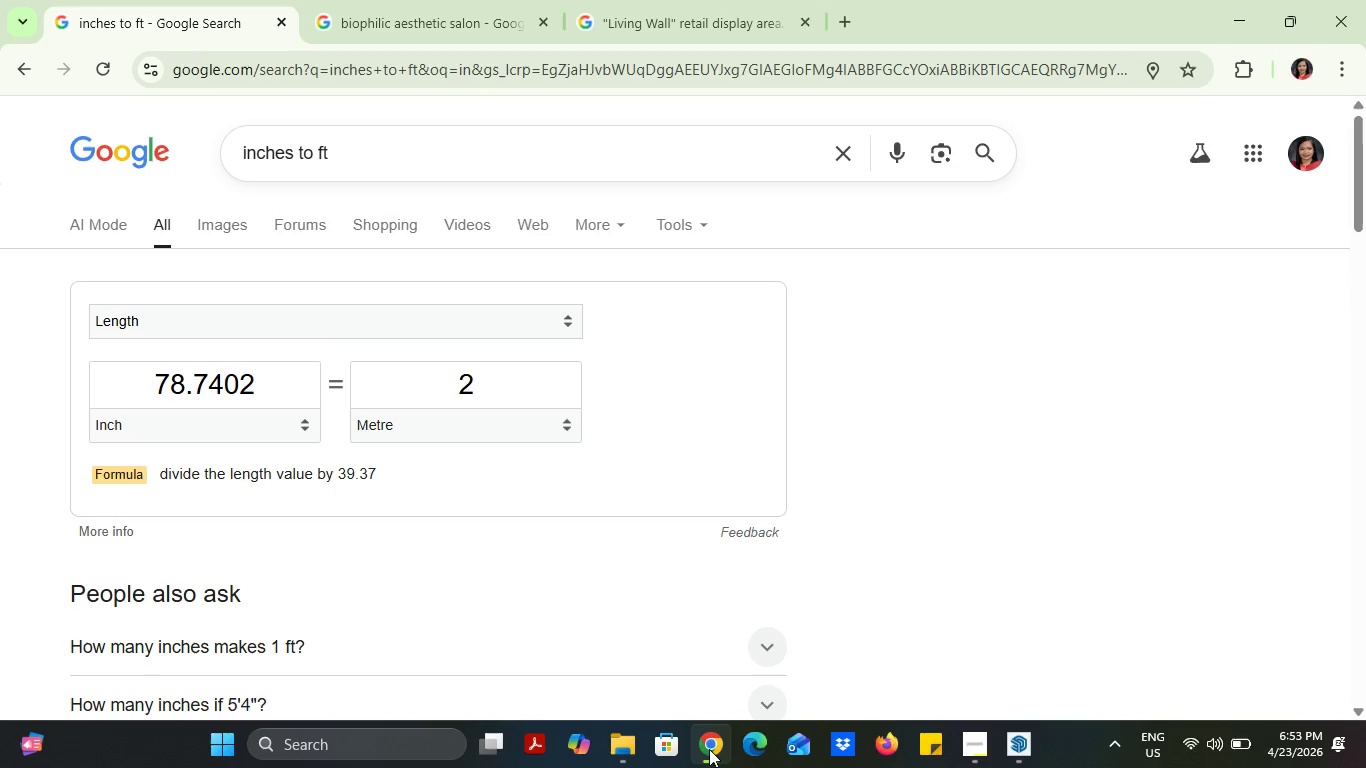 
left_click([709, 749])
 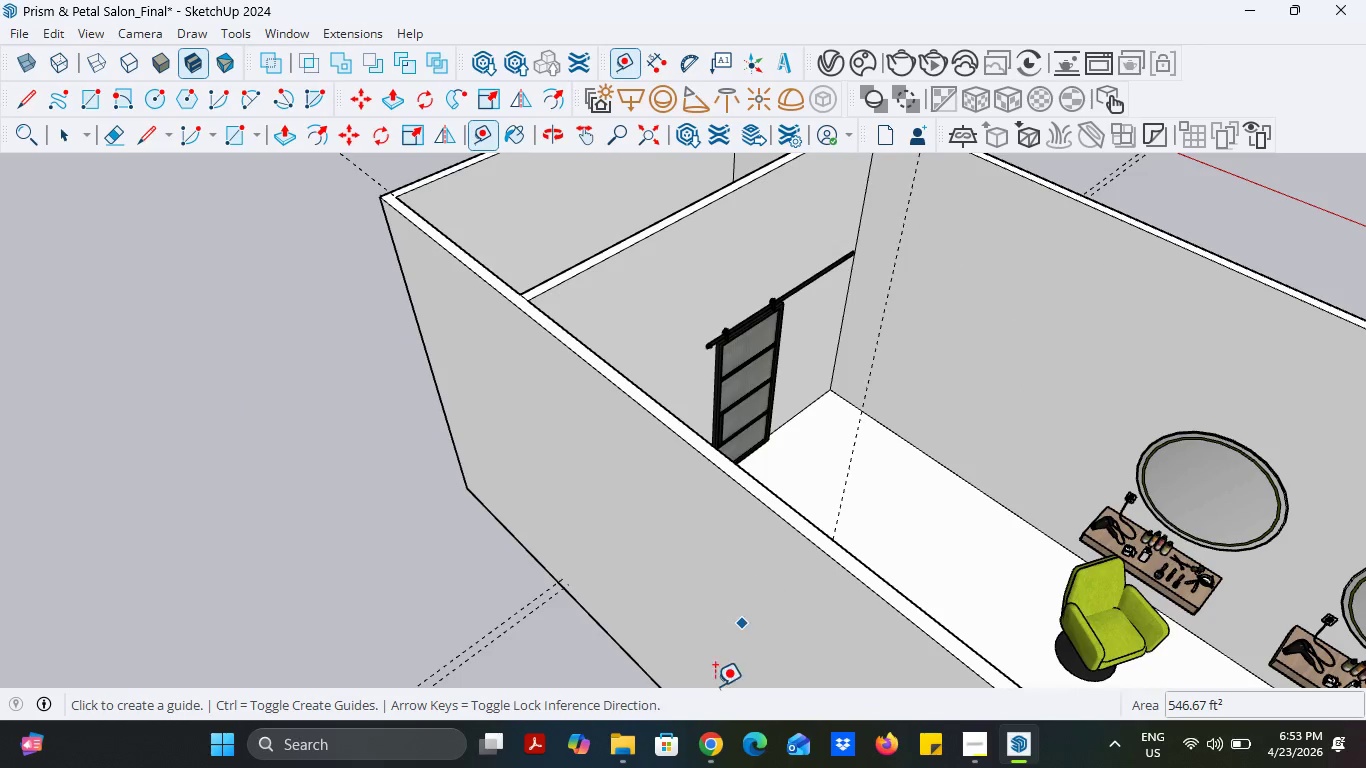 
left_click([698, 743])
 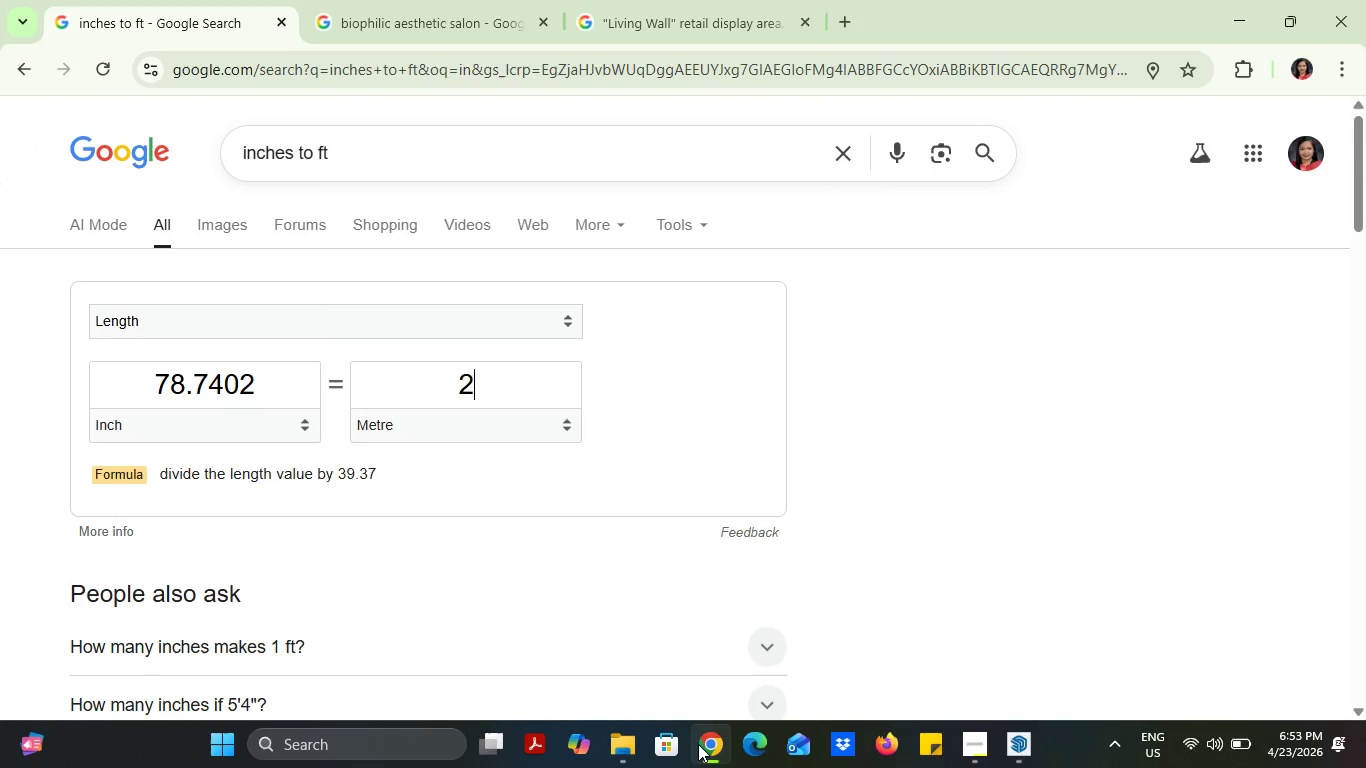 
left_click([698, 744])
 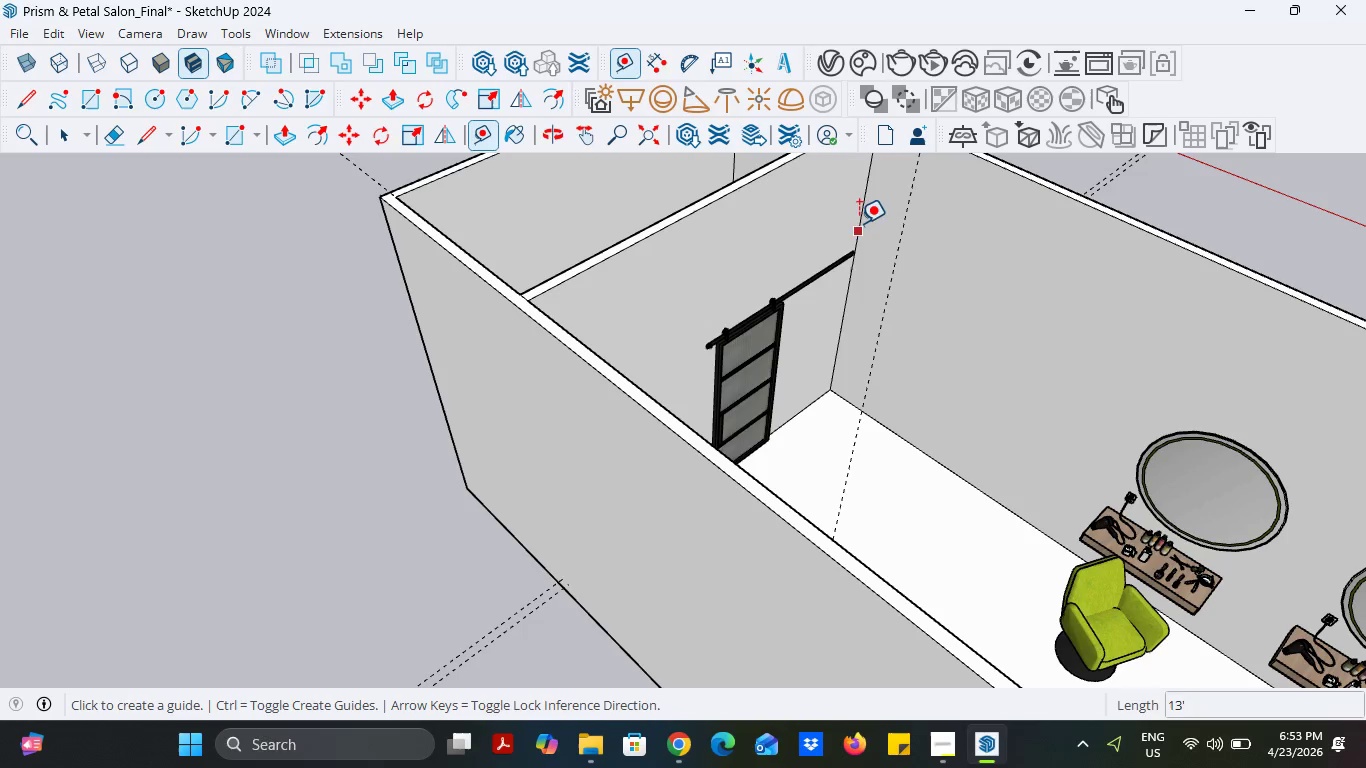 
left_click([859, 209])
 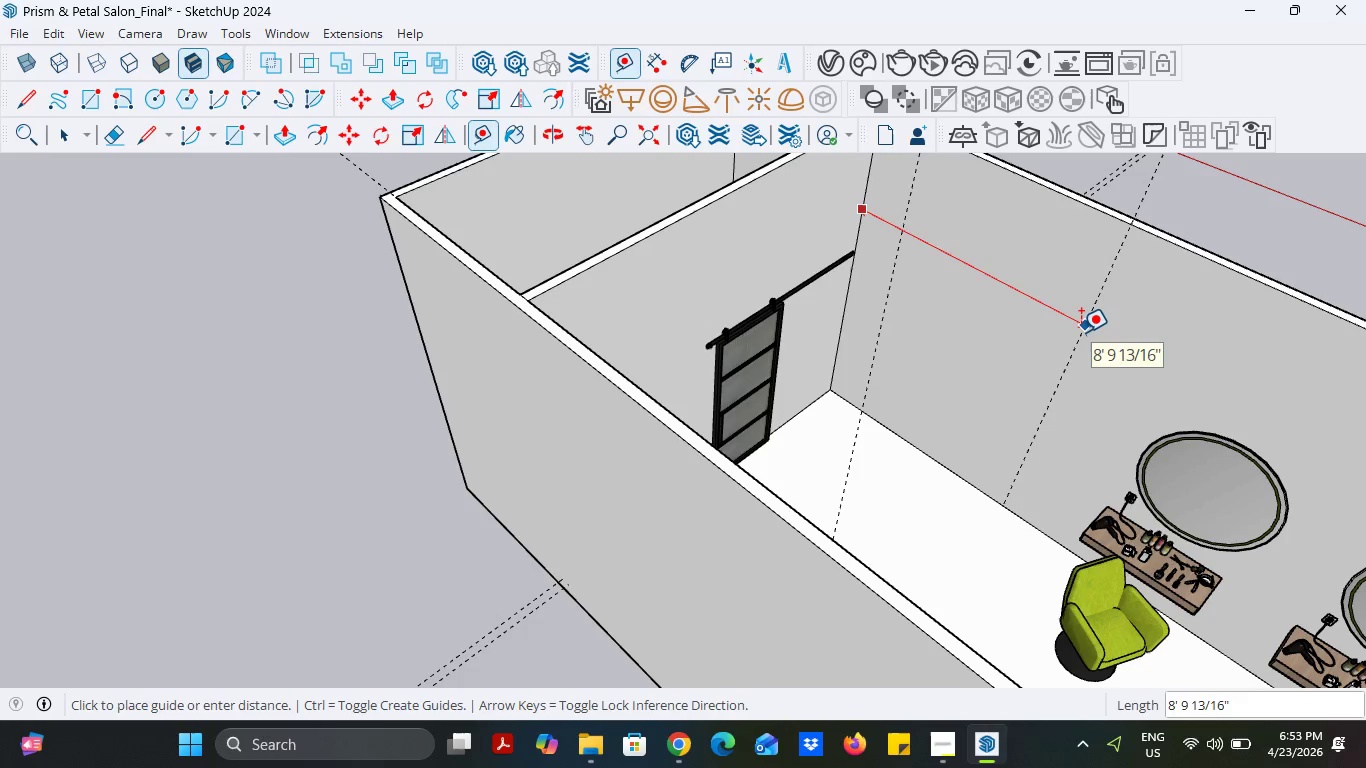 
type(78)
 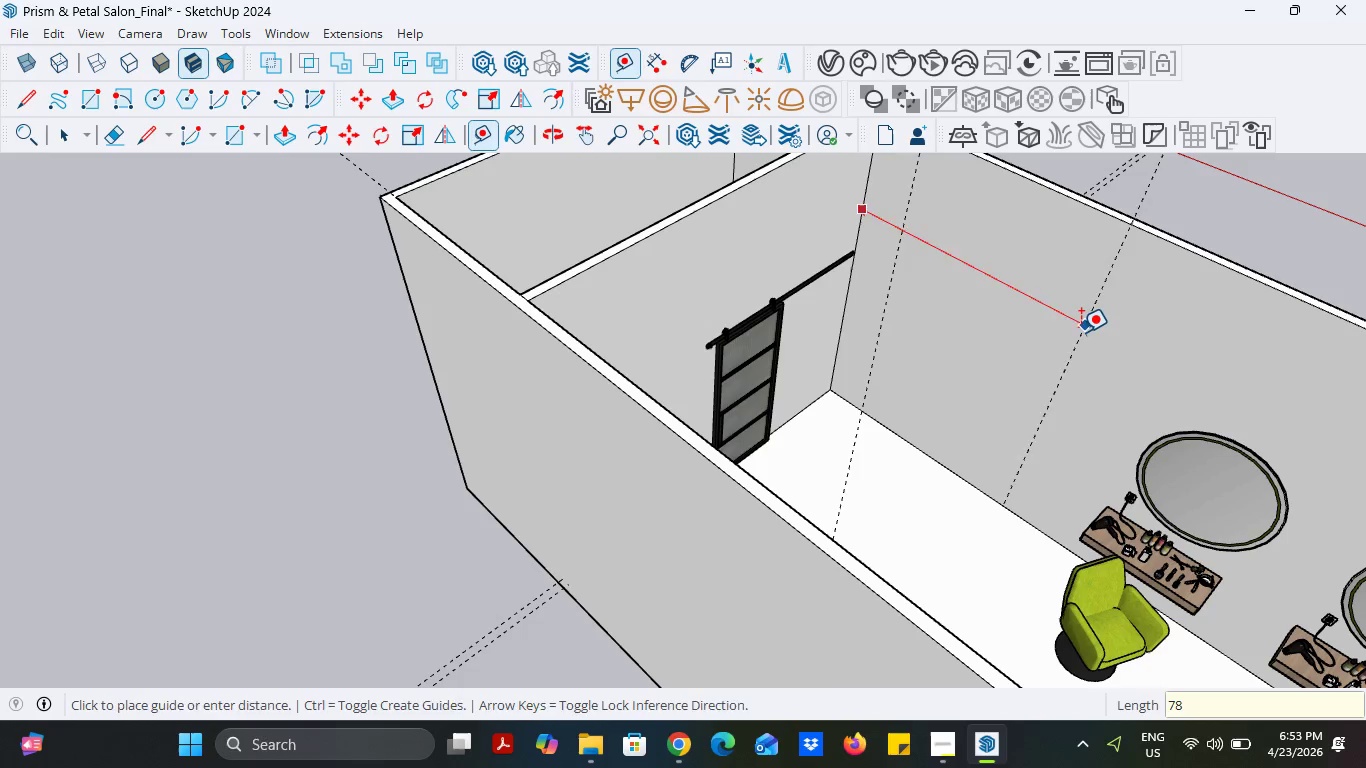 
key(Enter)
 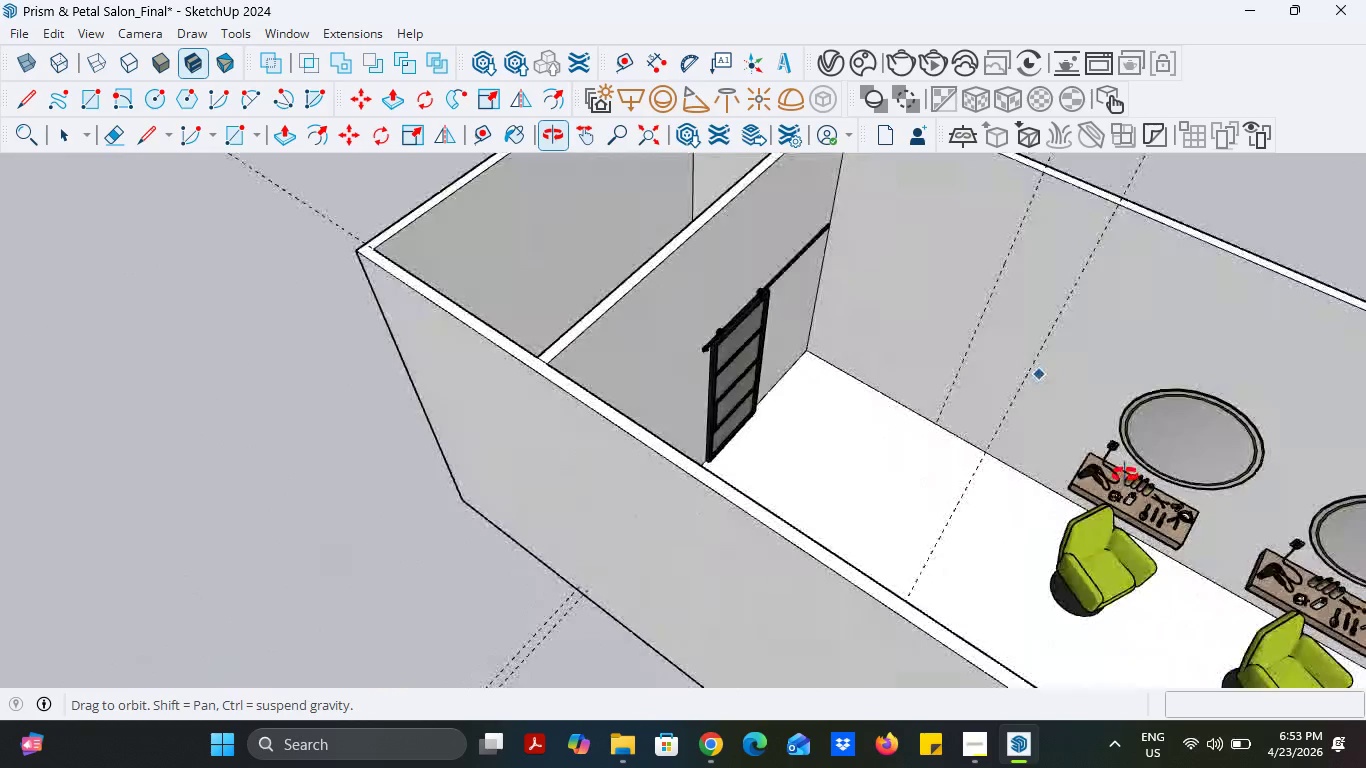 
scroll: coordinate [797, 435], scroll_direction: down, amount: 3.0
 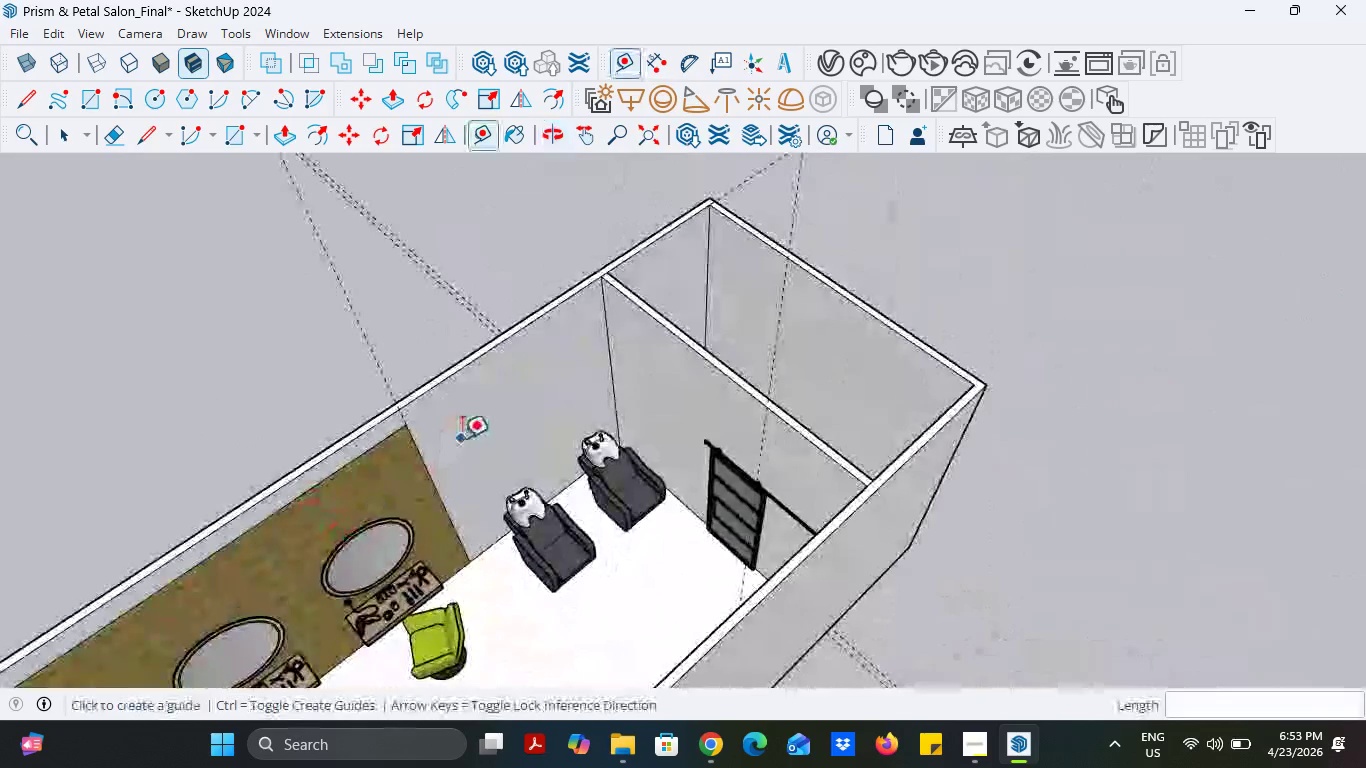 
mouse_move([461, 468])
 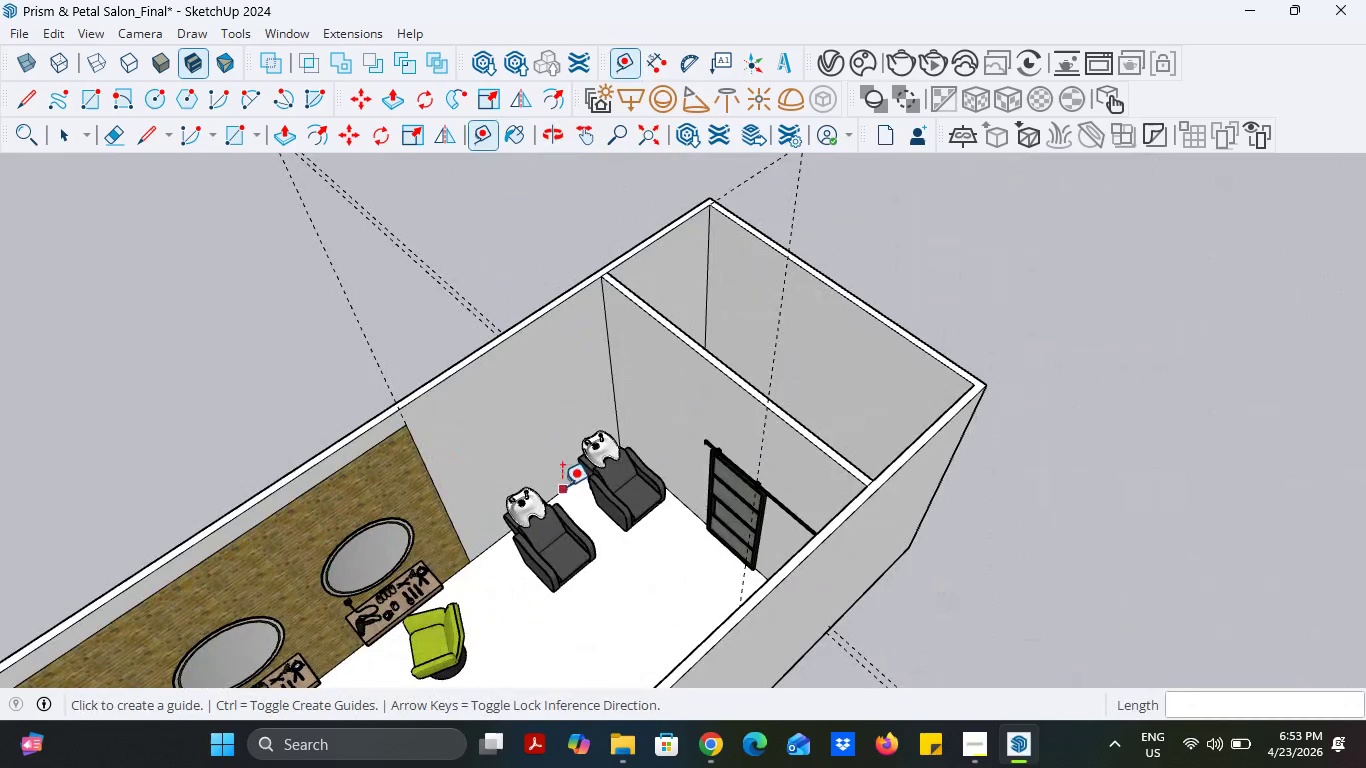 
mouse_move([418, 477])
 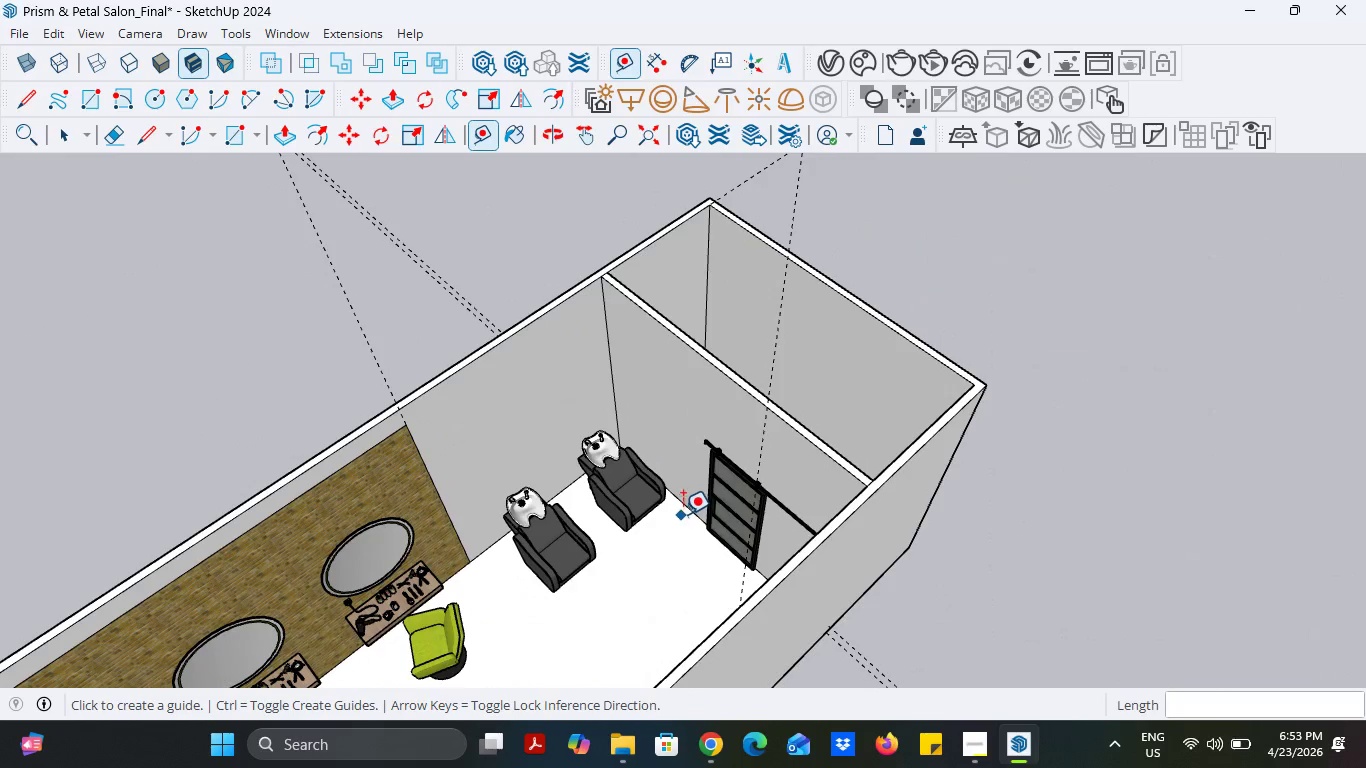 
left_click([690, 511])
 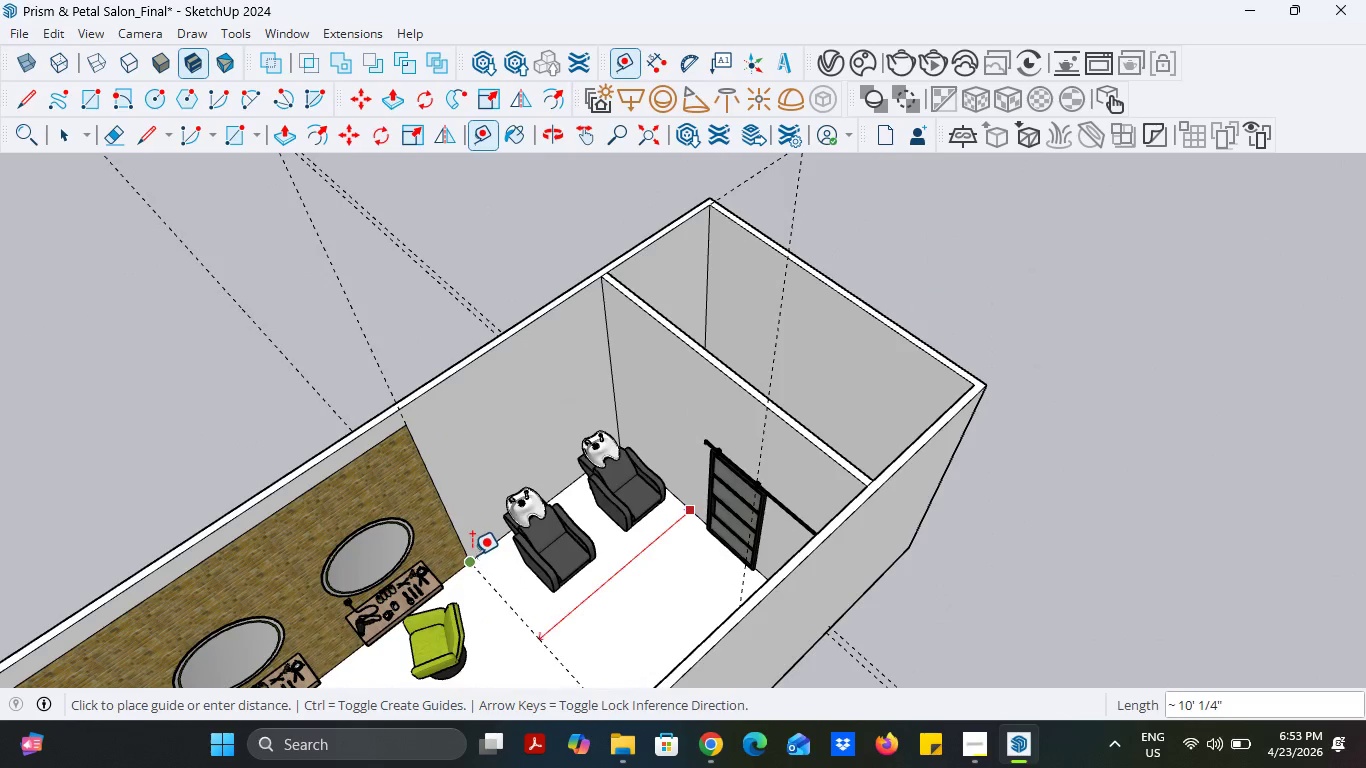 
left_click([470, 555])
 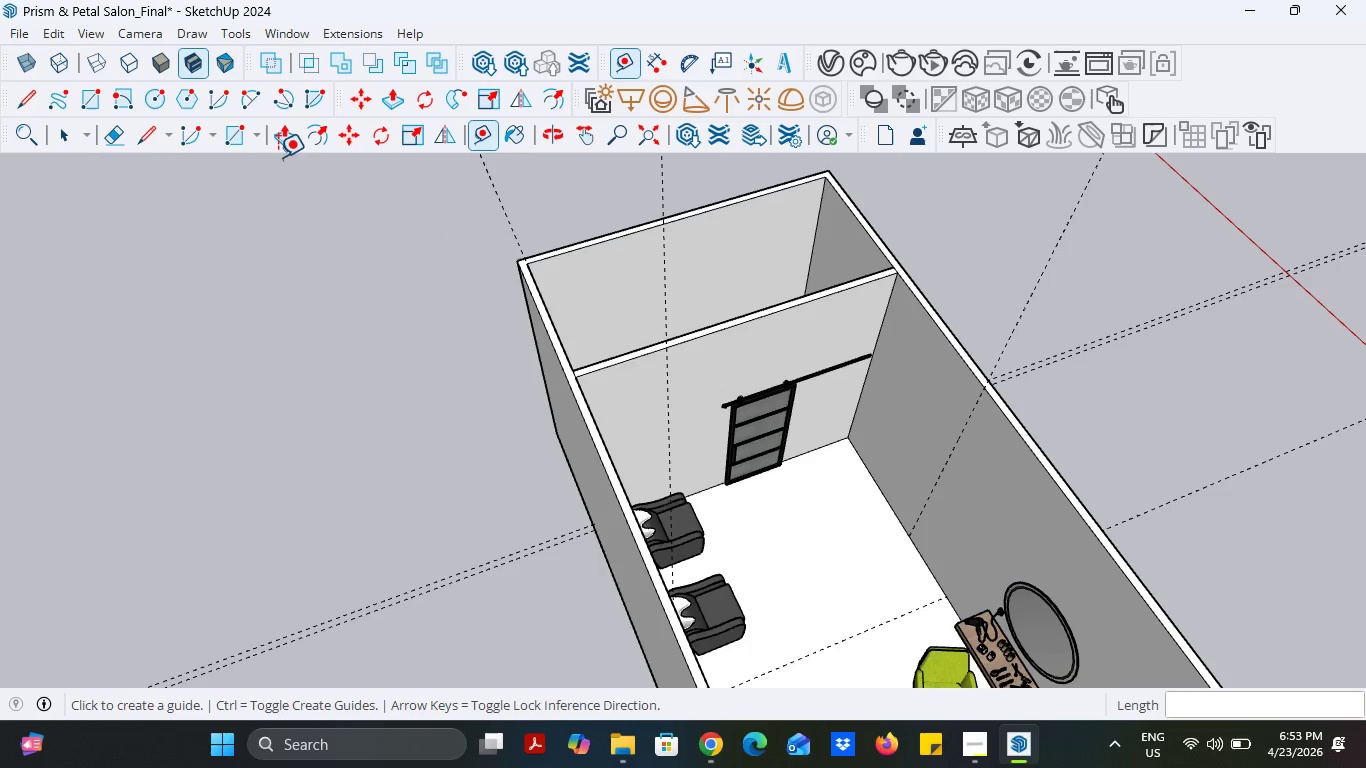 
left_click([132, 135])
 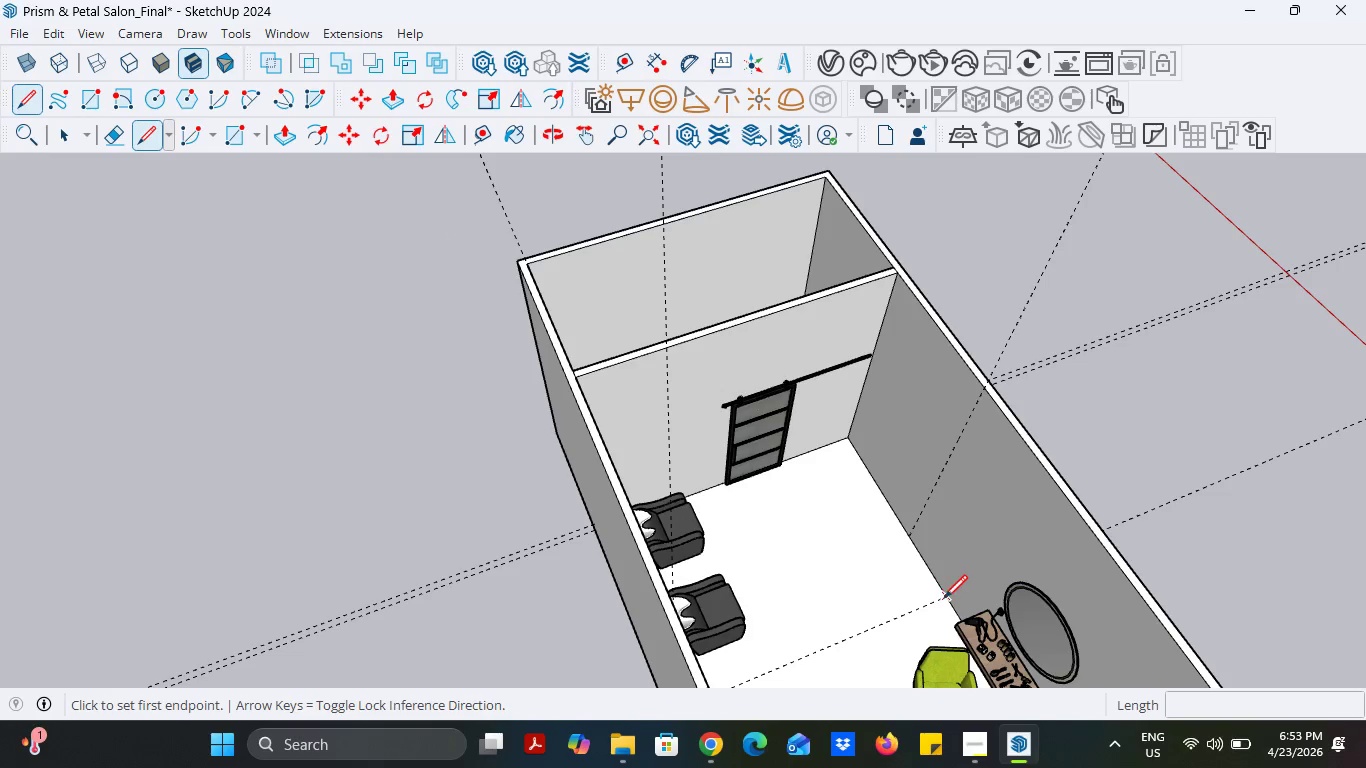 
left_click([944, 598])
 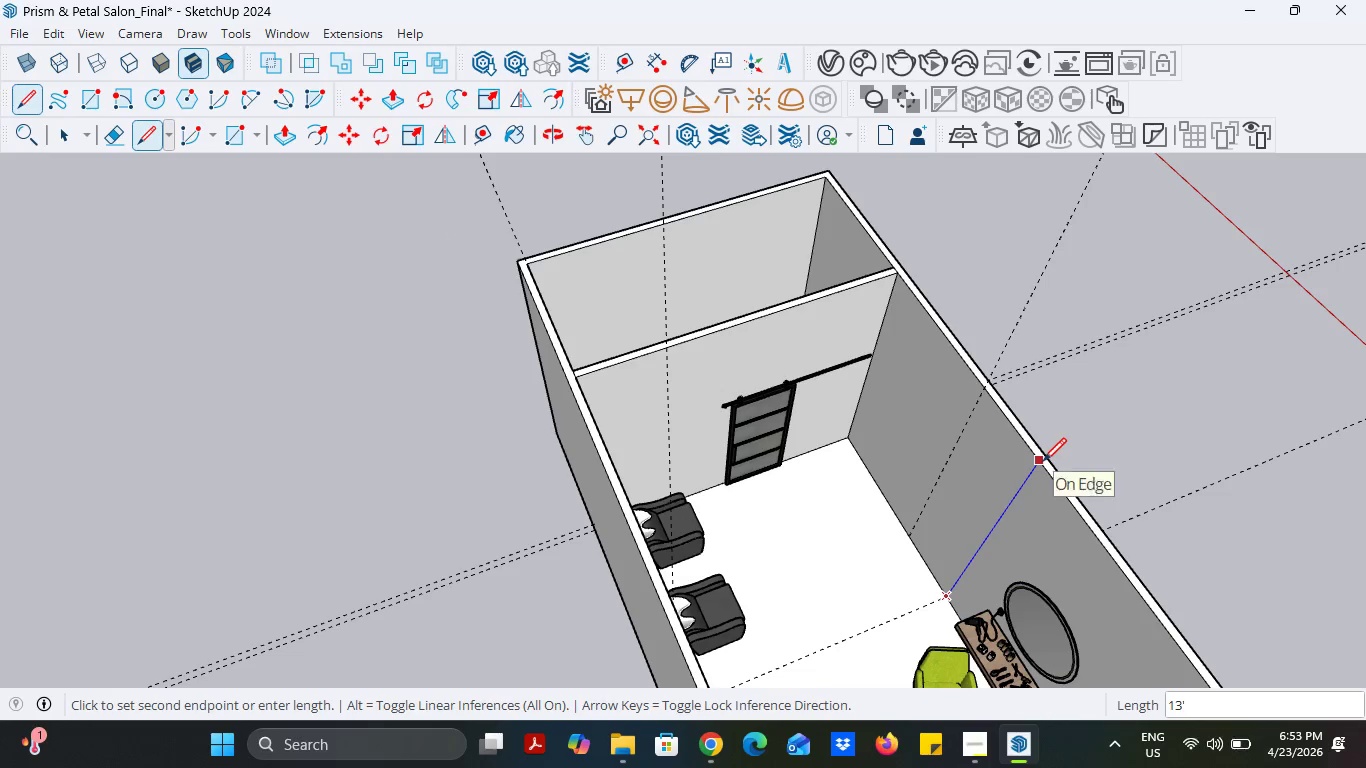 
left_click([1042, 461])
 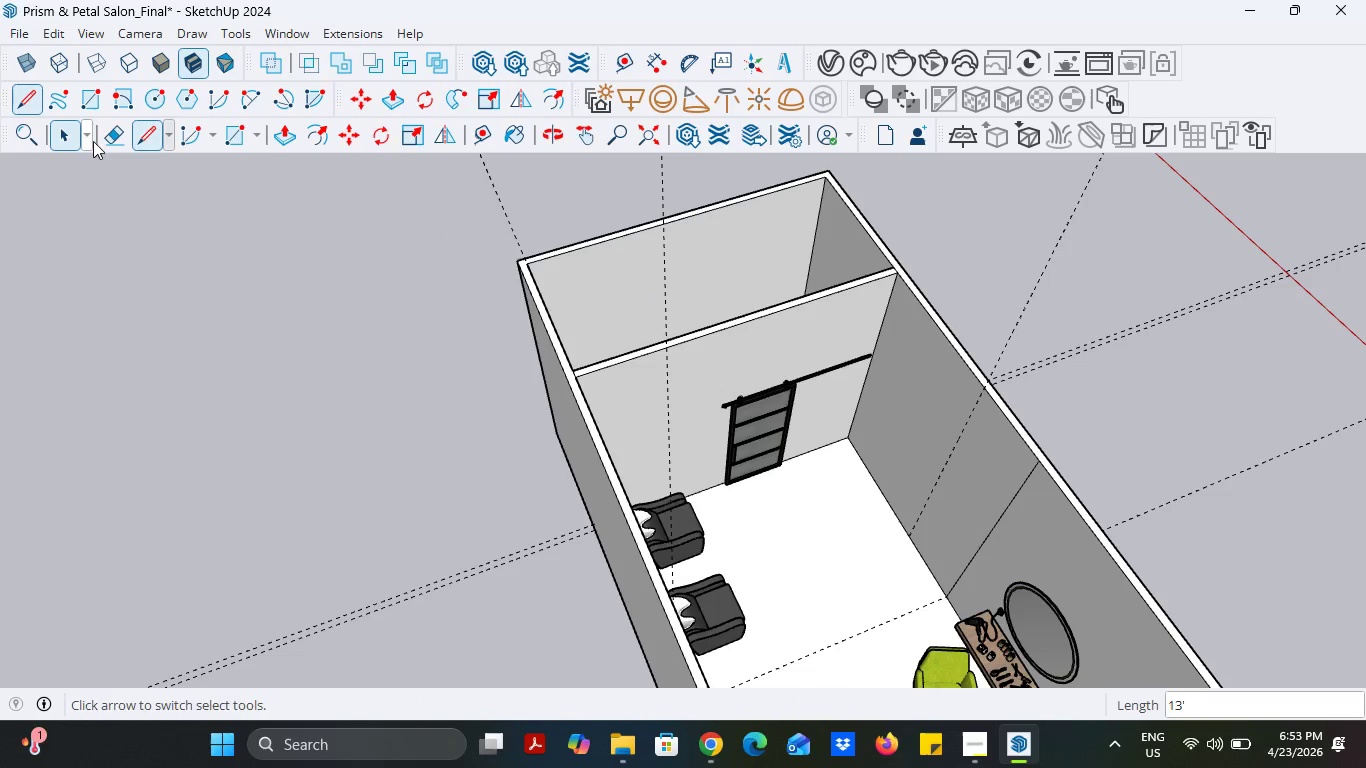 
left_click([109, 133])
 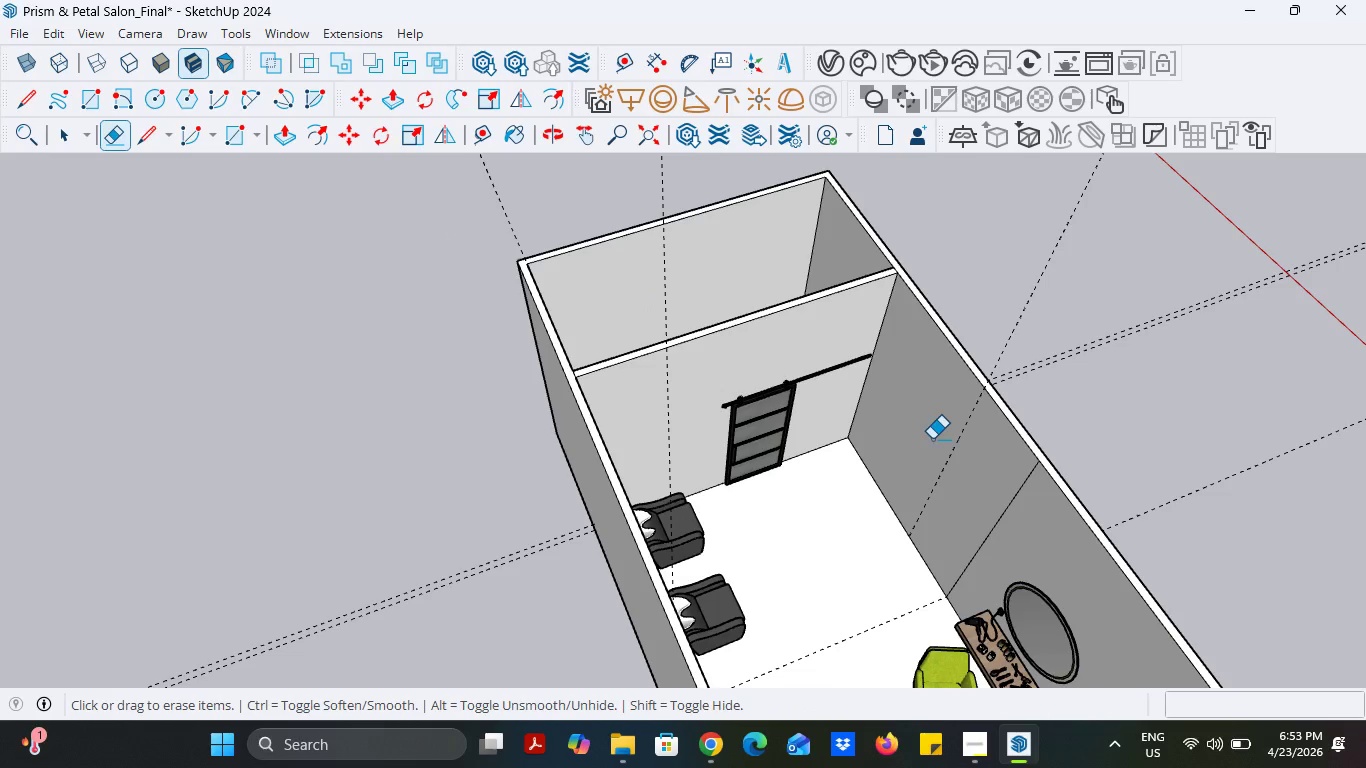 
left_click_drag(start_coordinate=[919, 434], to_coordinate=[944, 463])
 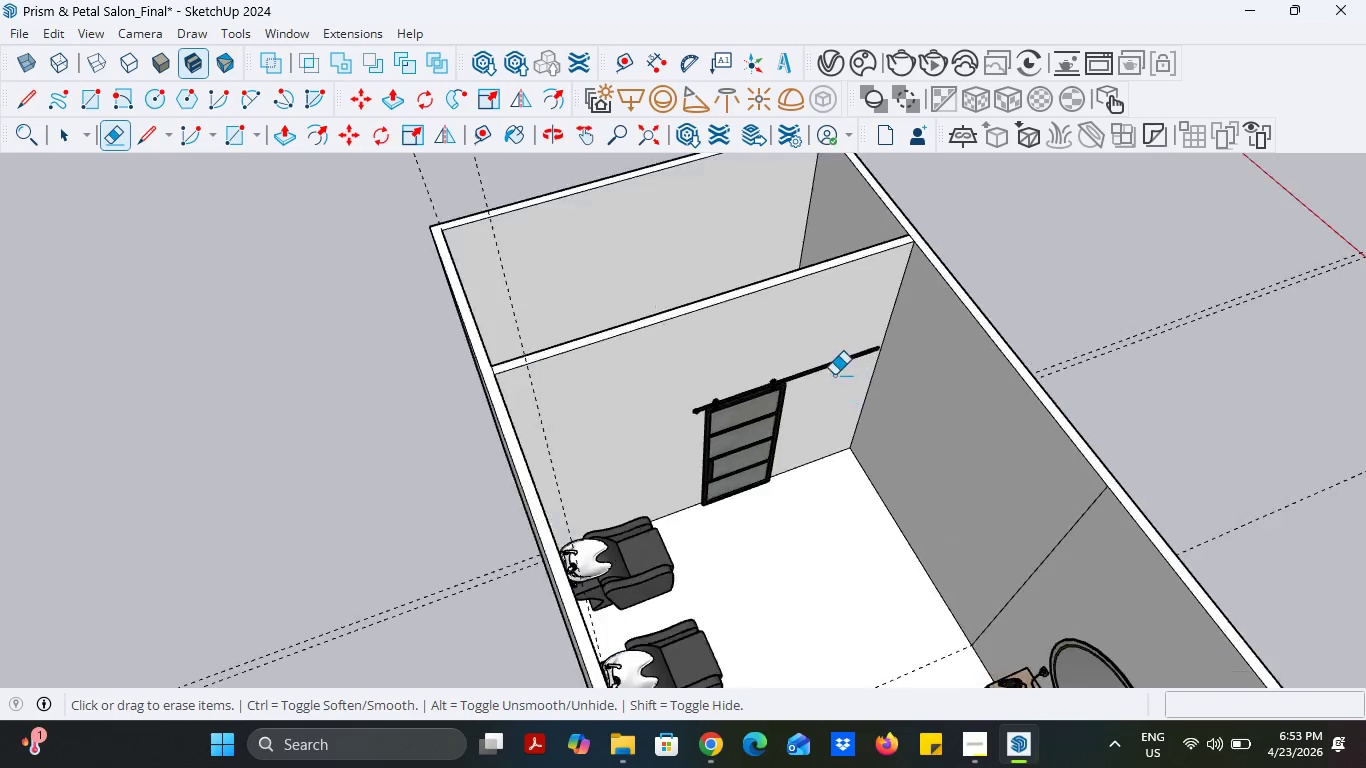 
scroll: coordinate [641, 210], scroll_direction: up, amount: 5.0
 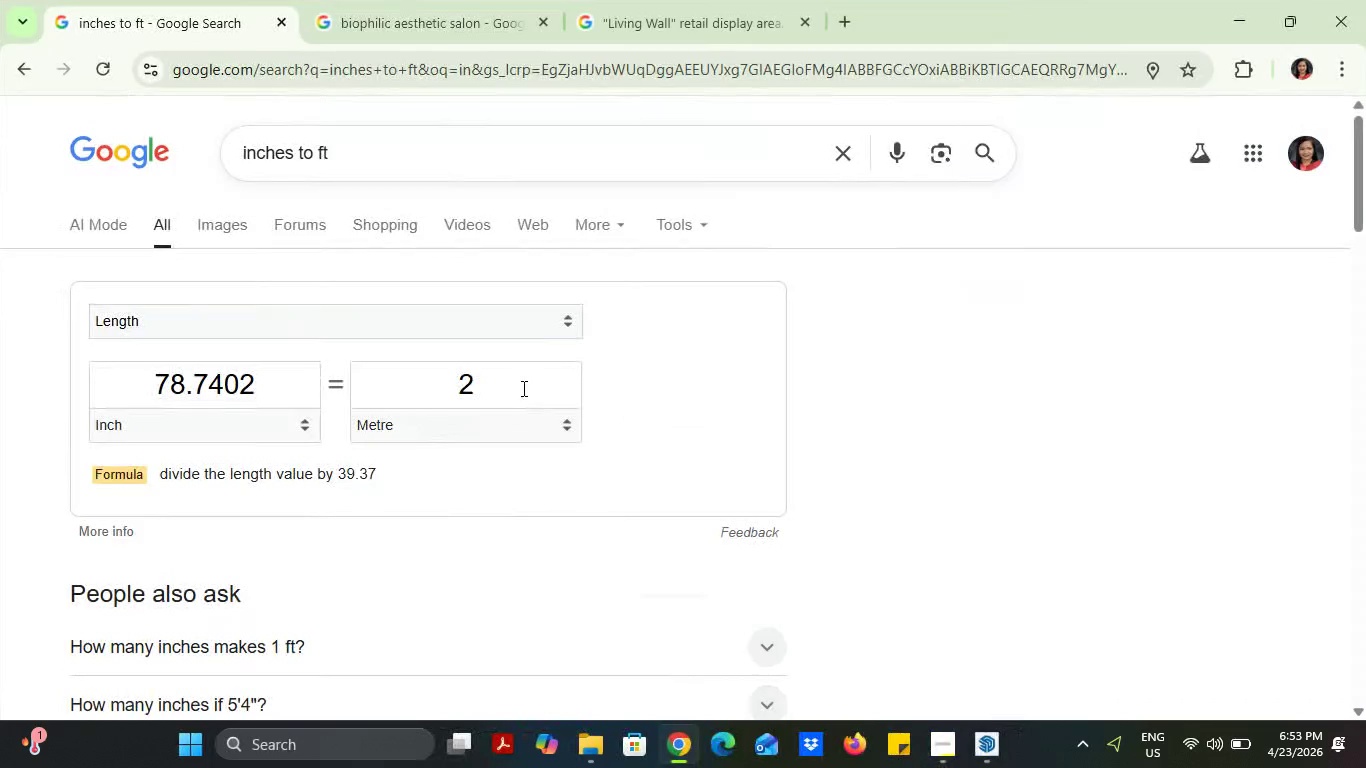 
key(Period)
 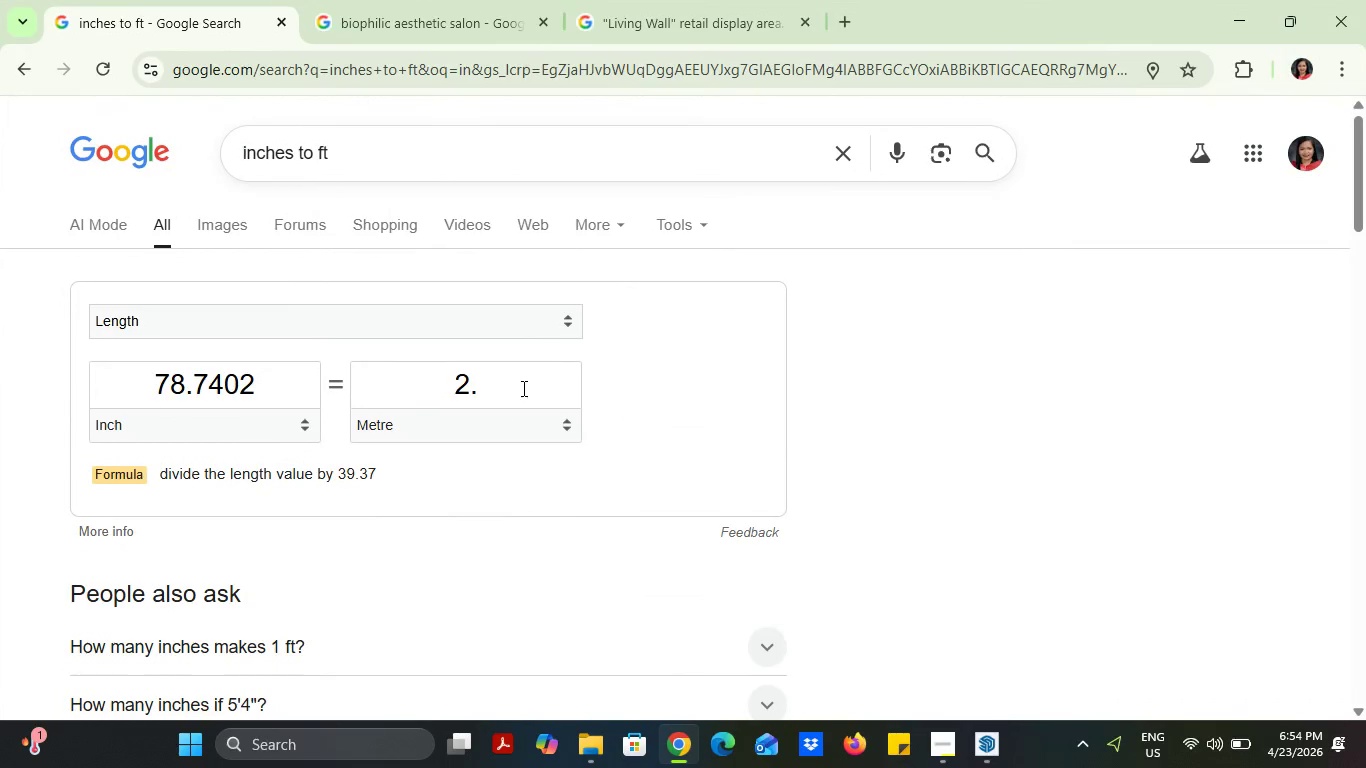 
key(1)
 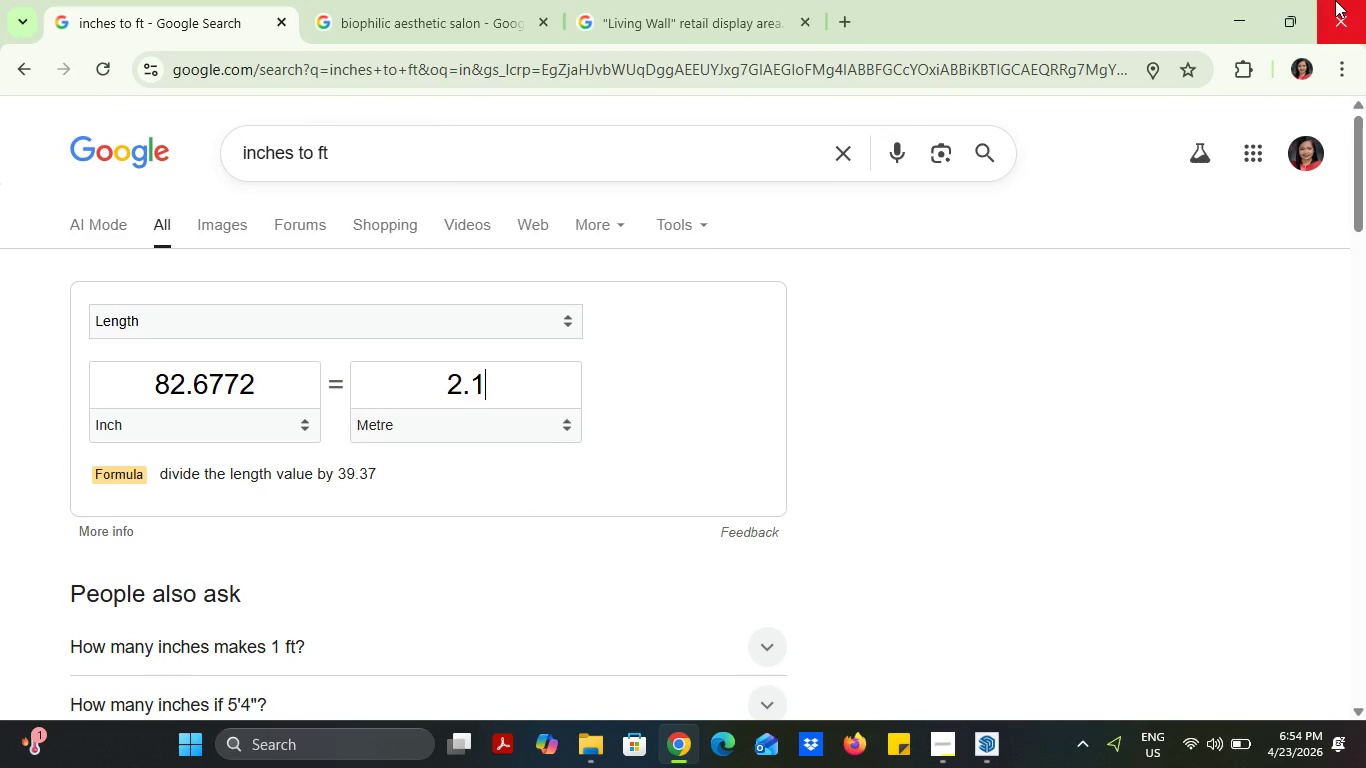 
left_click([1256, 0])
 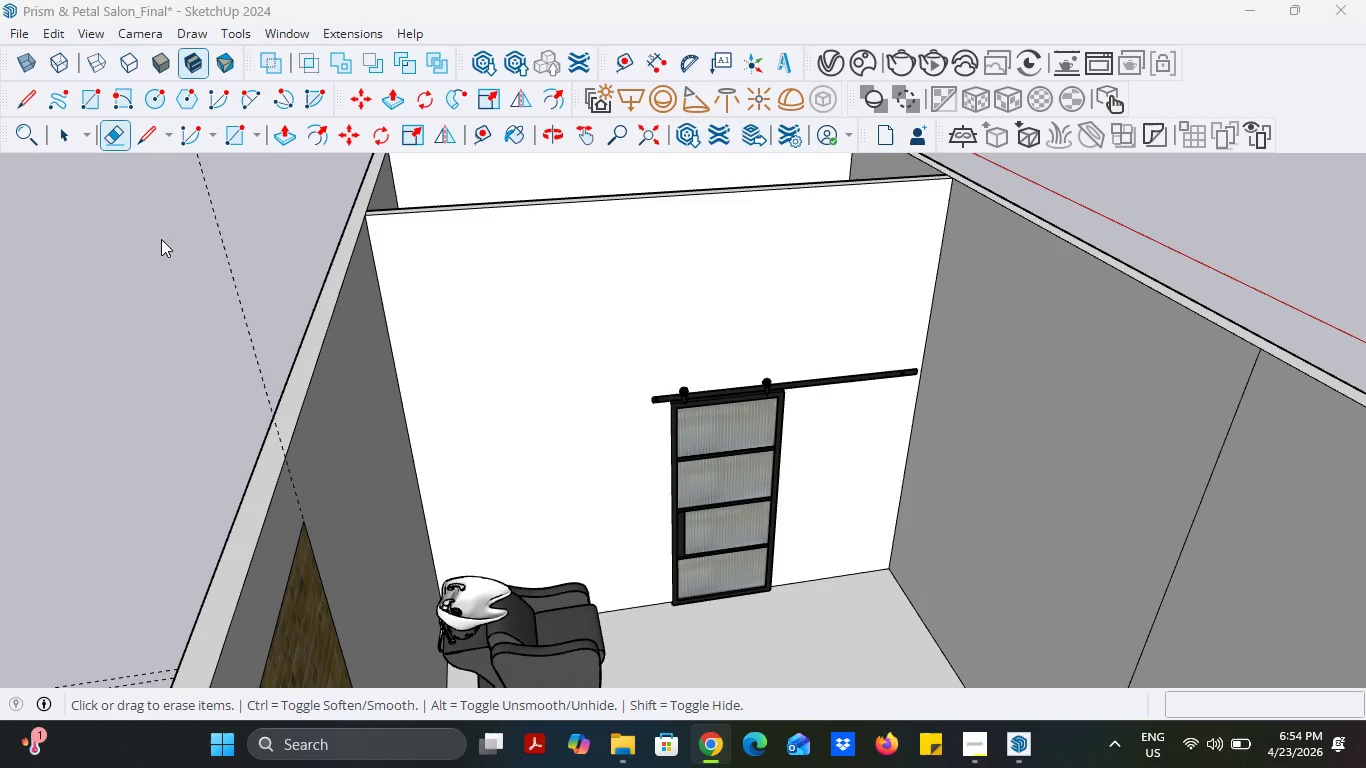 
left_click([470, 121])
 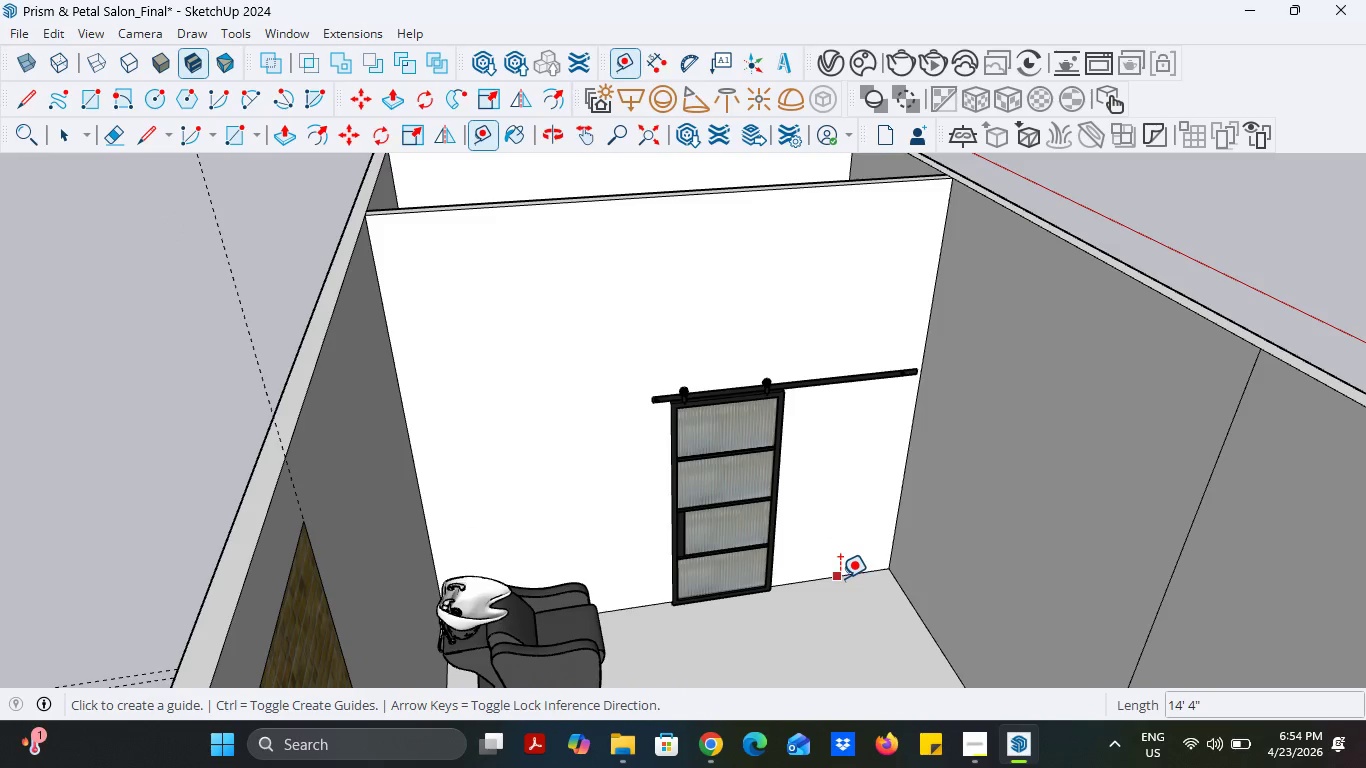 
left_click([841, 576])
 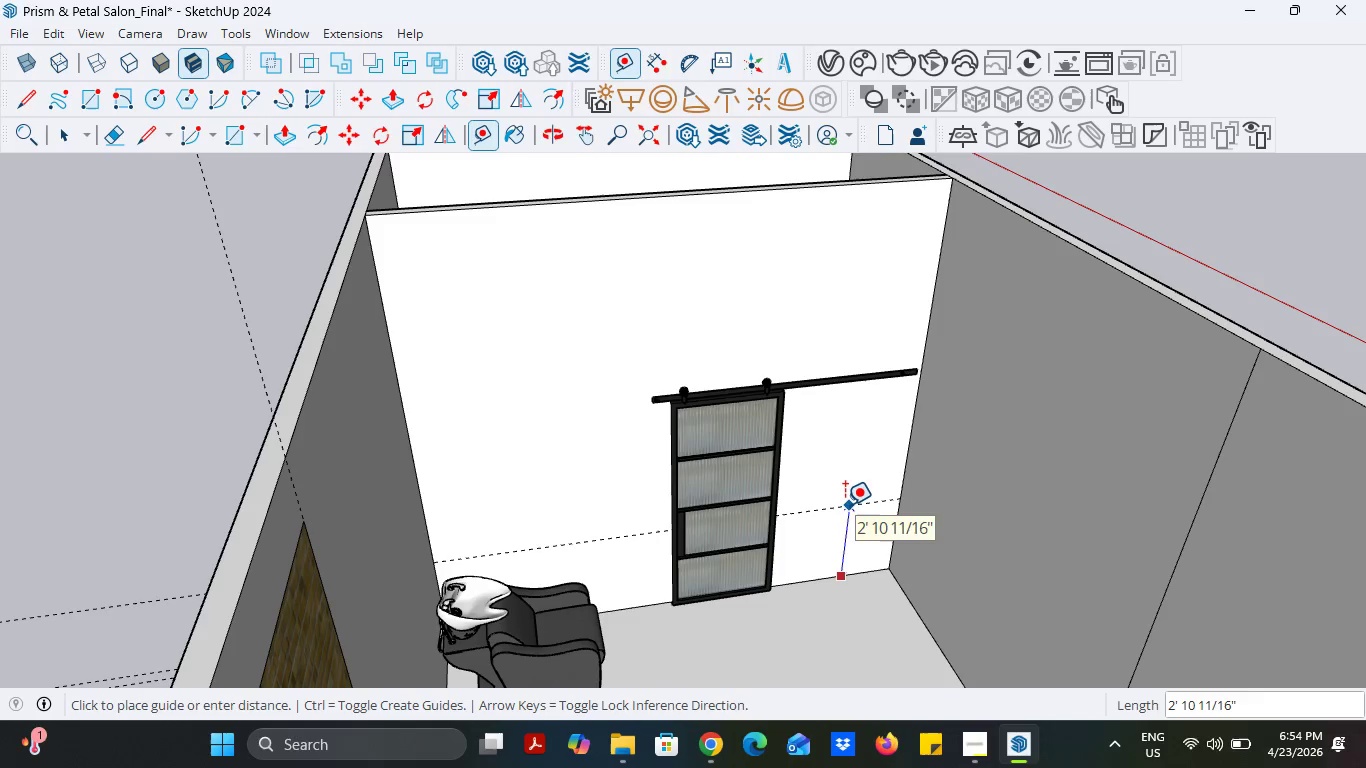 
type(83)
 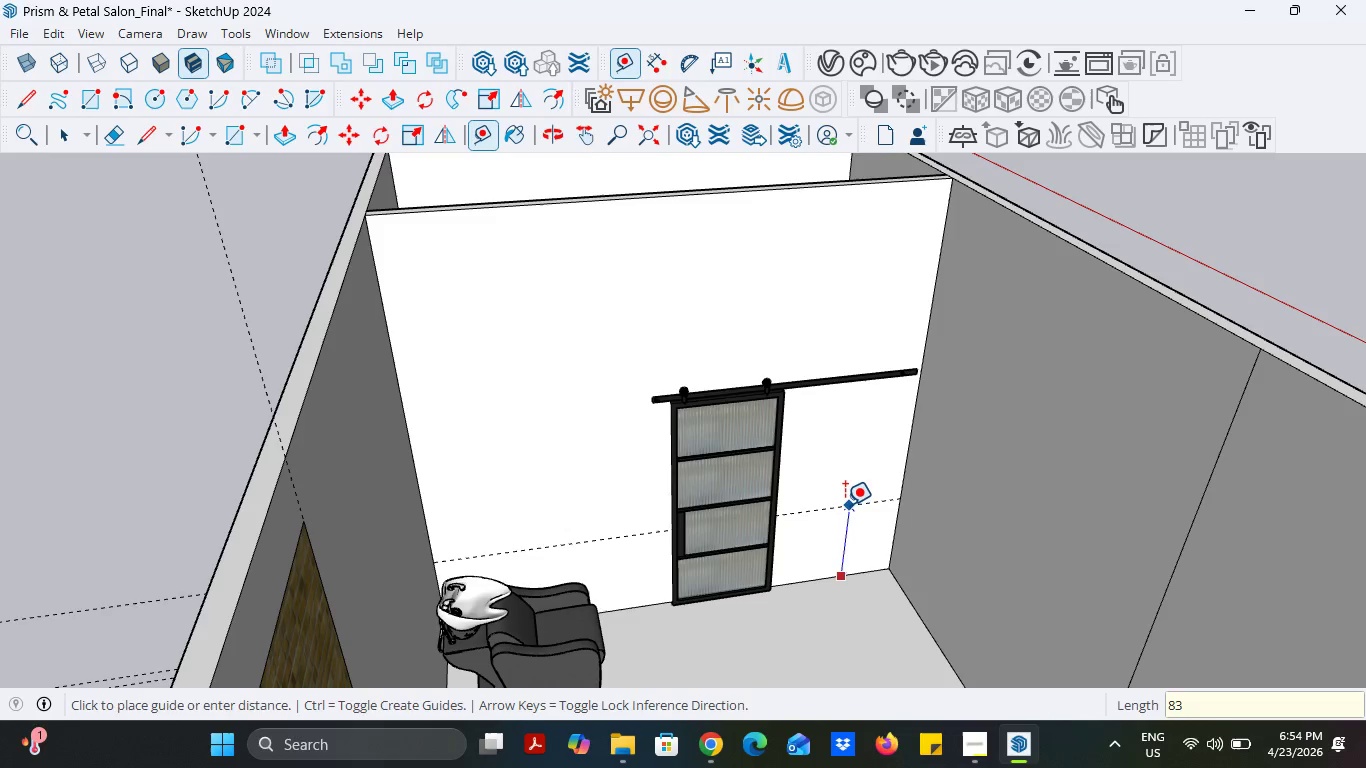 
key(Enter)
 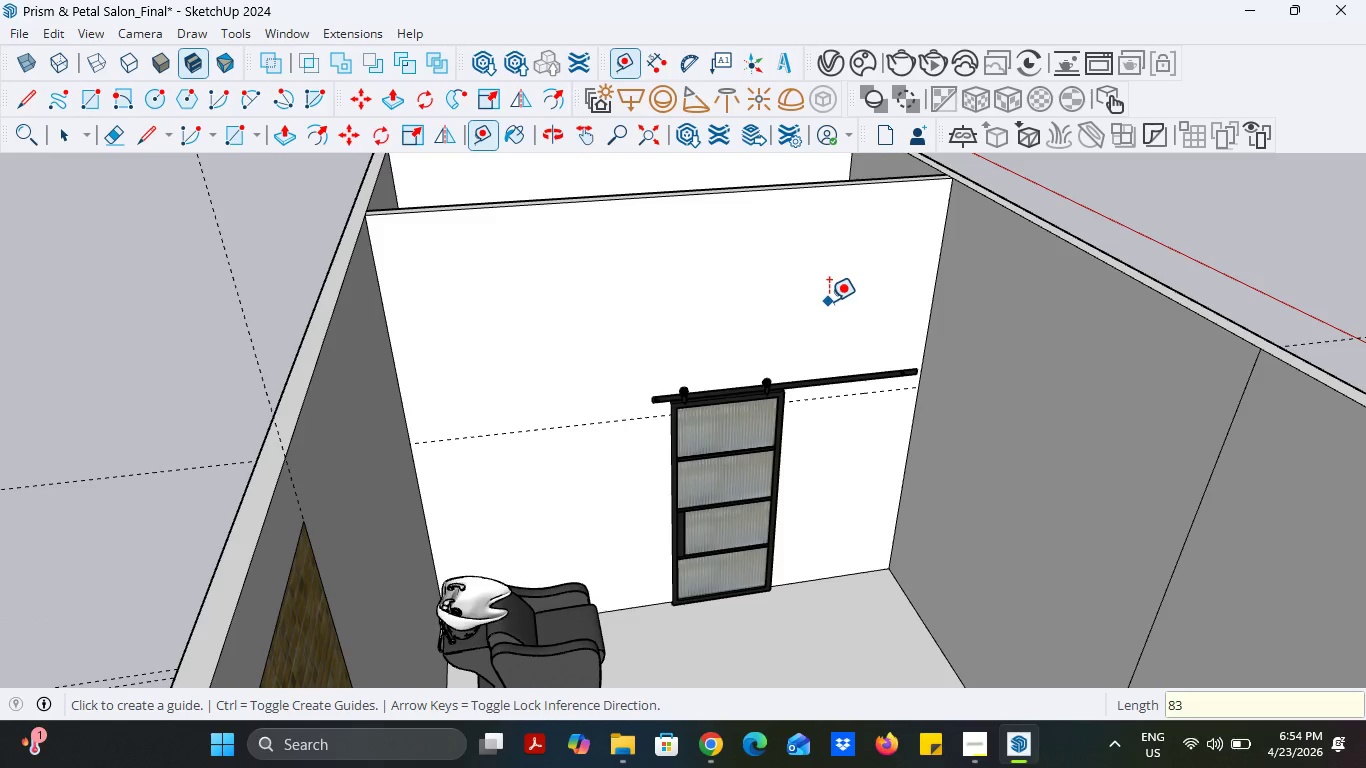 
scroll: coordinate [729, 331], scroll_direction: down, amount: 4.0
 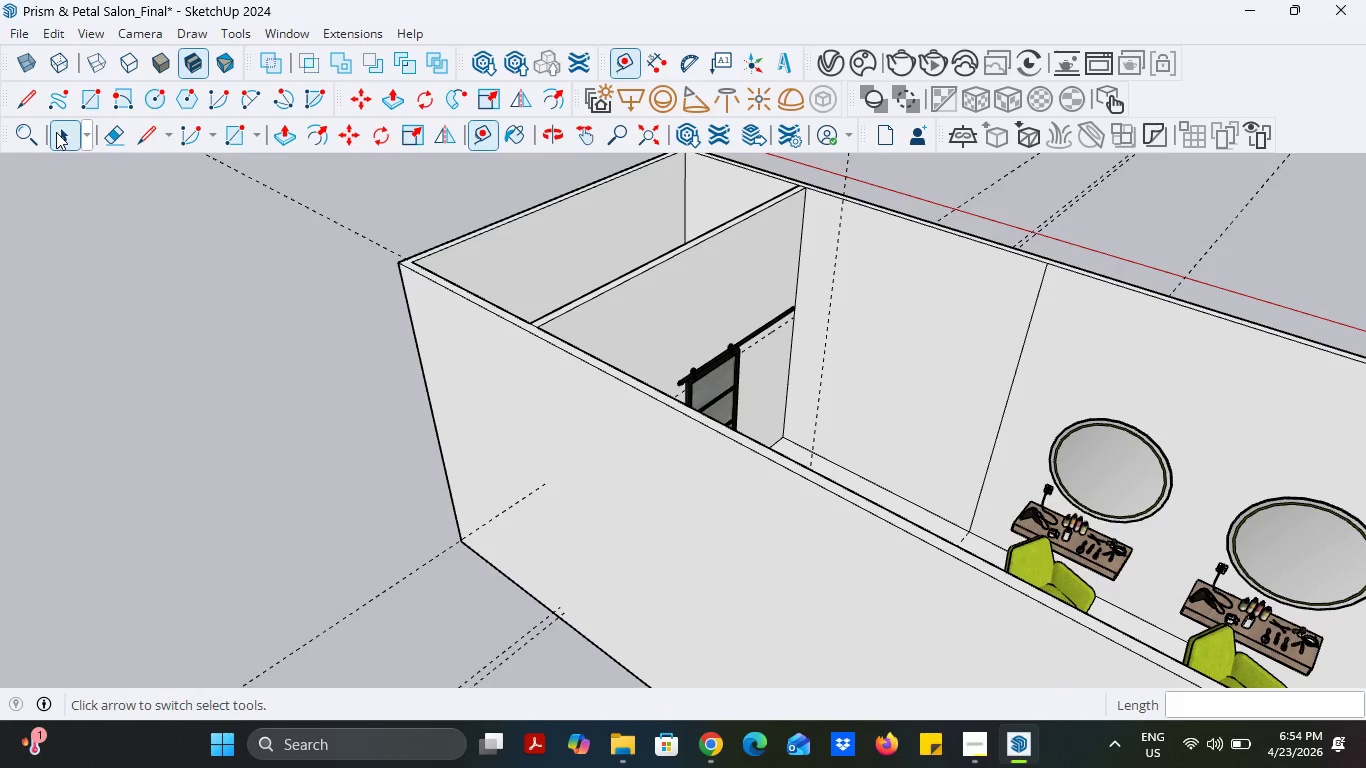 
double_click([226, 353])
 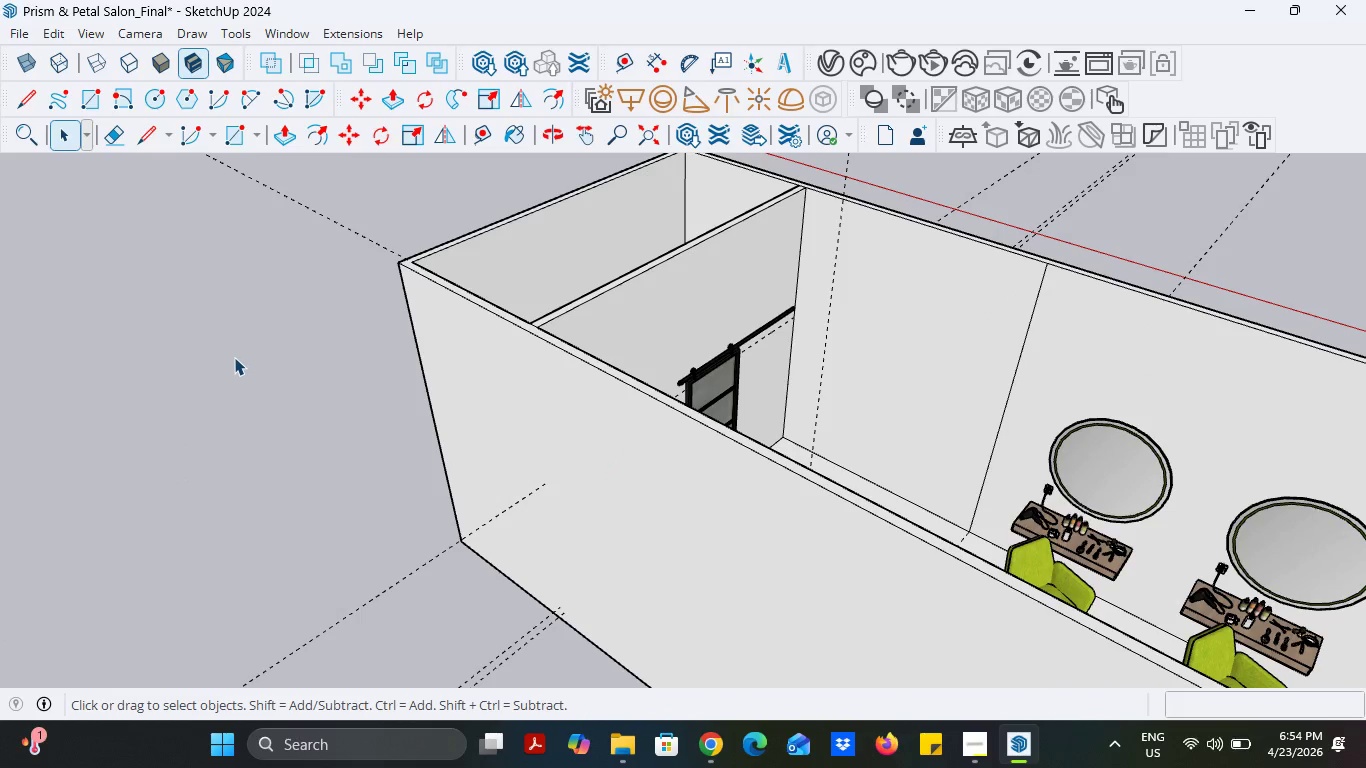 
scroll: coordinate [236, 357], scroll_direction: down, amount: 7.0
 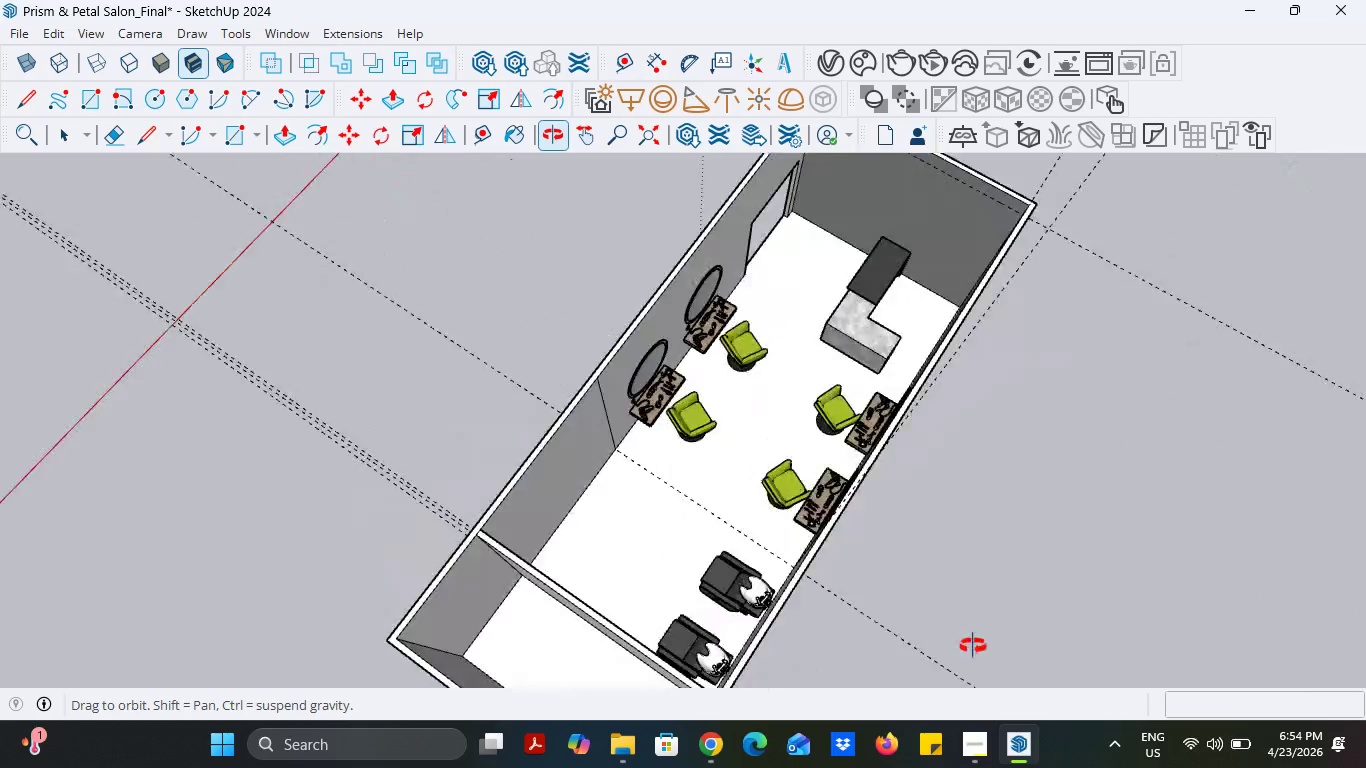 
scroll: coordinate [734, 528], scroll_direction: up, amount: 5.0
 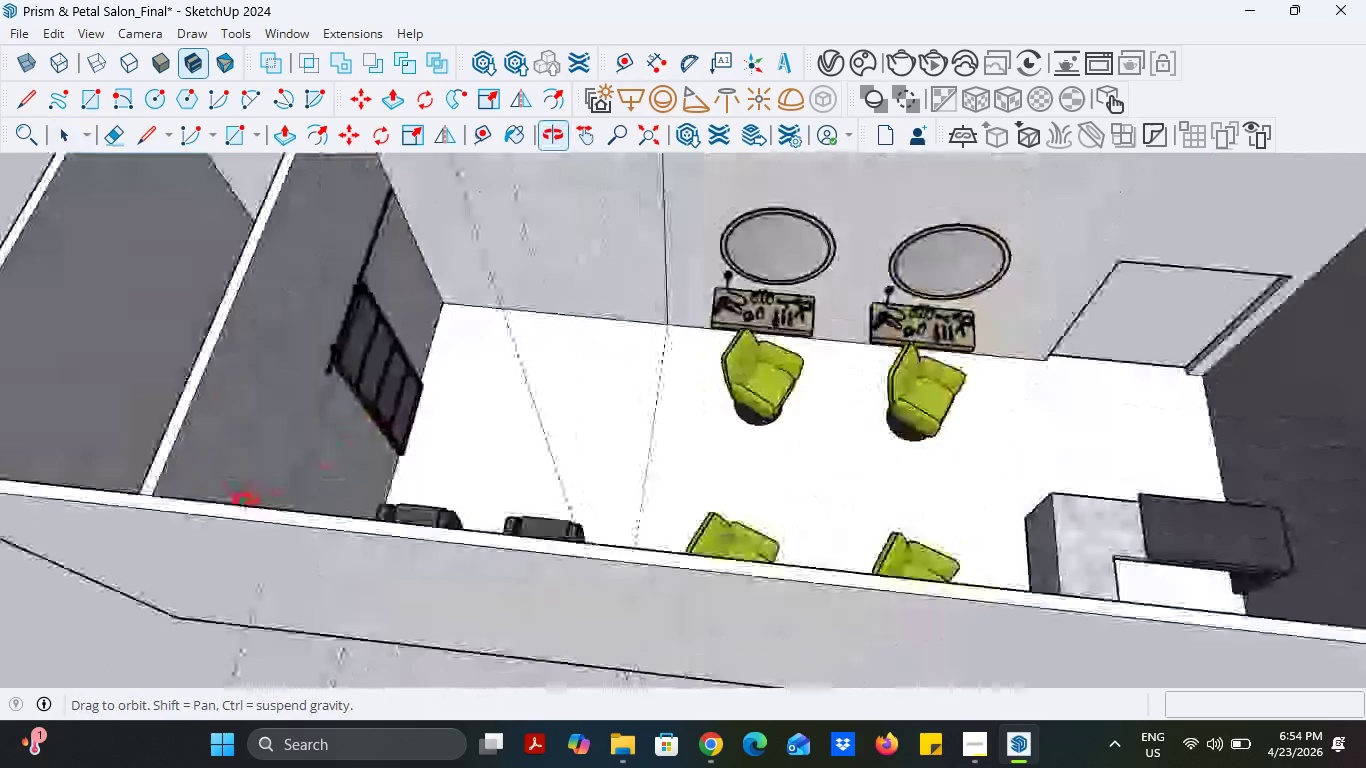 
scroll: coordinate [484, 418], scroll_direction: down, amount: 3.0
 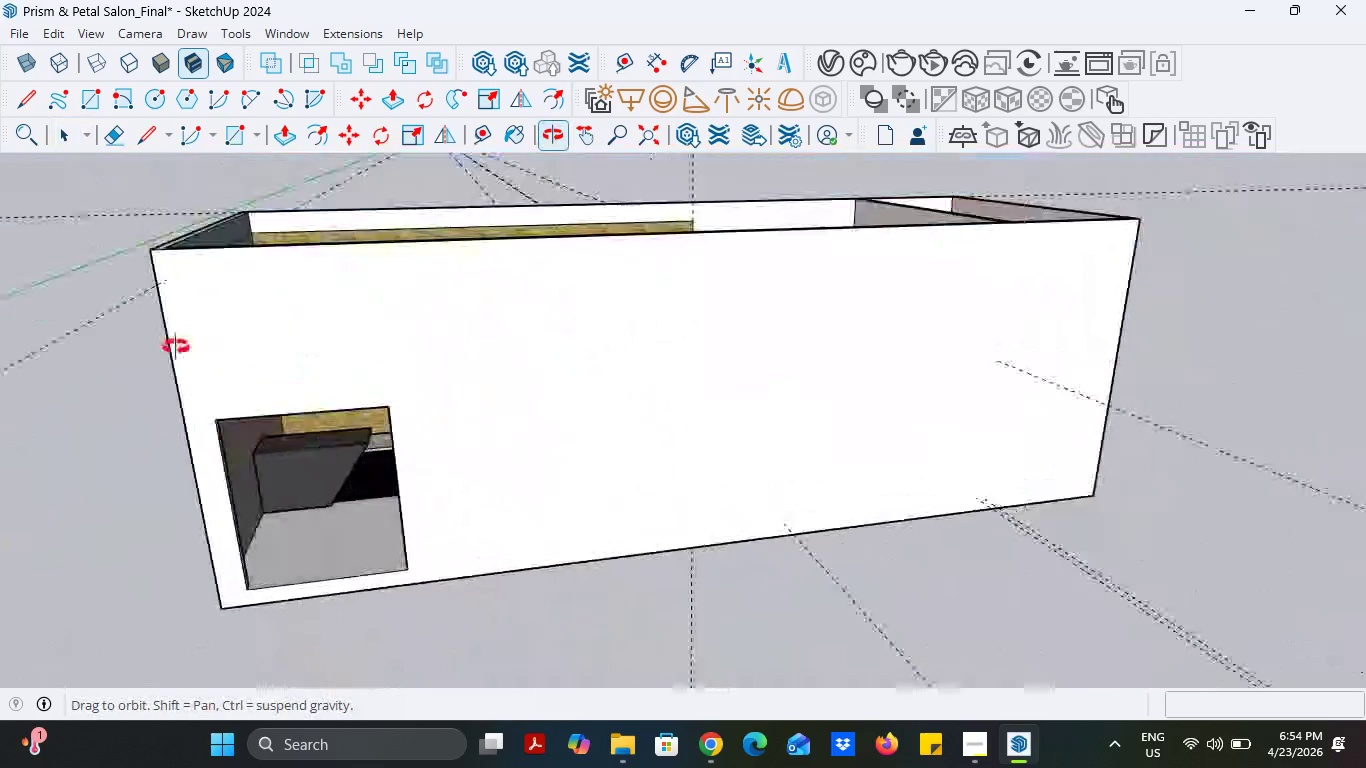 
scroll: coordinate [259, 547], scroll_direction: up, amount: 5.0
 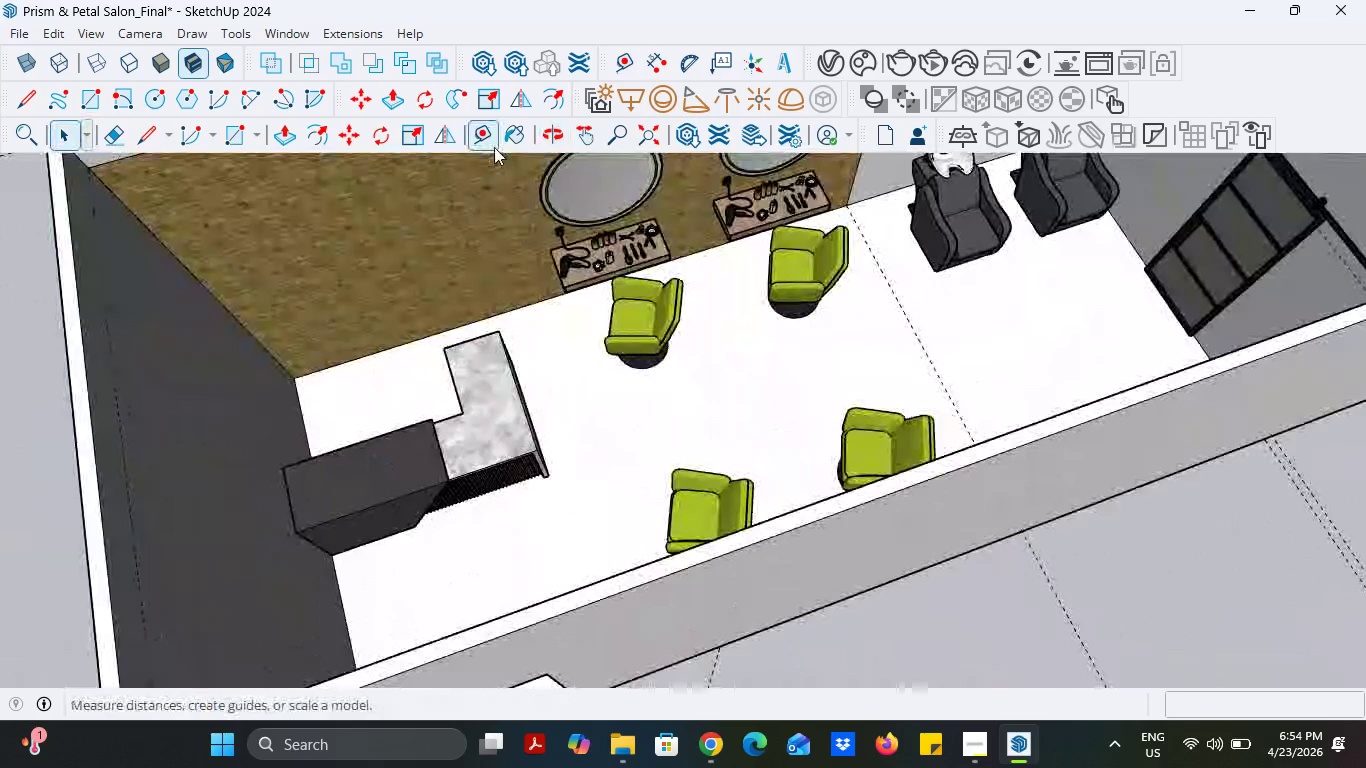 
left_click([489, 136])
 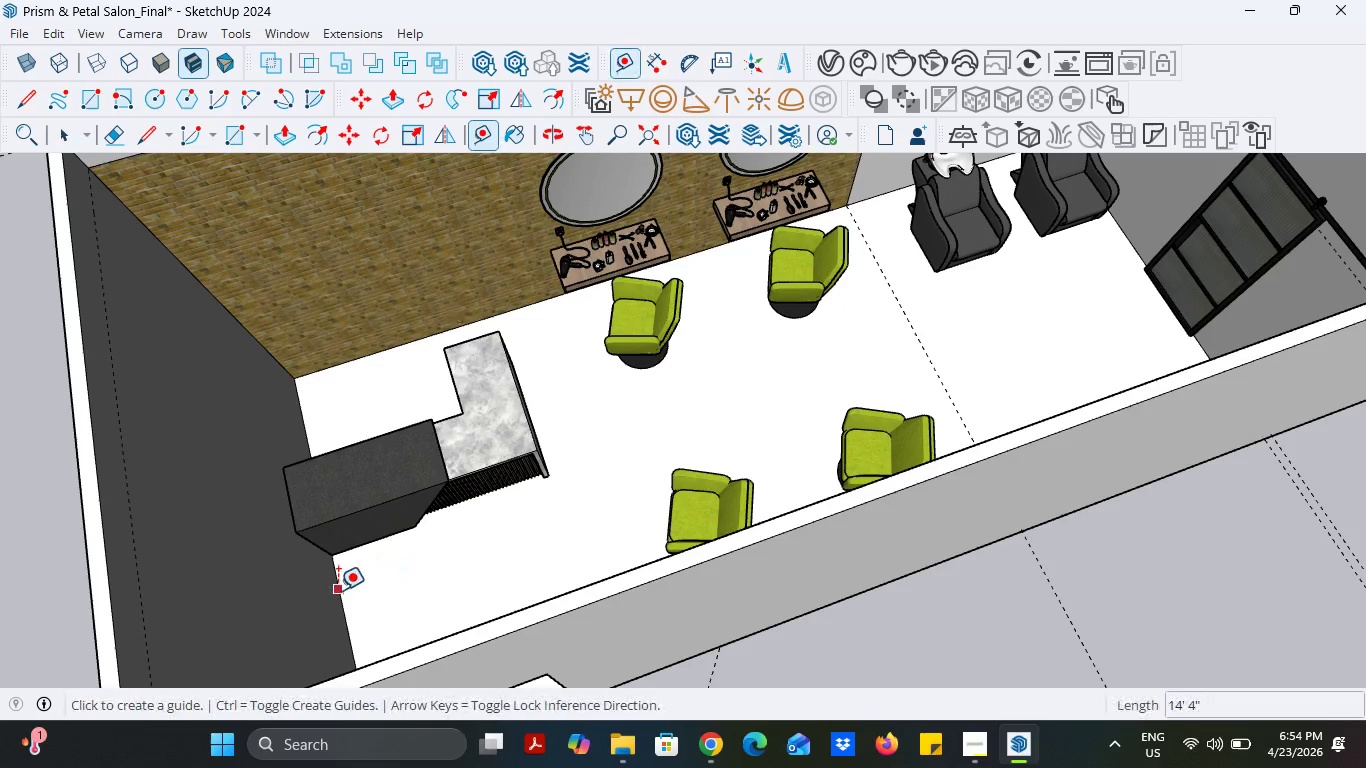 
left_click([337, 590])
 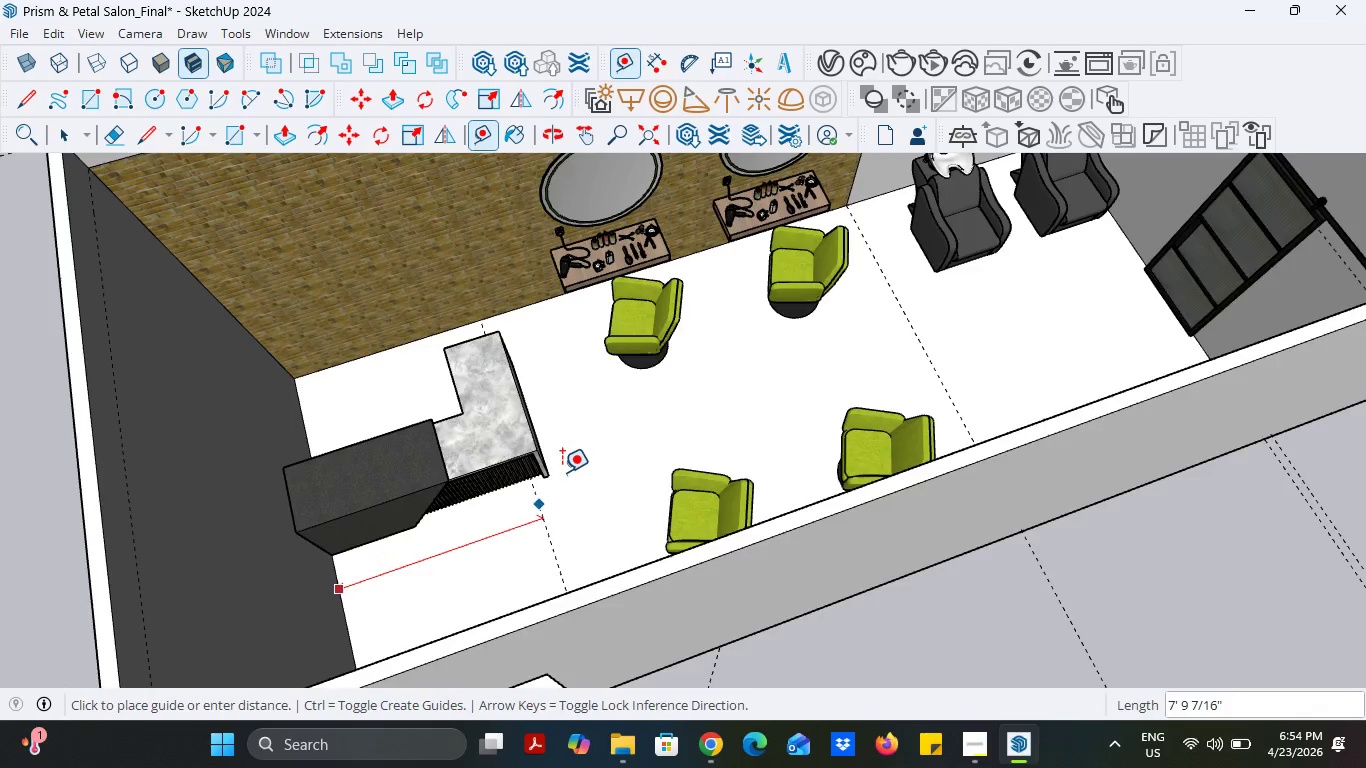 
scroll: coordinate [562, 472], scroll_direction: up, amount: 7.0
 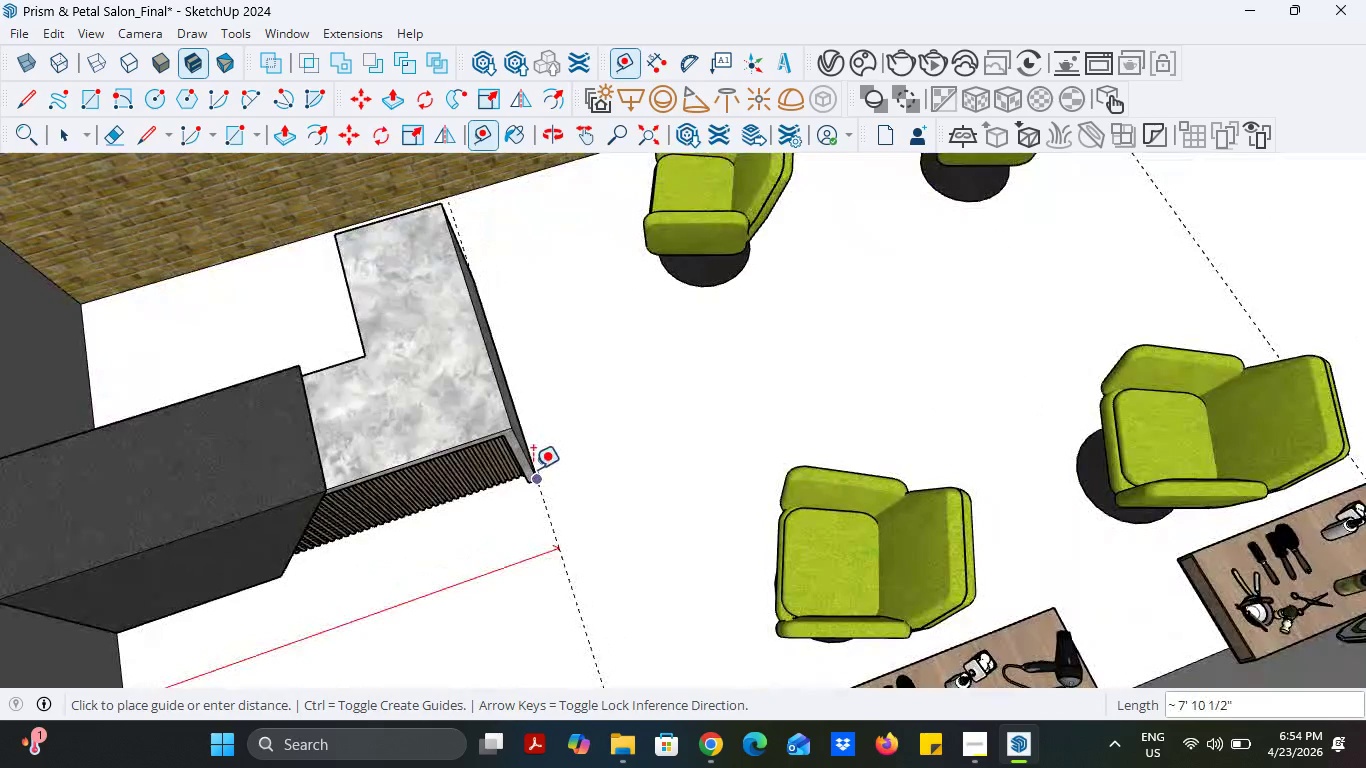 
left_click([533, 469])
 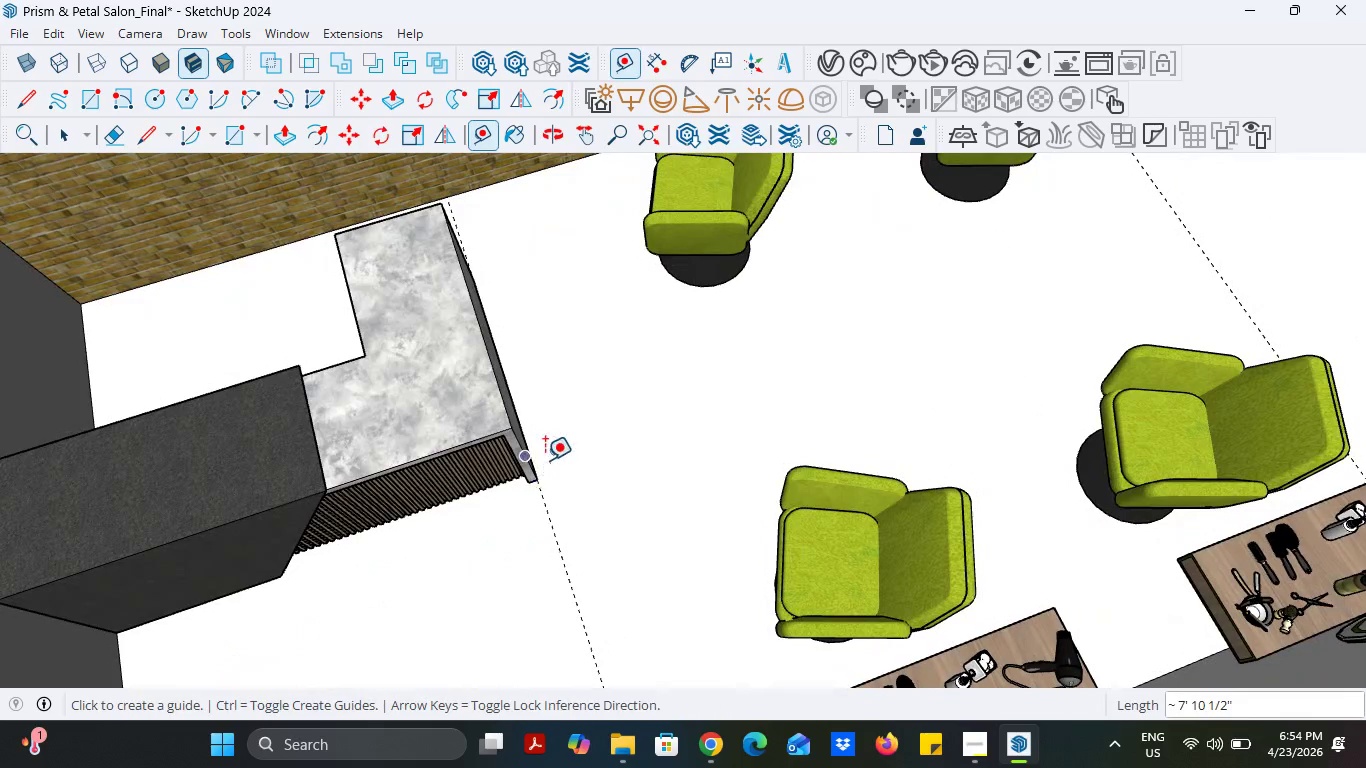 
scroll: coordinate [550, 459], scroll_direction: down, amount: 7.0
 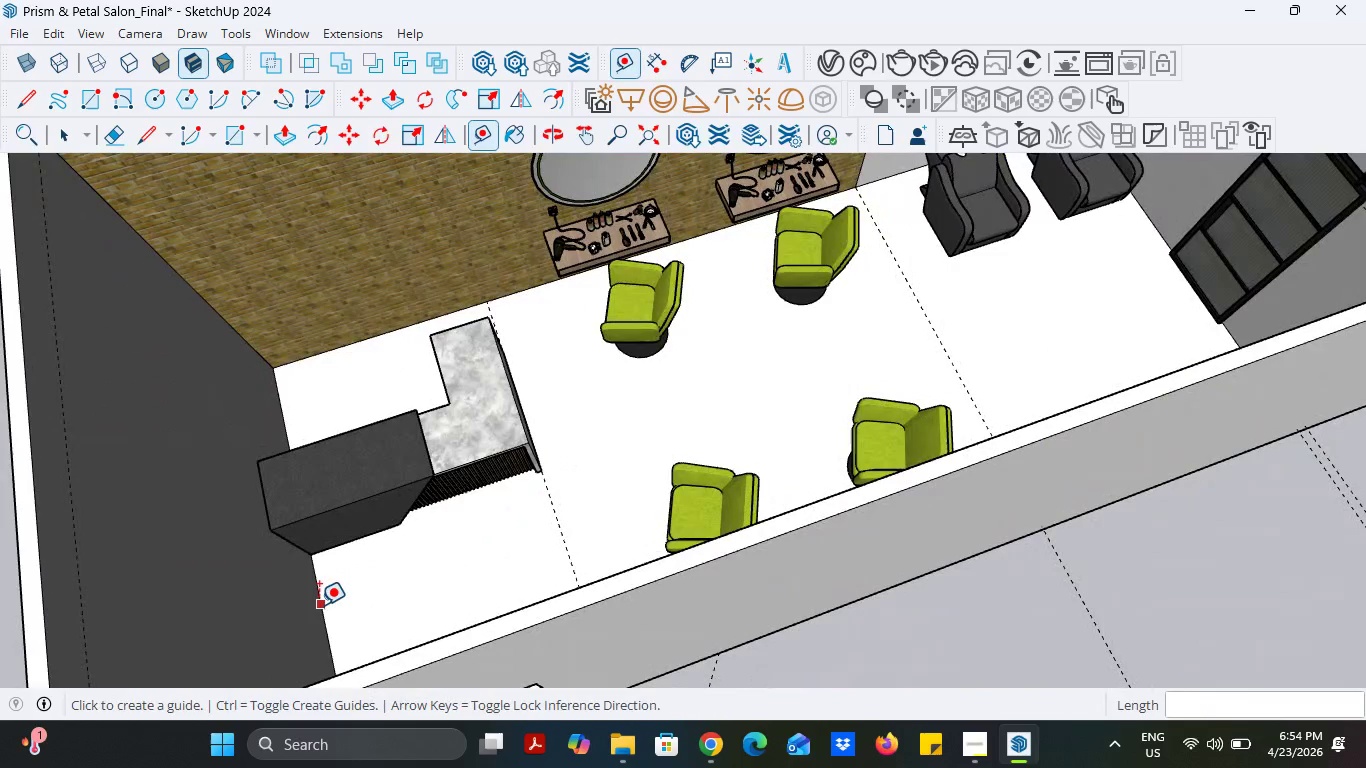 
left_click([319, 605])
 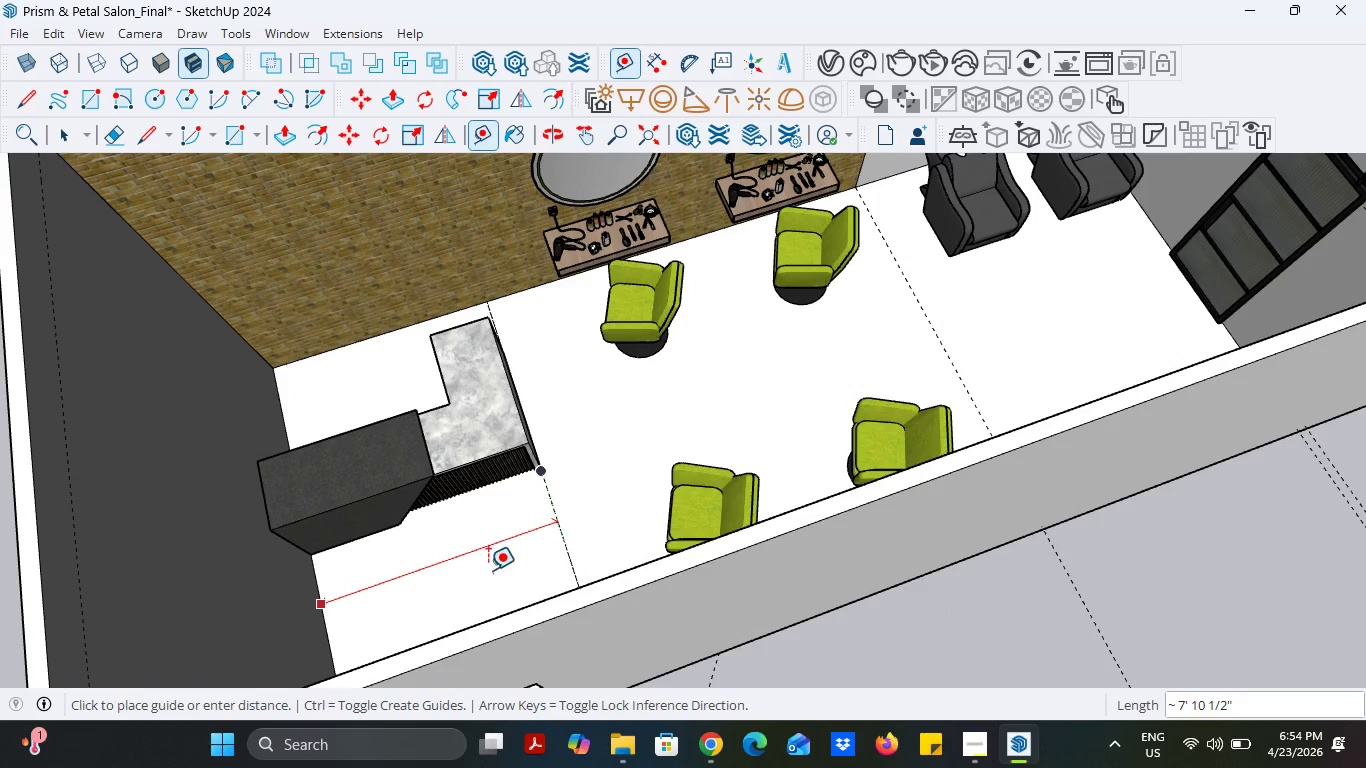 
wait(6.05)
 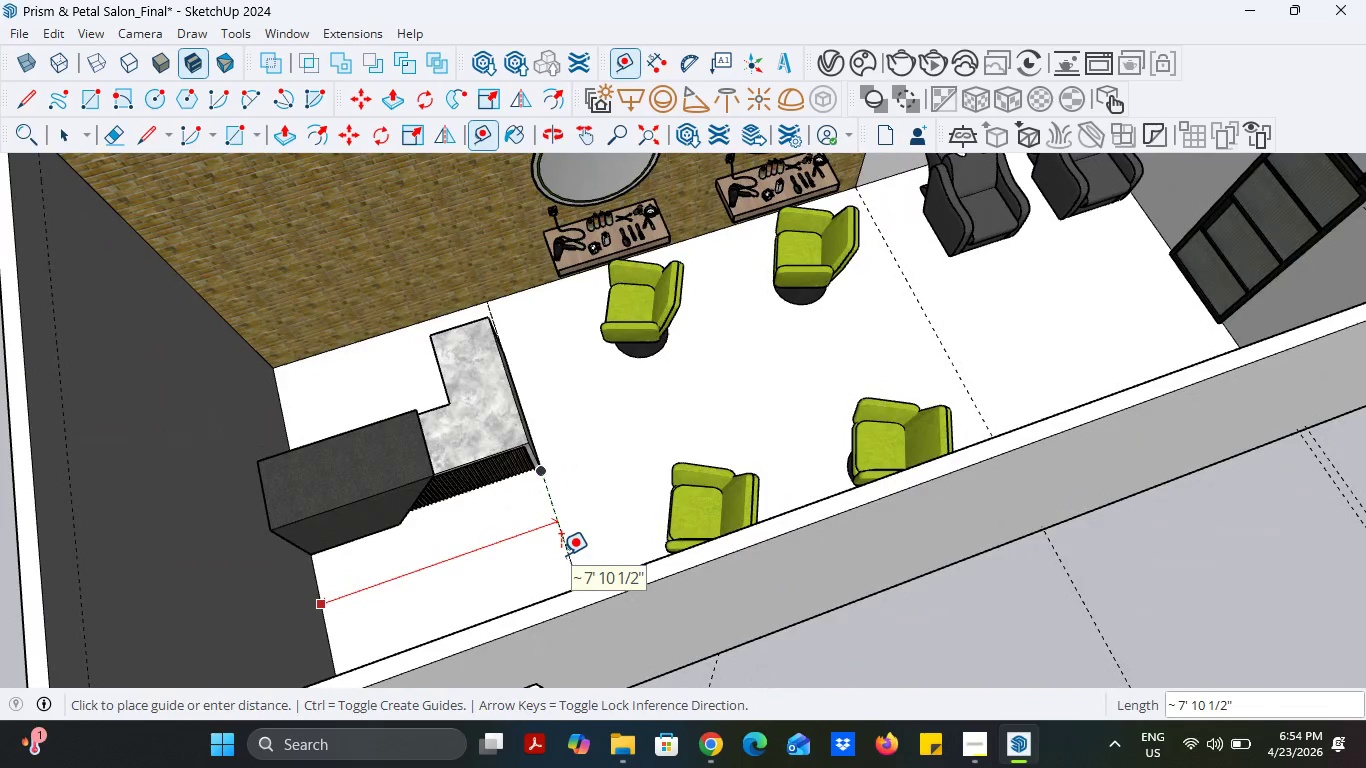 
scroll: coordinate [1024, 474], scroll_direction: up, amount: 1.0
 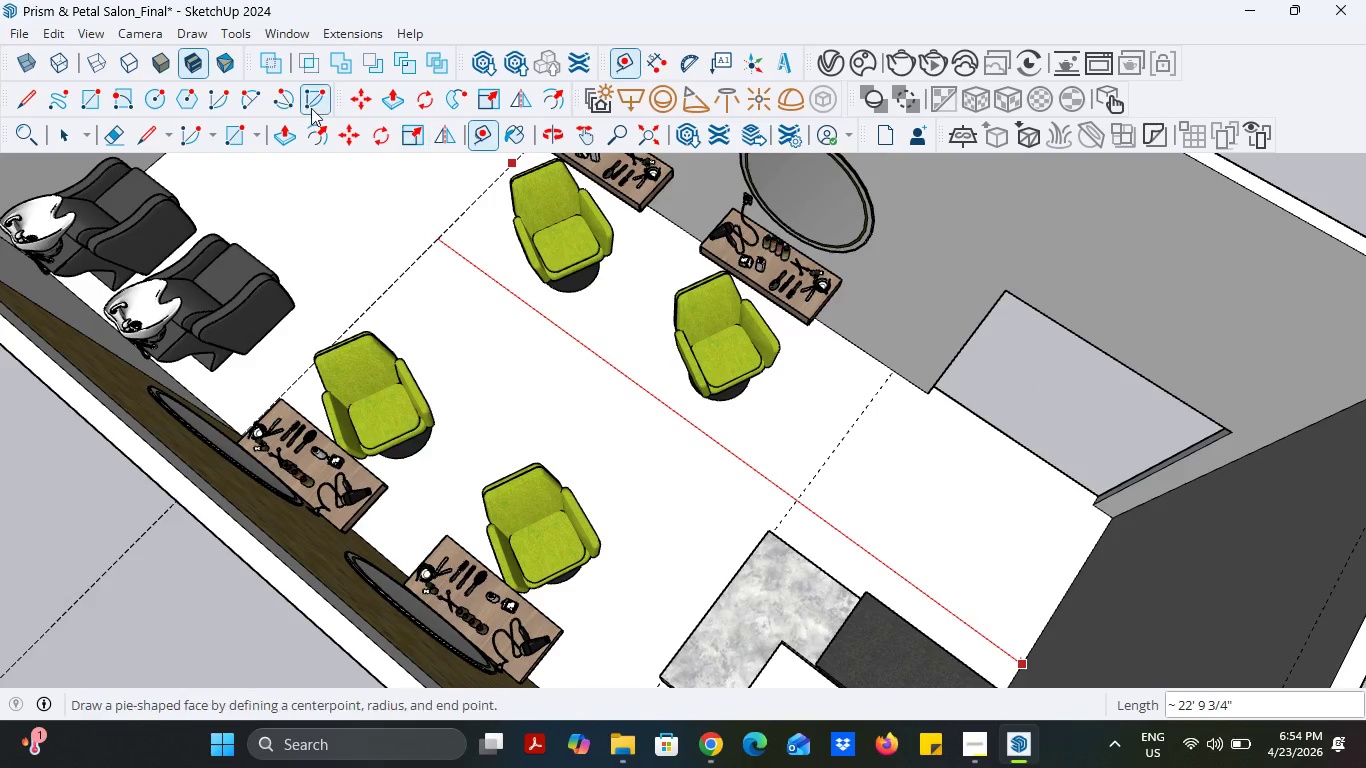 
left_click([292, 136])
 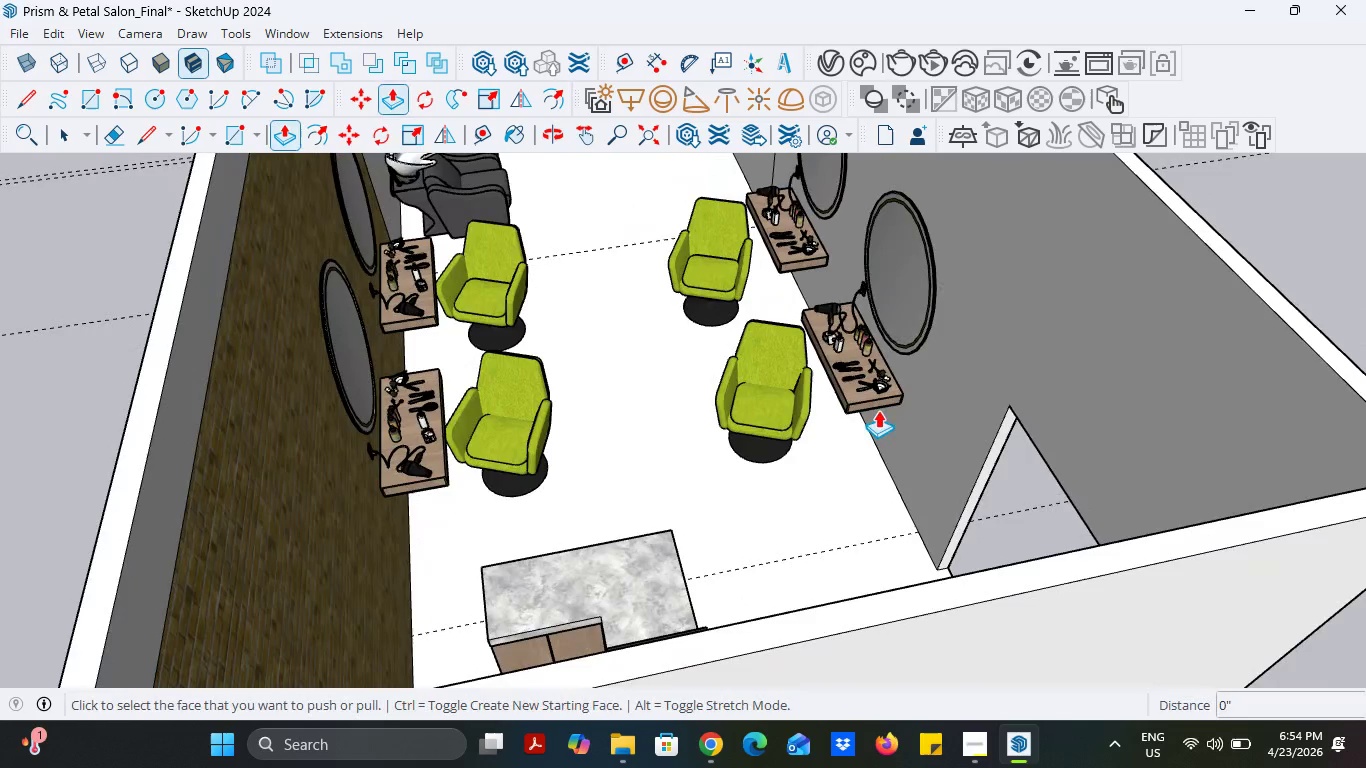 
scroll: coordinate [969, 493], scroll_direction: up, amount: 2.0
 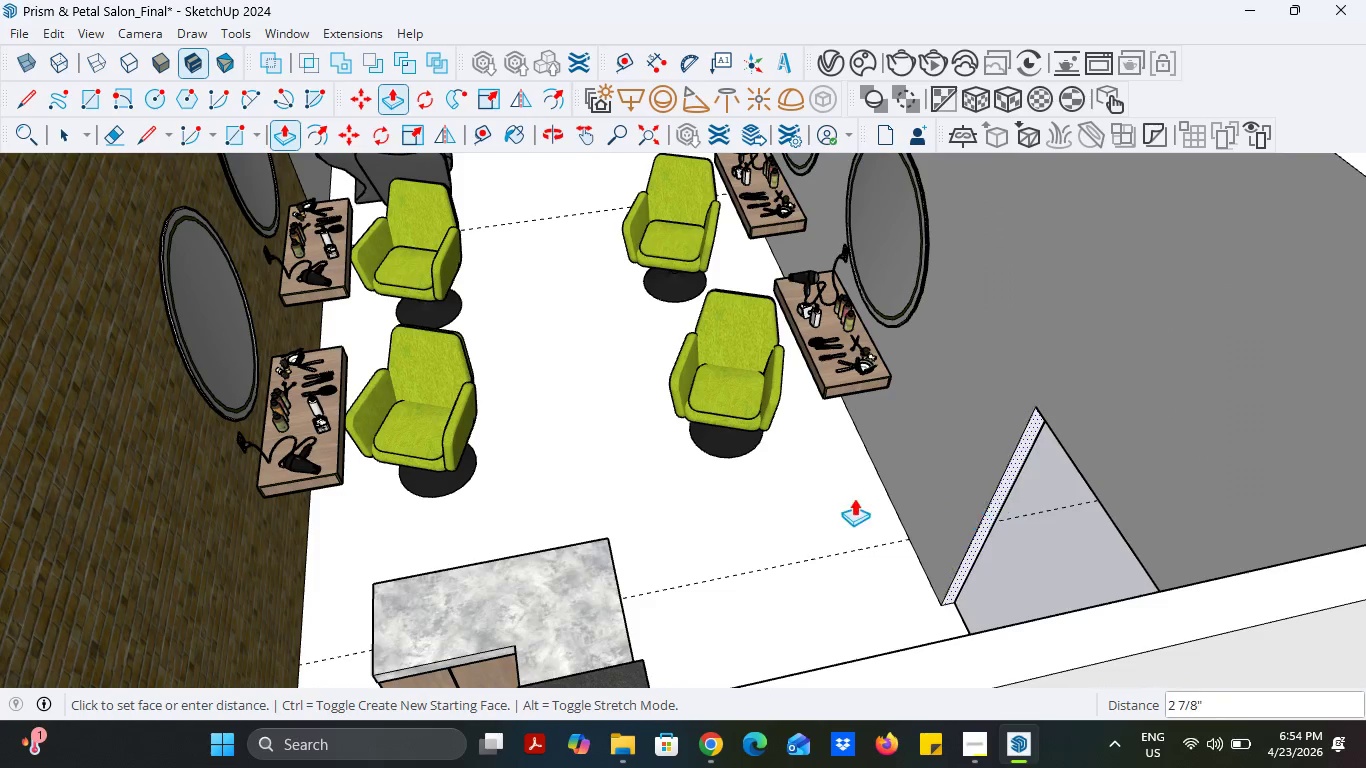 
scroll: coordinate [609, 523], scroll_direction: down, amount: 7.0
 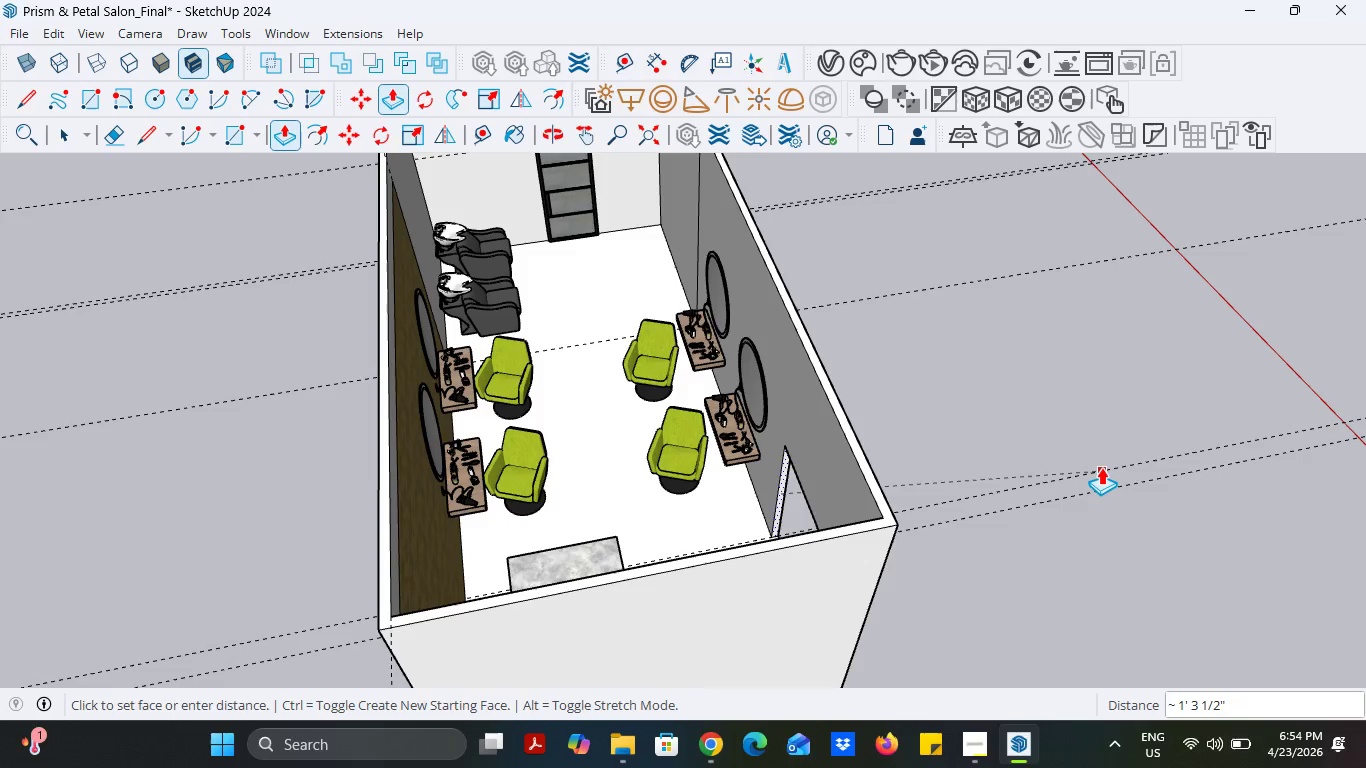 
left_click([1101, 467])
 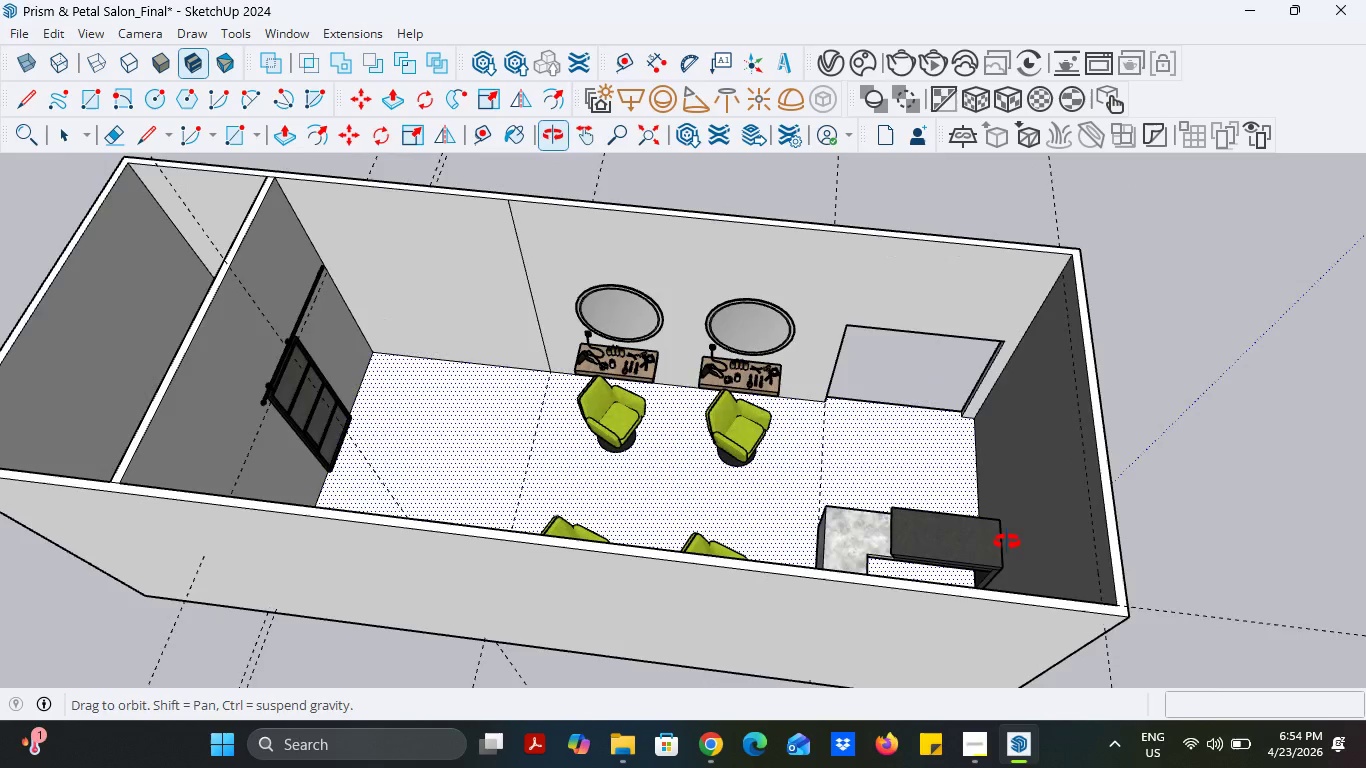 
scroll: coordinate [945, 351], scroll_direction: up, amount: 9.0
 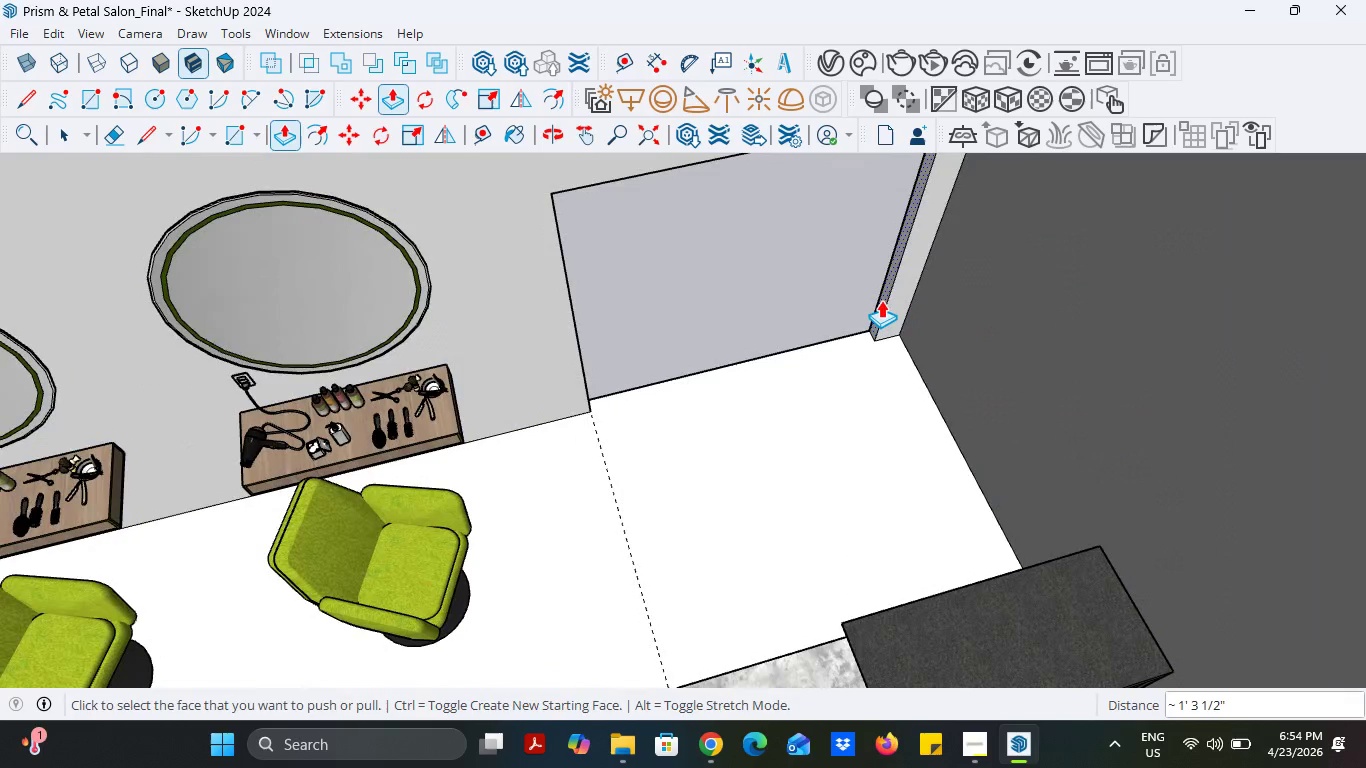 
left_click([881, 300])
 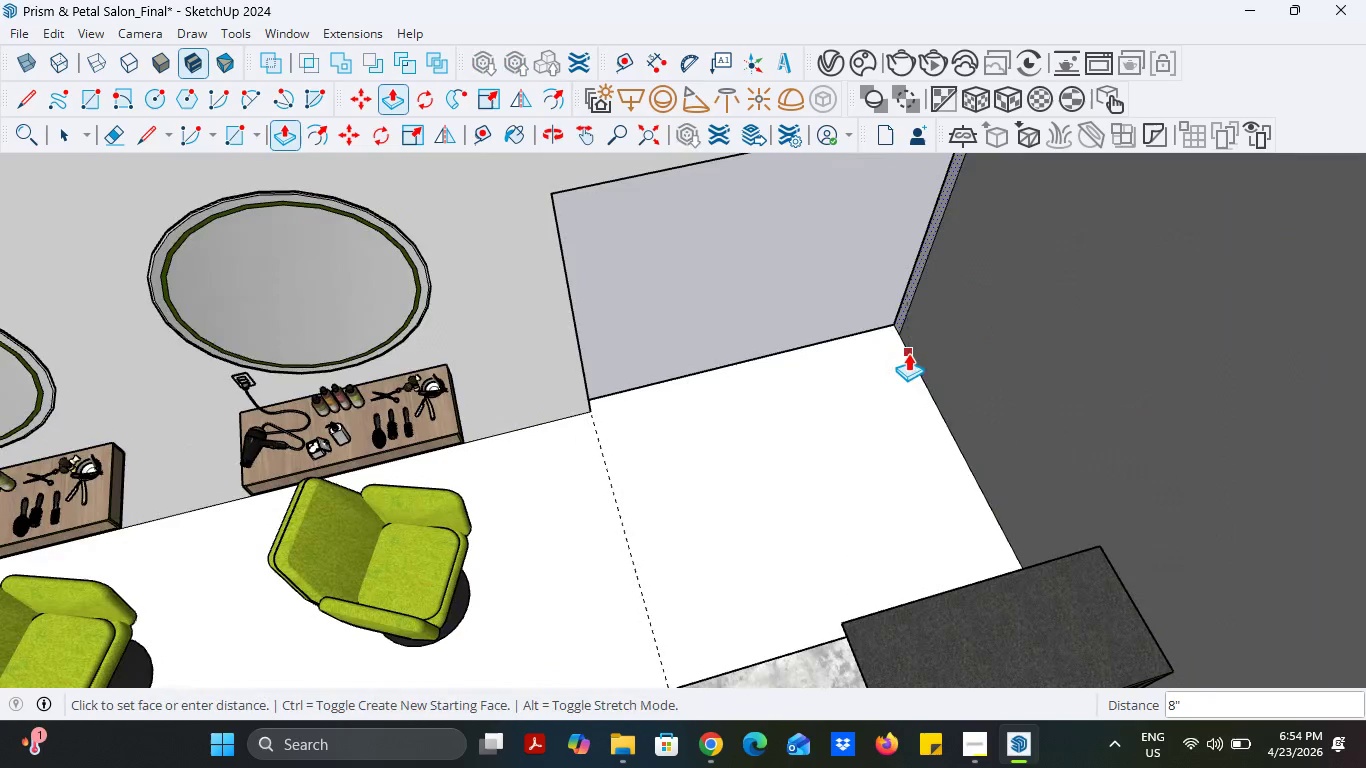 
left_click([908, 353])
 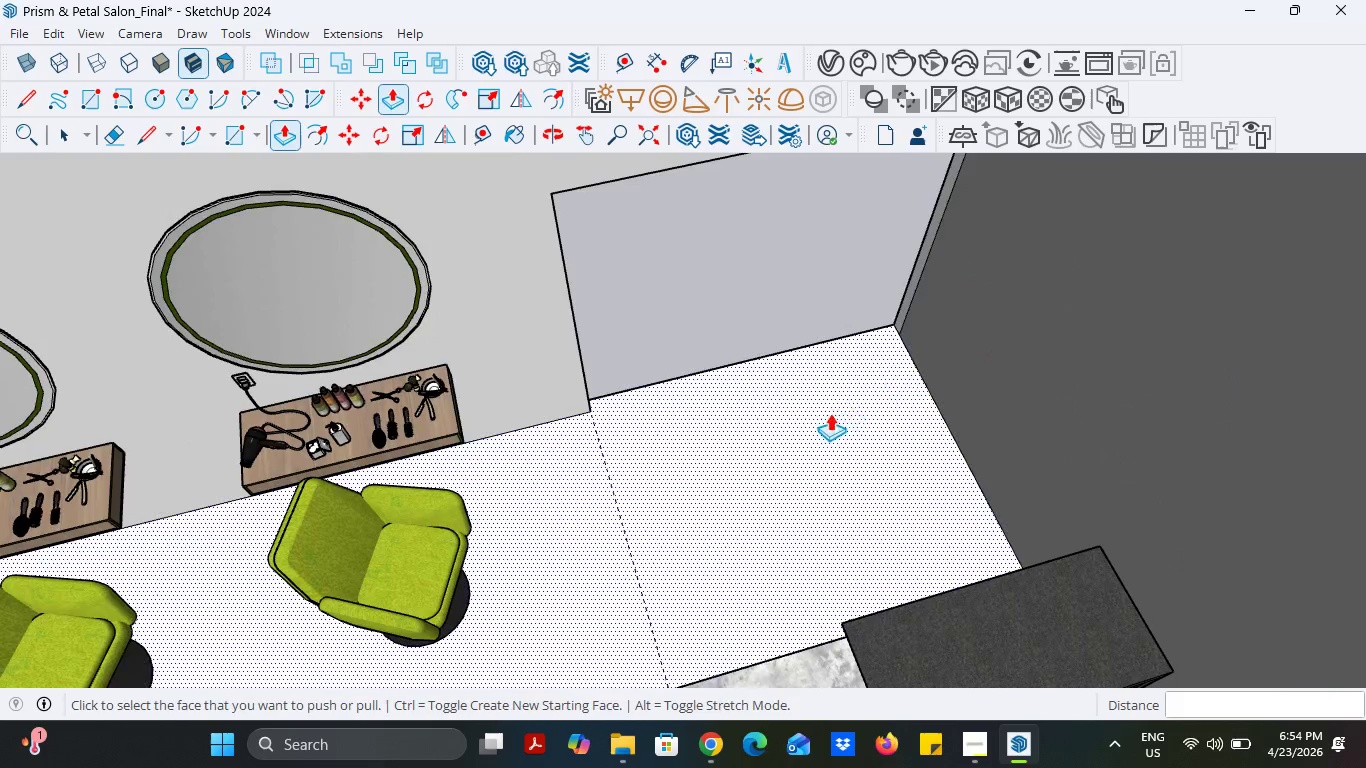 
scroll: coordinate [825, 424], scroll_direction: down, amount: 6.0
 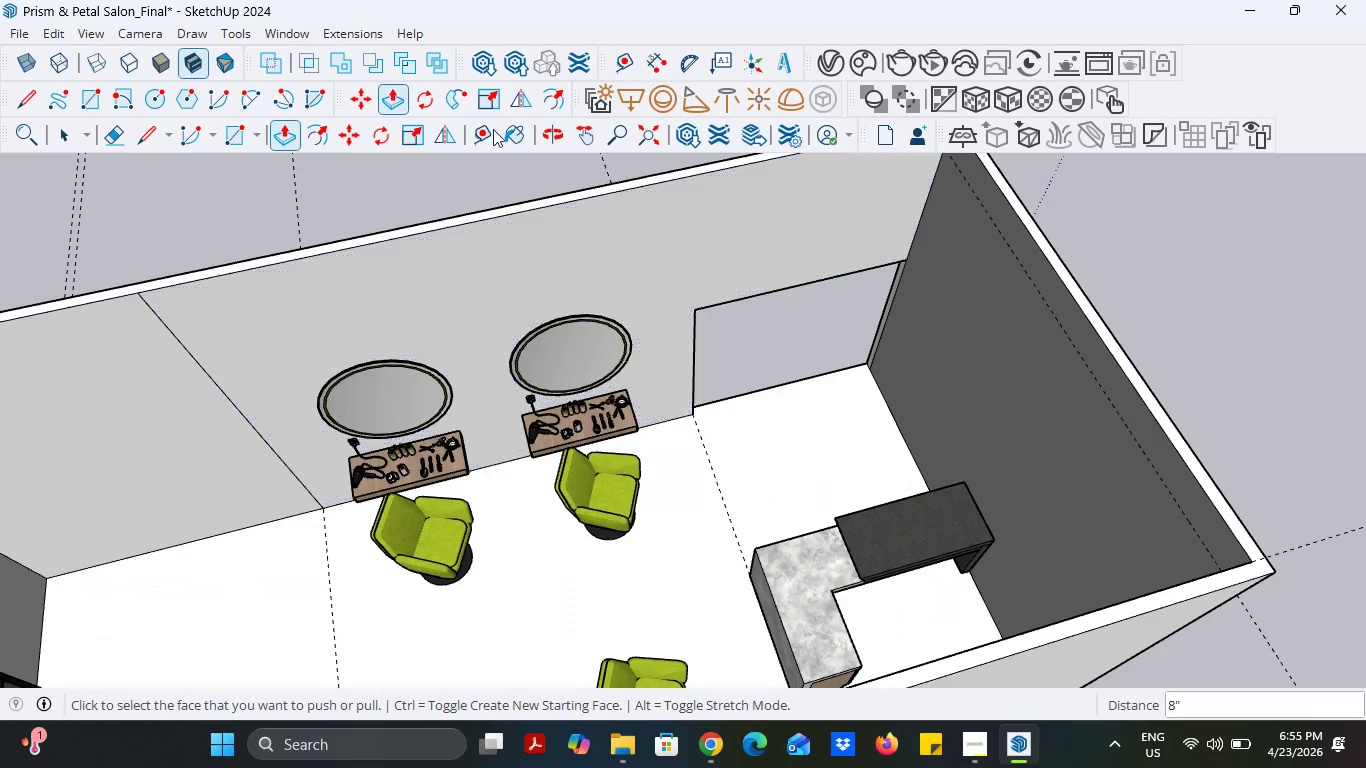 
left_click([483, 138])
 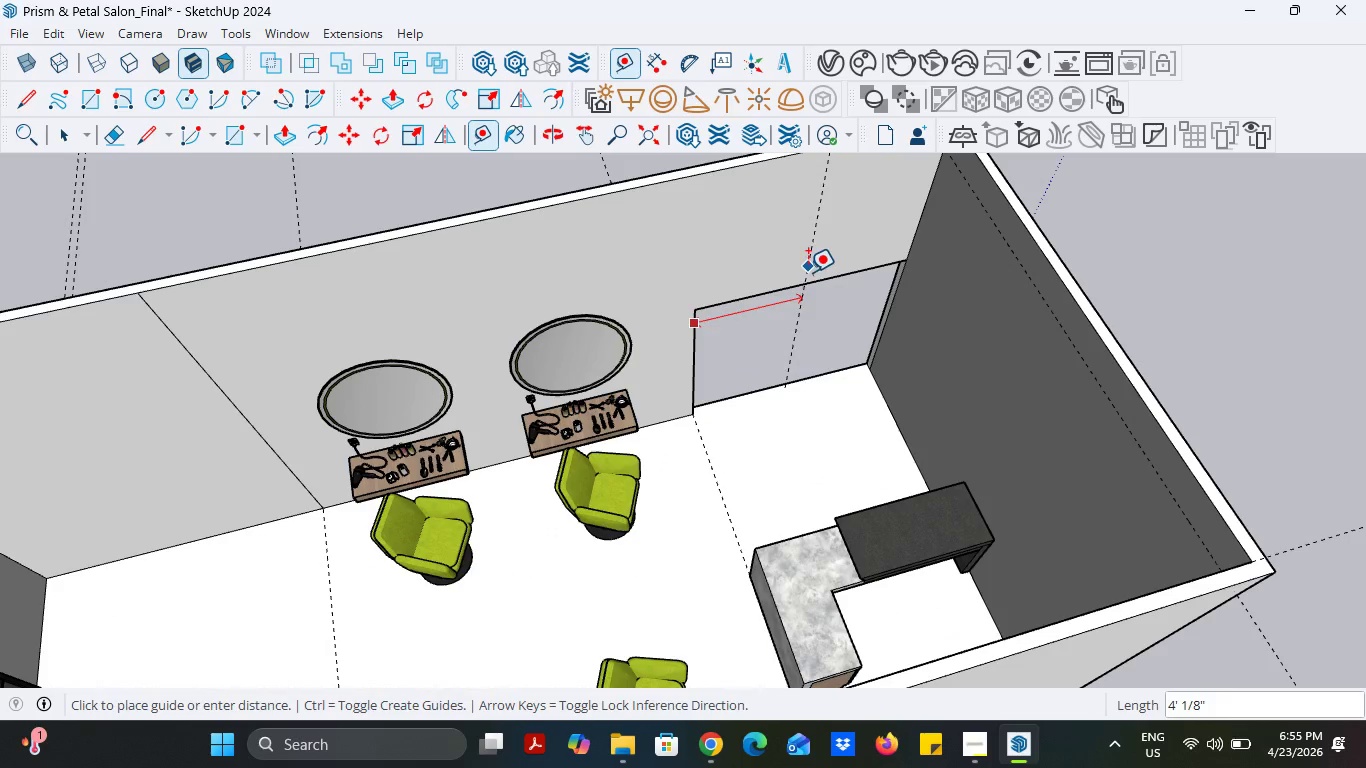 
left_click([808, 281])
 